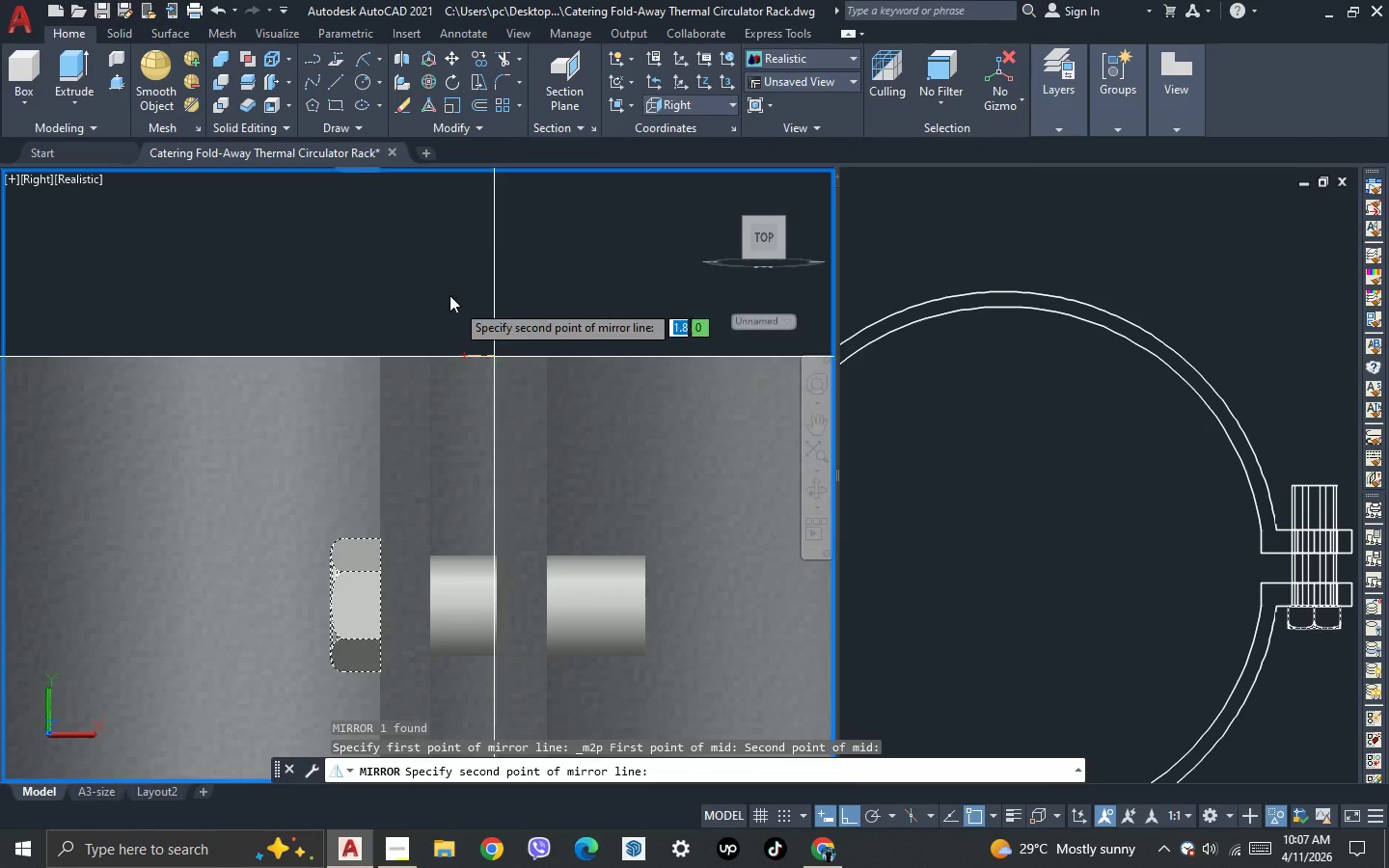 
left_click([422, 232])
 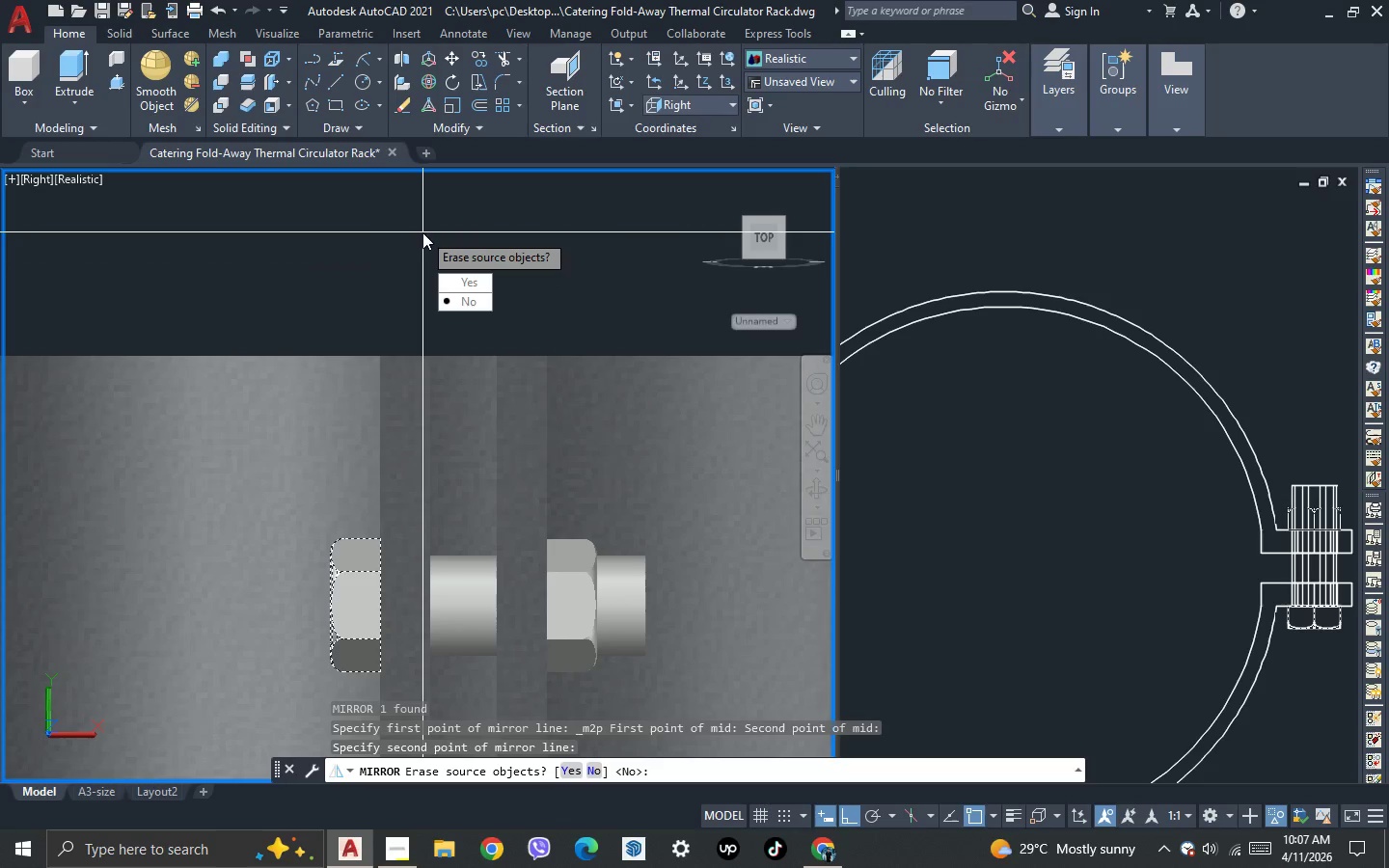 
key(Space)
 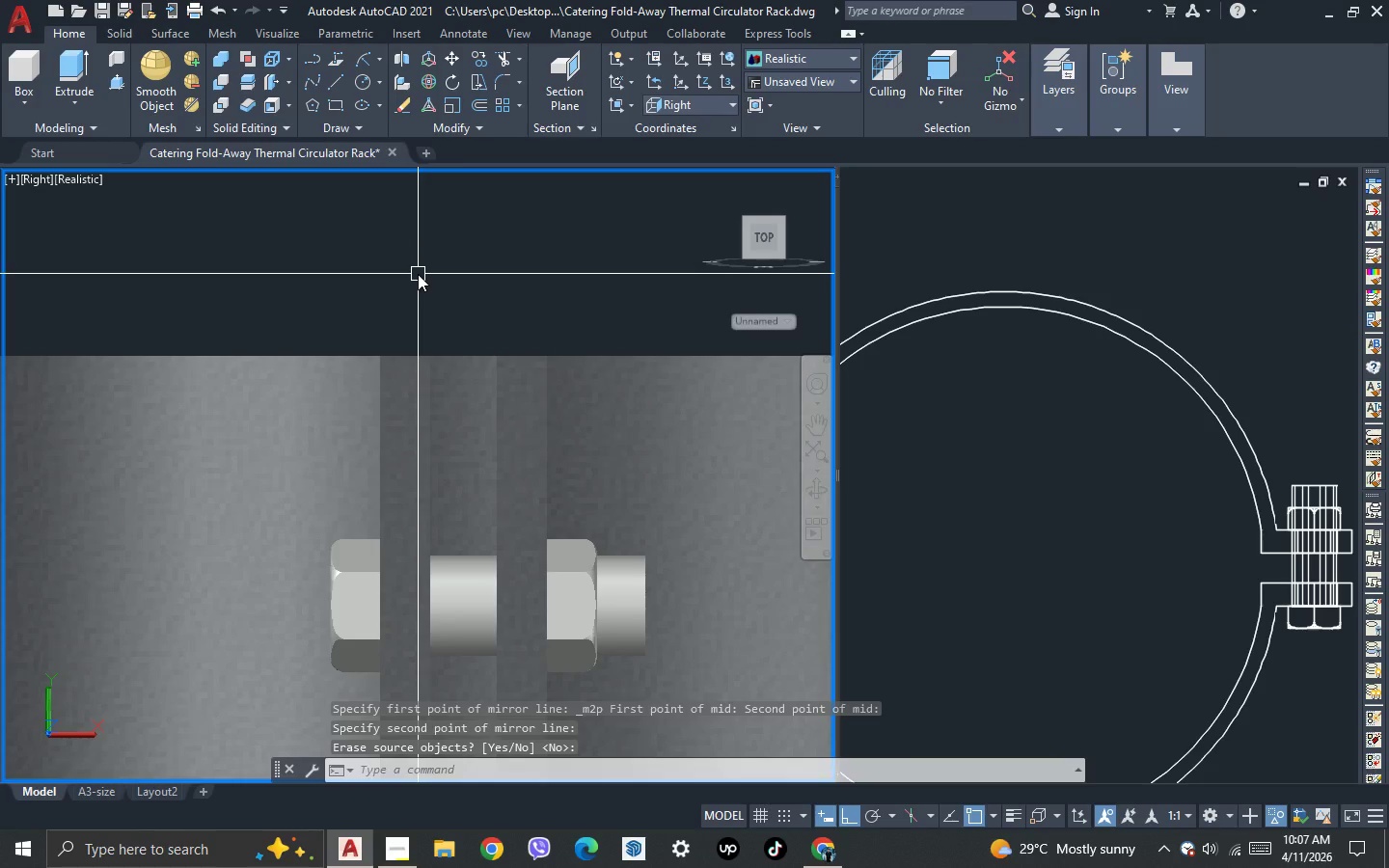 
scroll: coordinate [366, 306], scroll_direction: down, amount: 2.0
 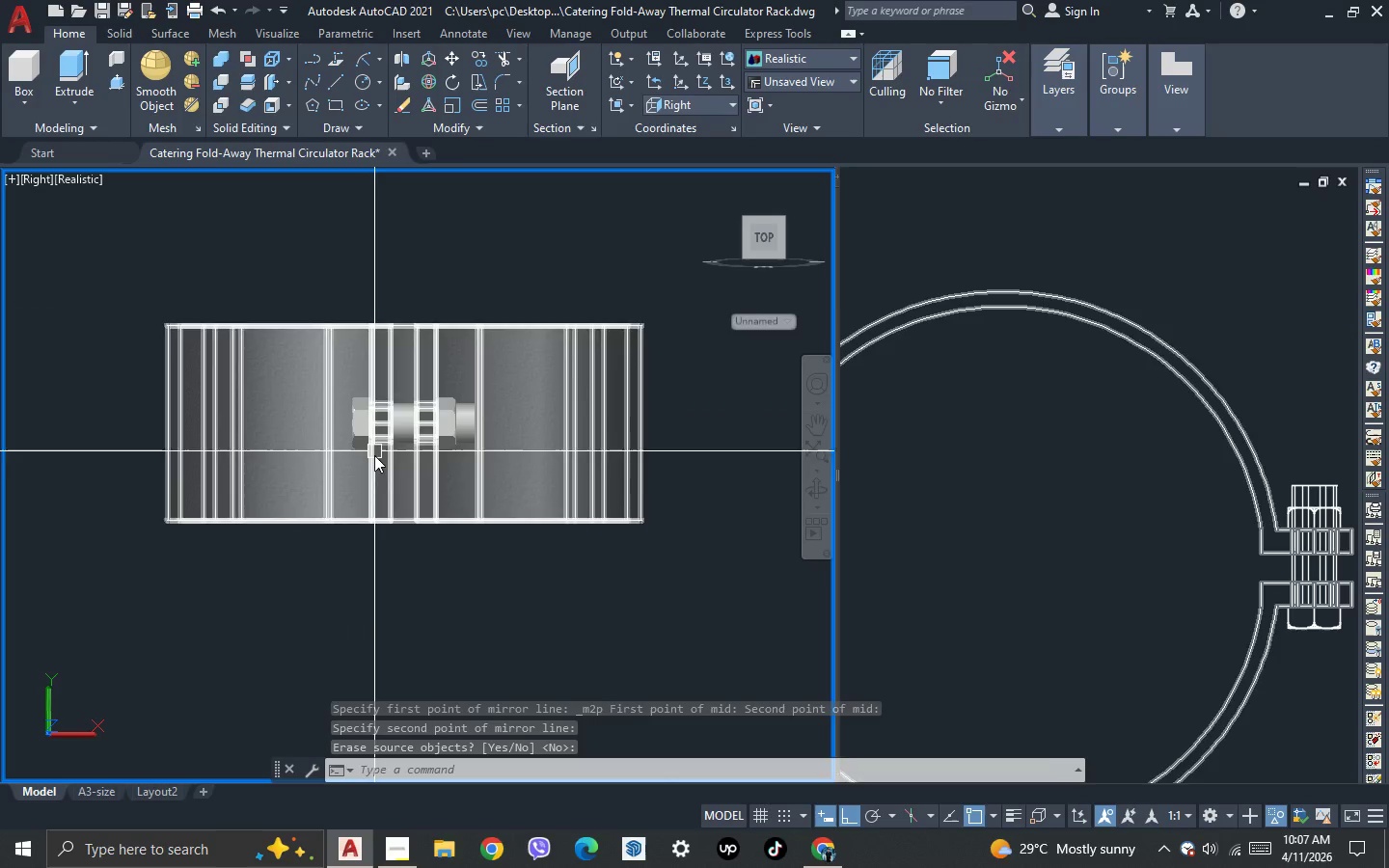 
key(3)
 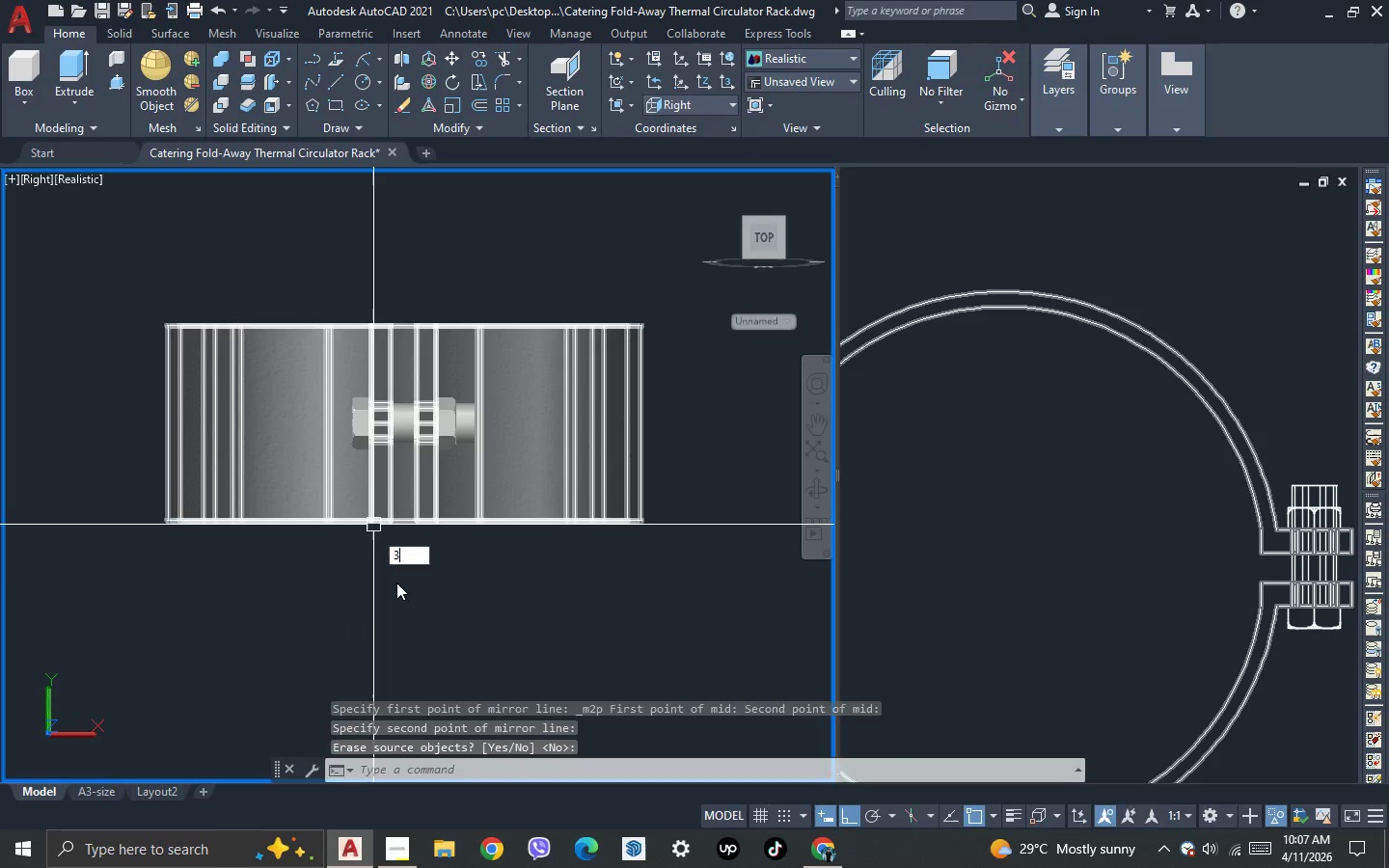 
key(Space)
 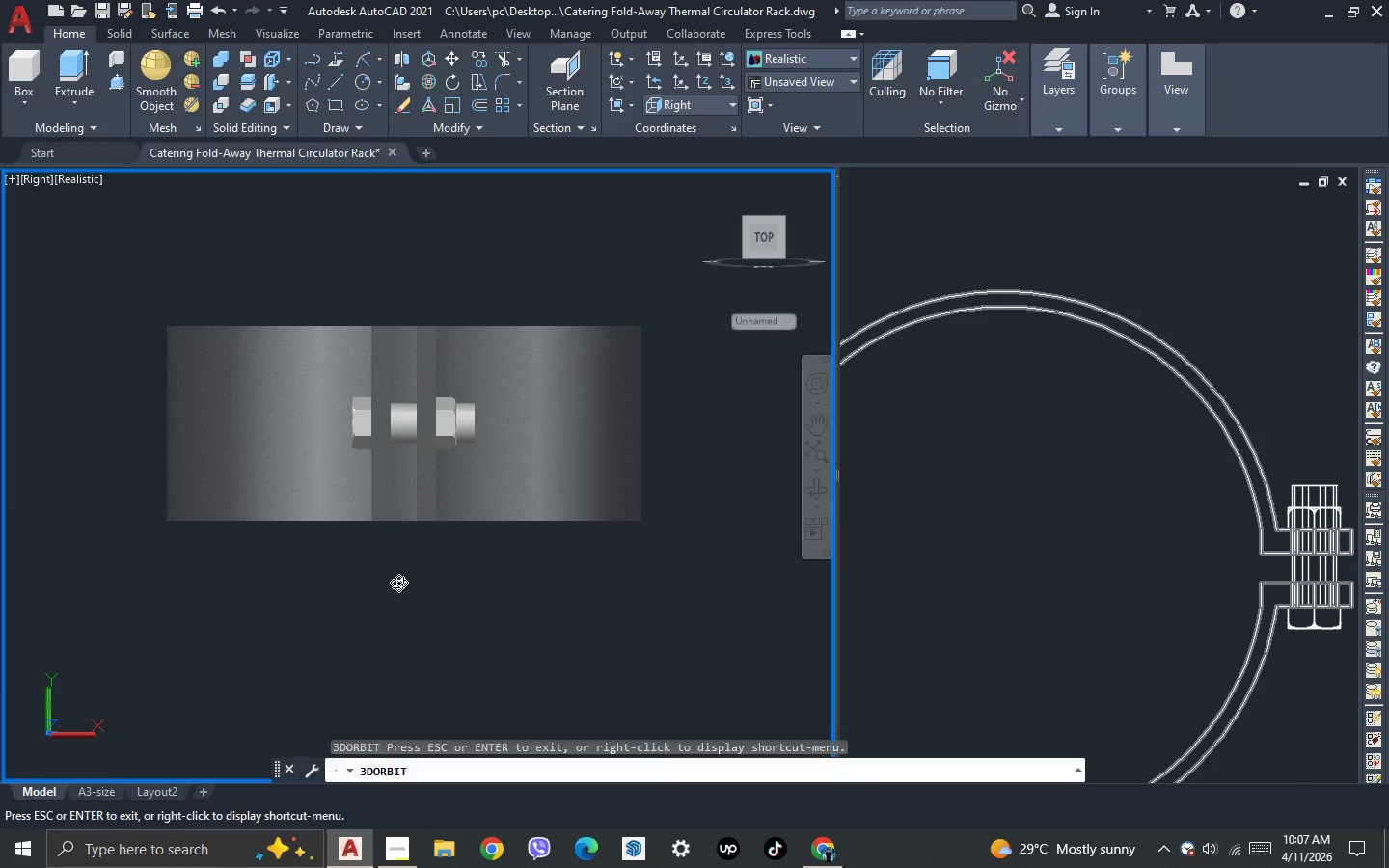 
left_click_drag(start_coordinate=[400, 586], to_coordinate=[426, 660])
 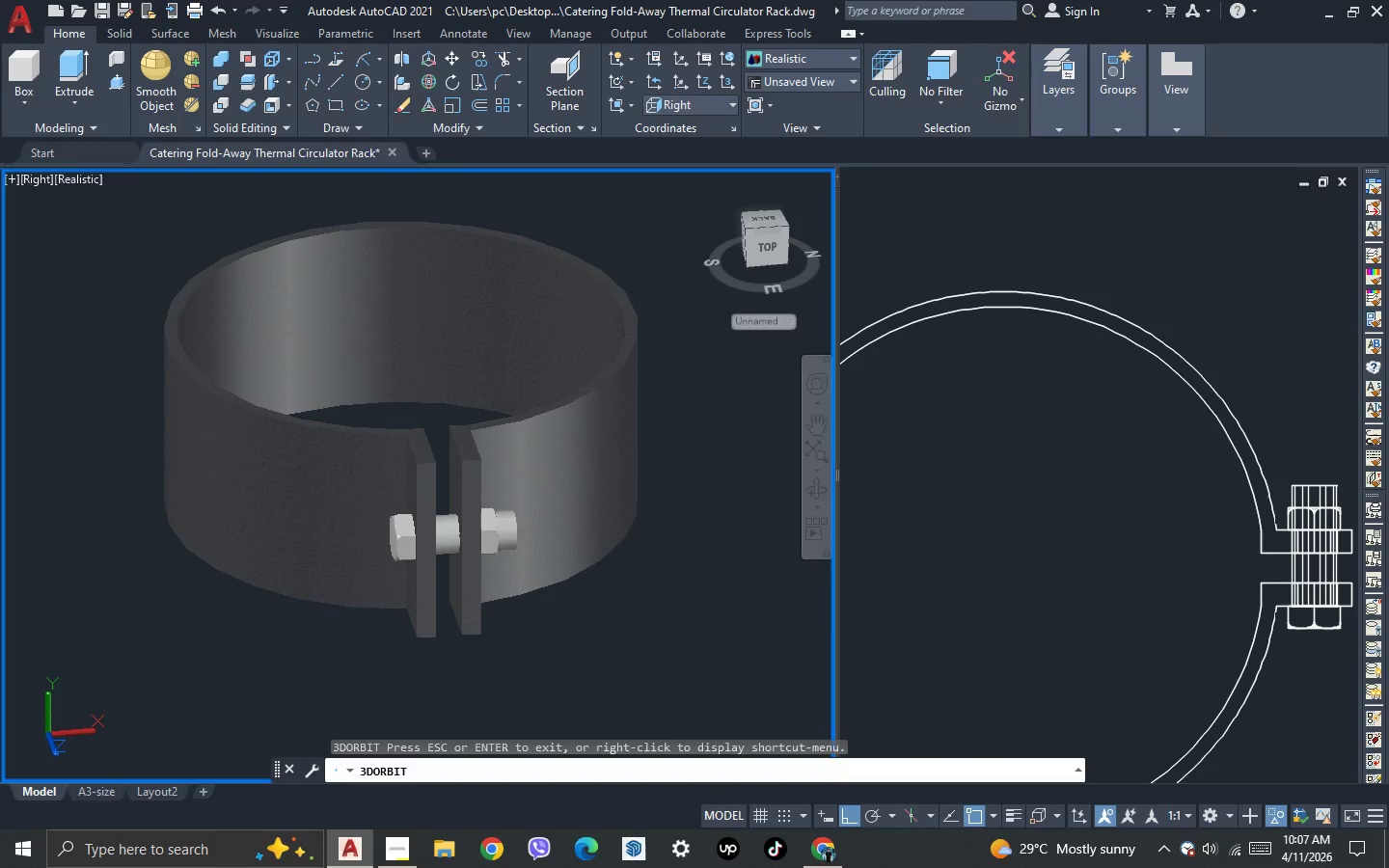 
key(Escape)
 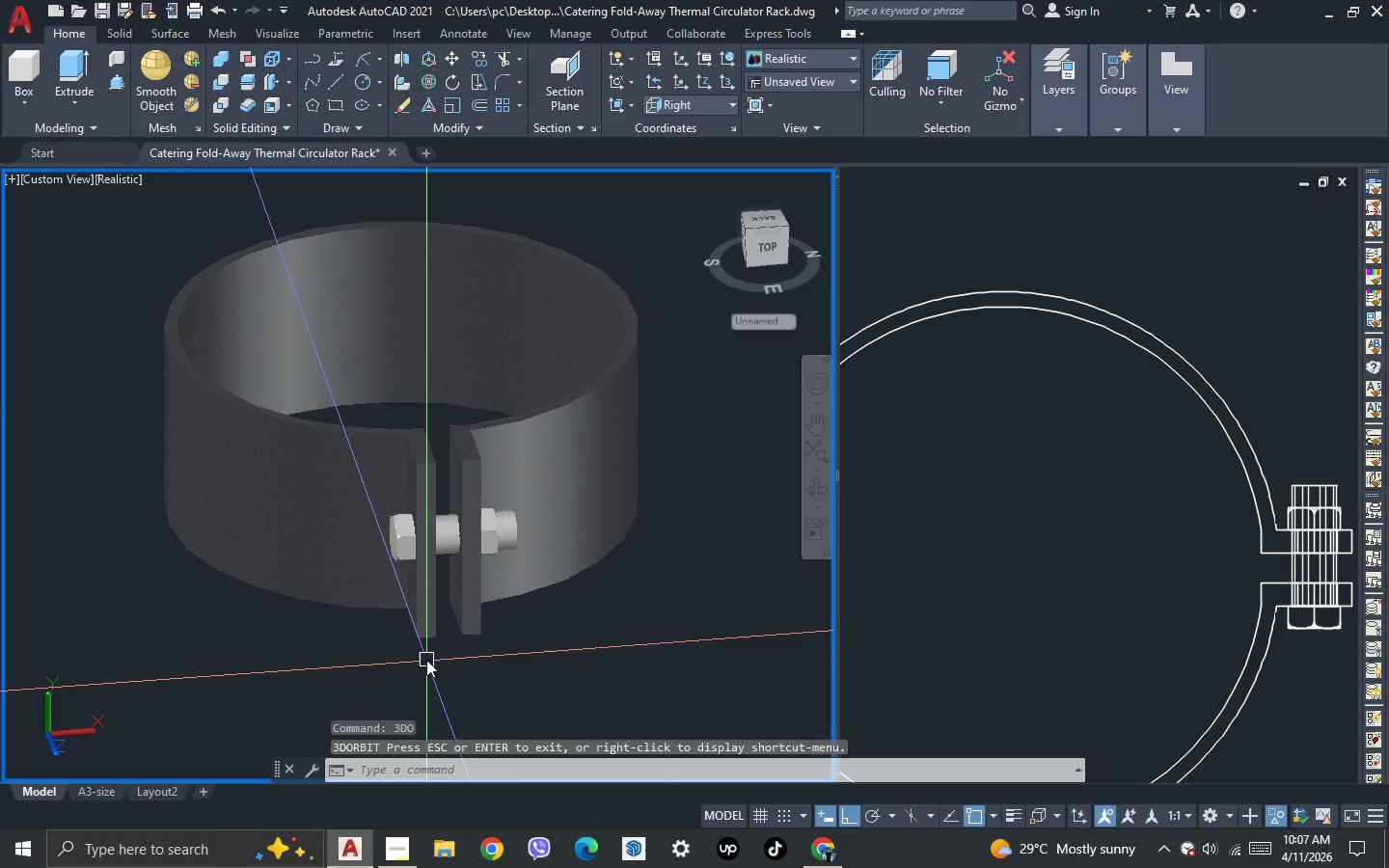 
key(Escape)
 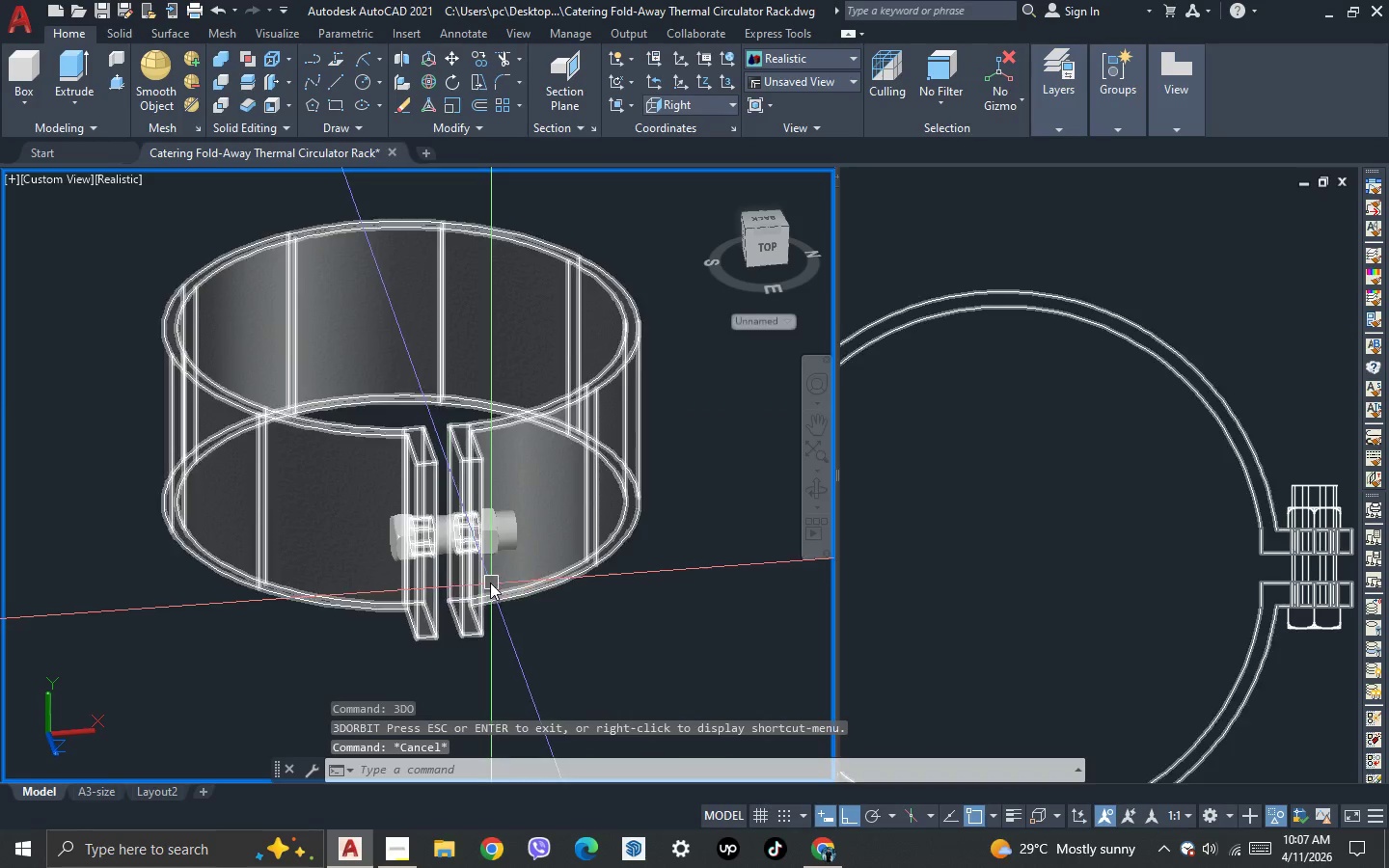 
scroll: coordinate [497, 564], scroll_direction: up, amount: 1.0
 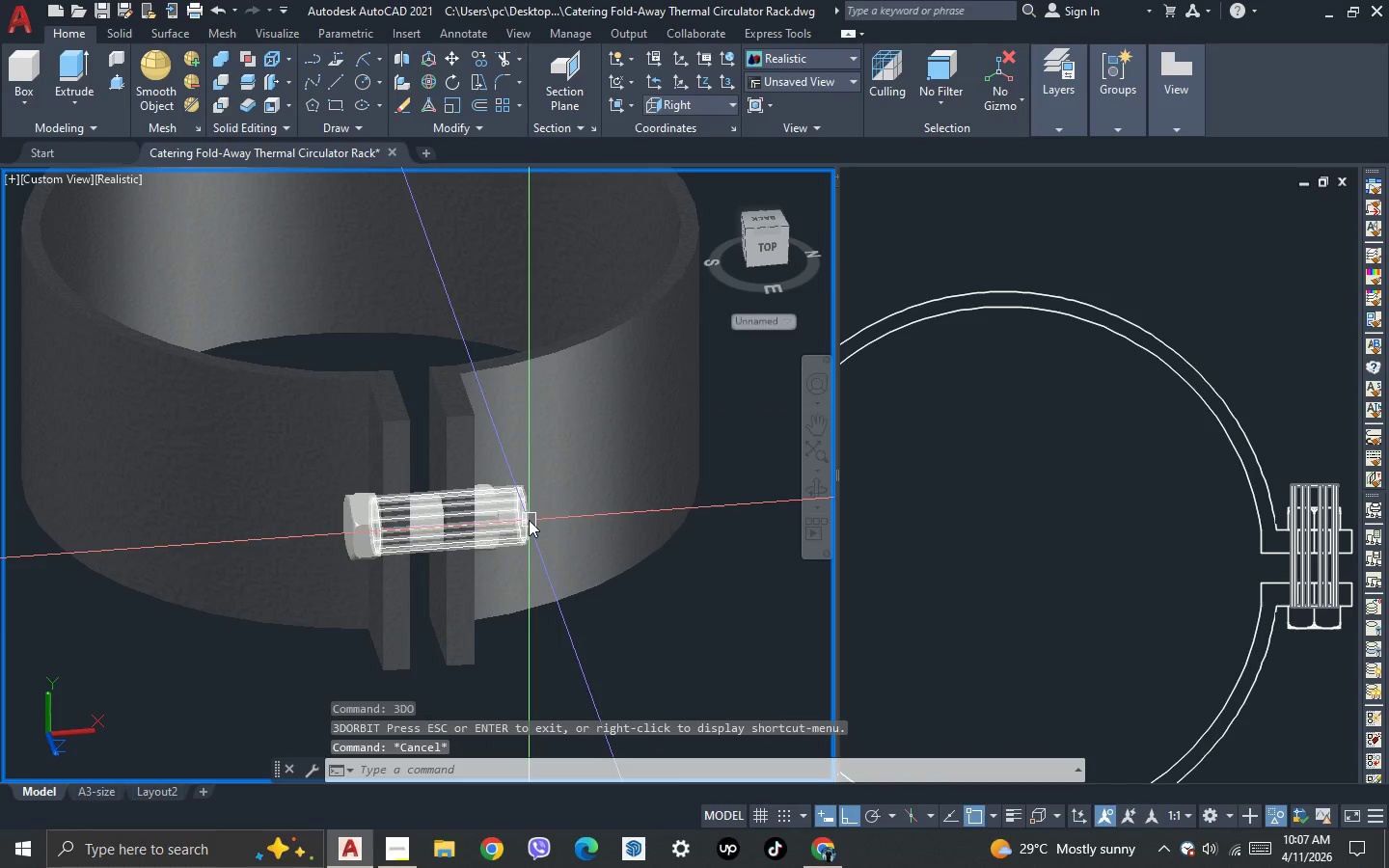 
left_click([529, 520])
 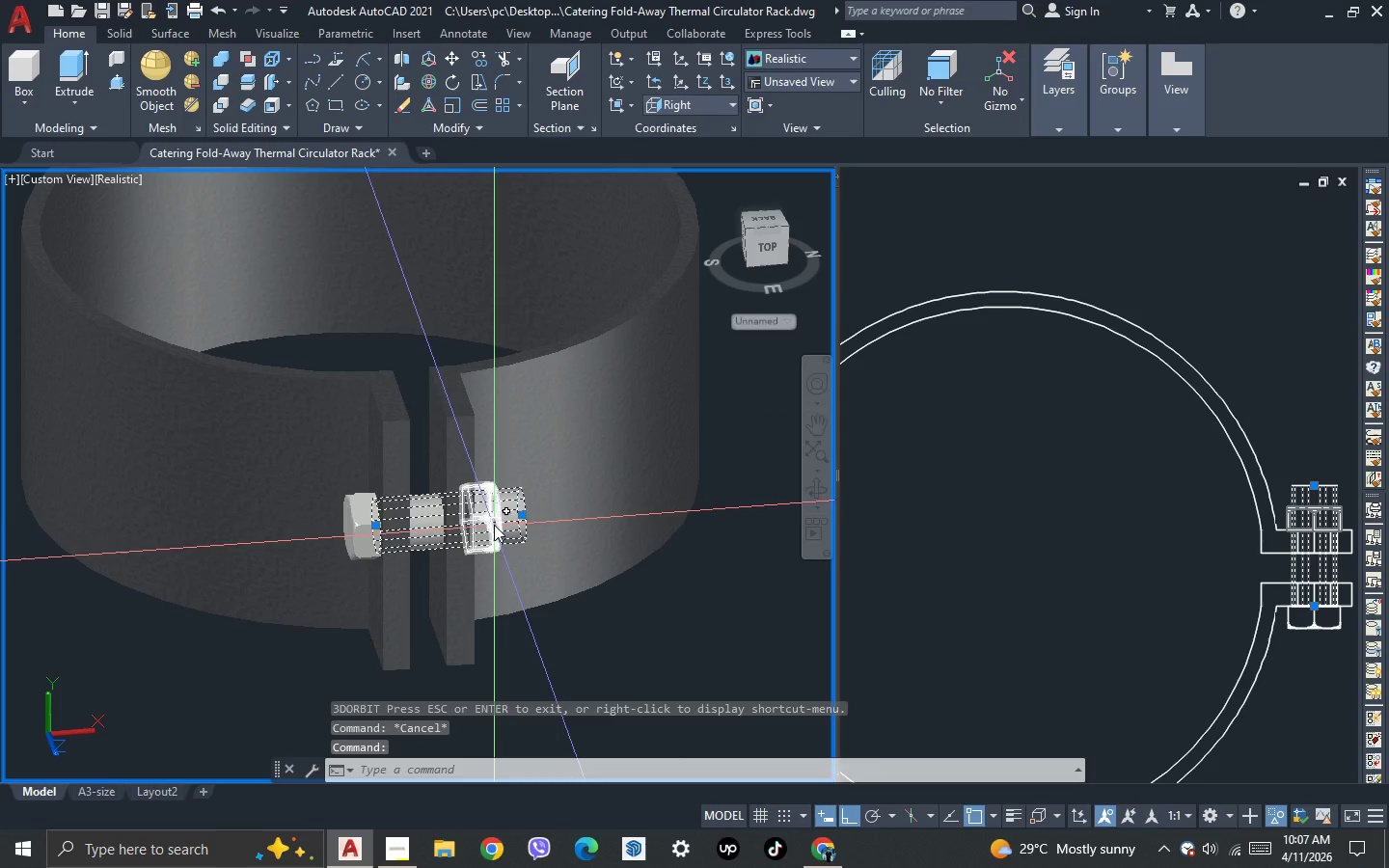 
left_click([494, 525])
 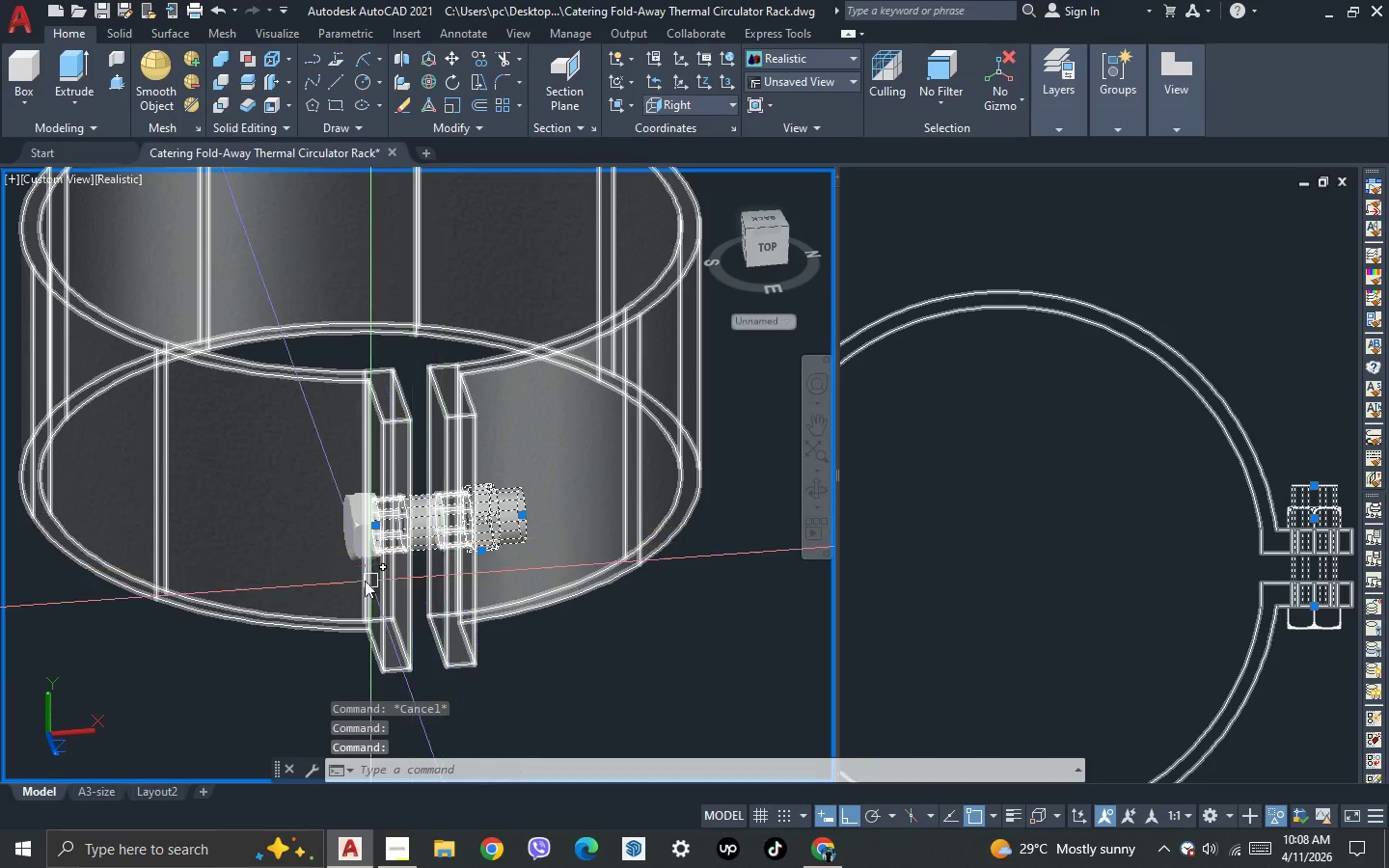 
scroll: coordinate [356, 584], scroll_direction: down, amount: 1.0
 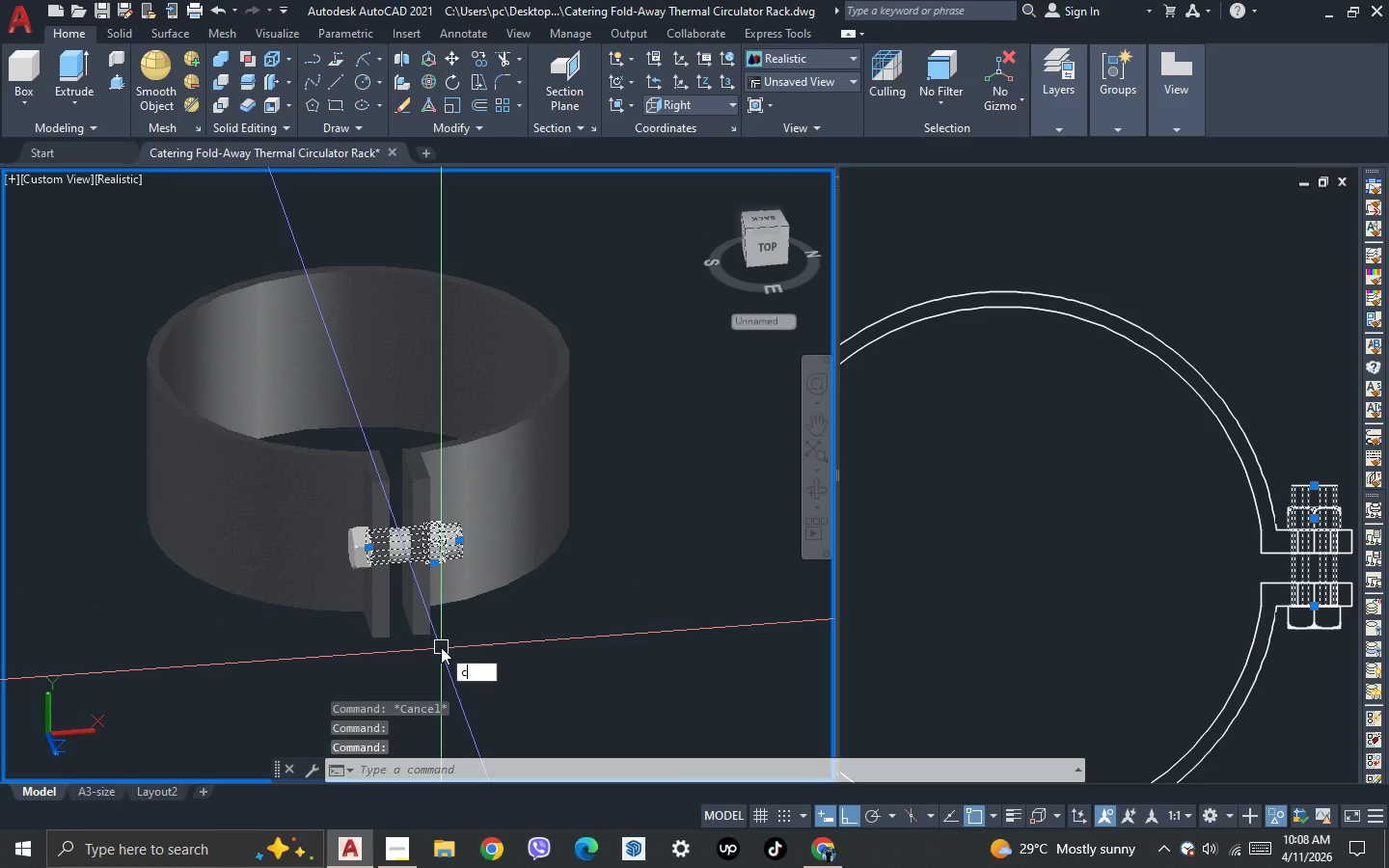 
type(co )
 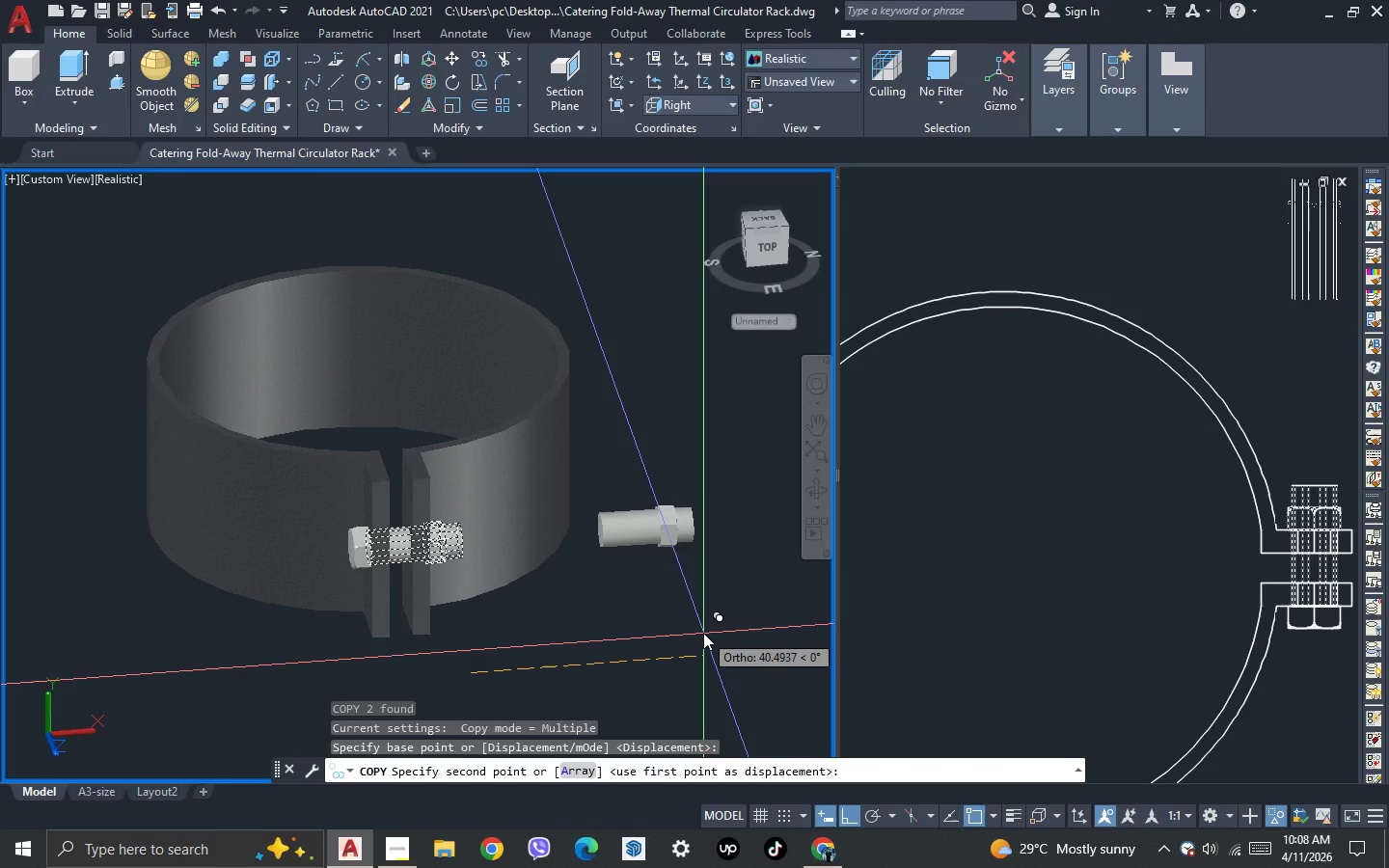 
left_click([703, 633])
 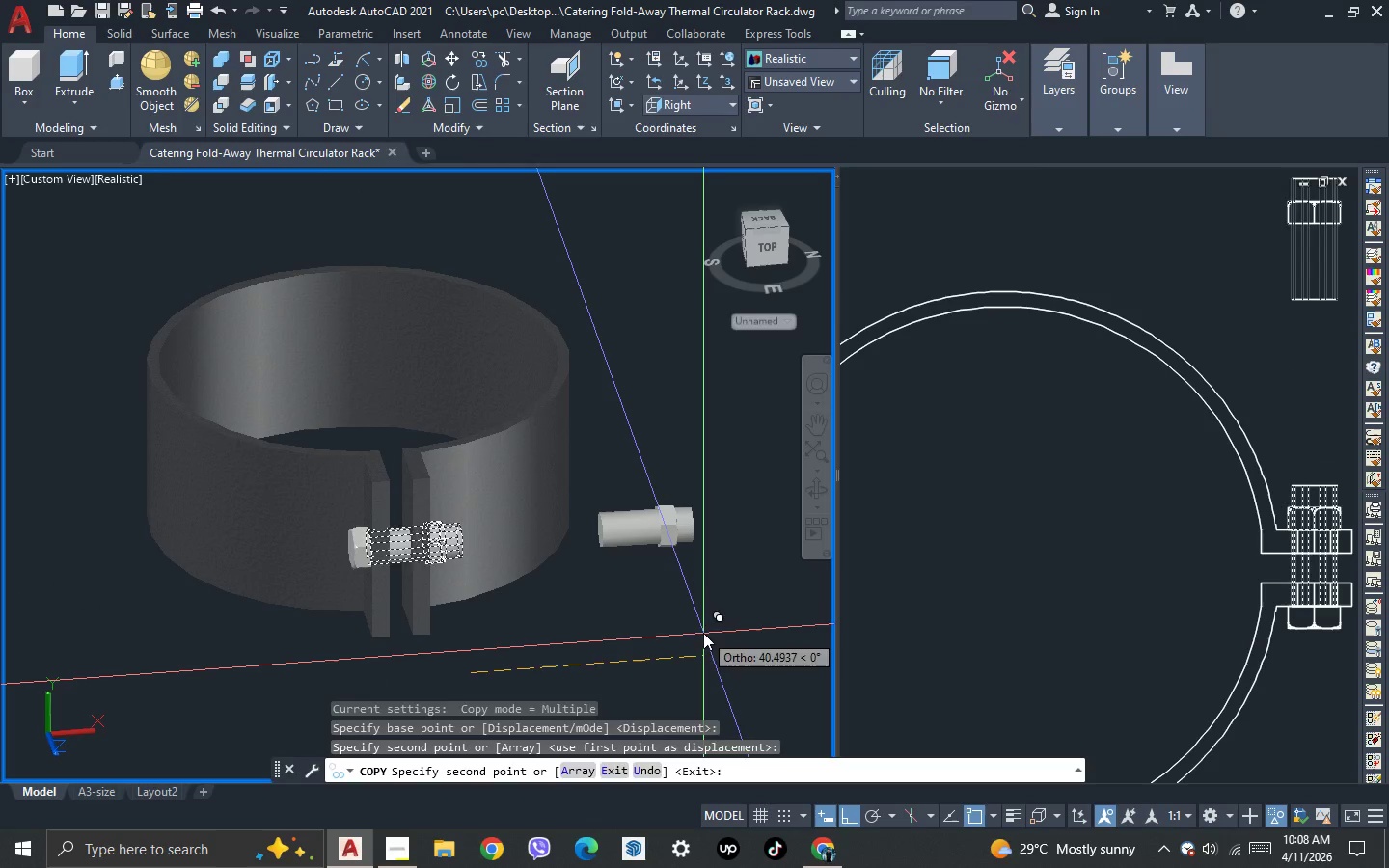 
key(Escape)
 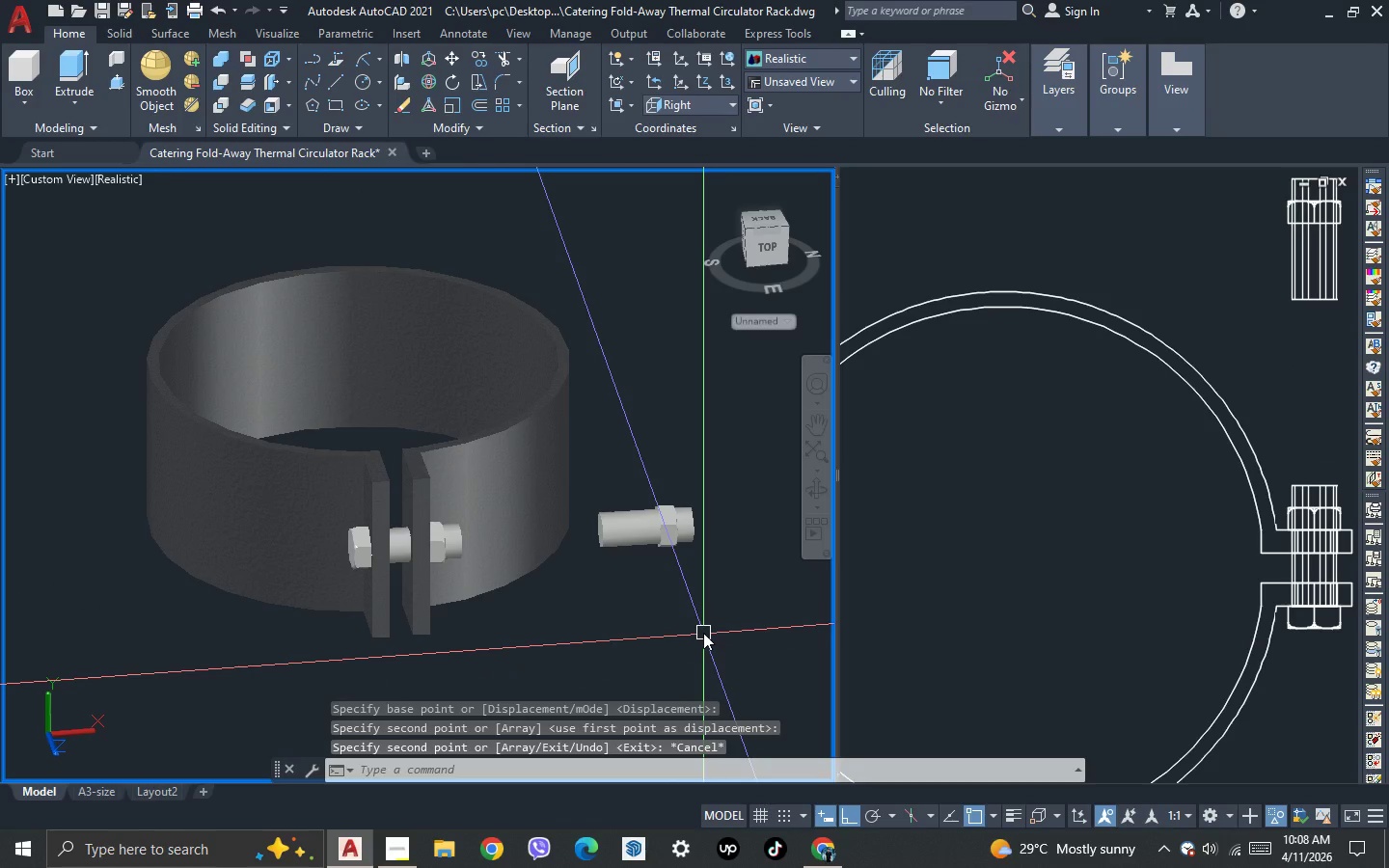 
left_click_drag(start_coordinate=[697, 596], to_coordinate=[696, 584])
 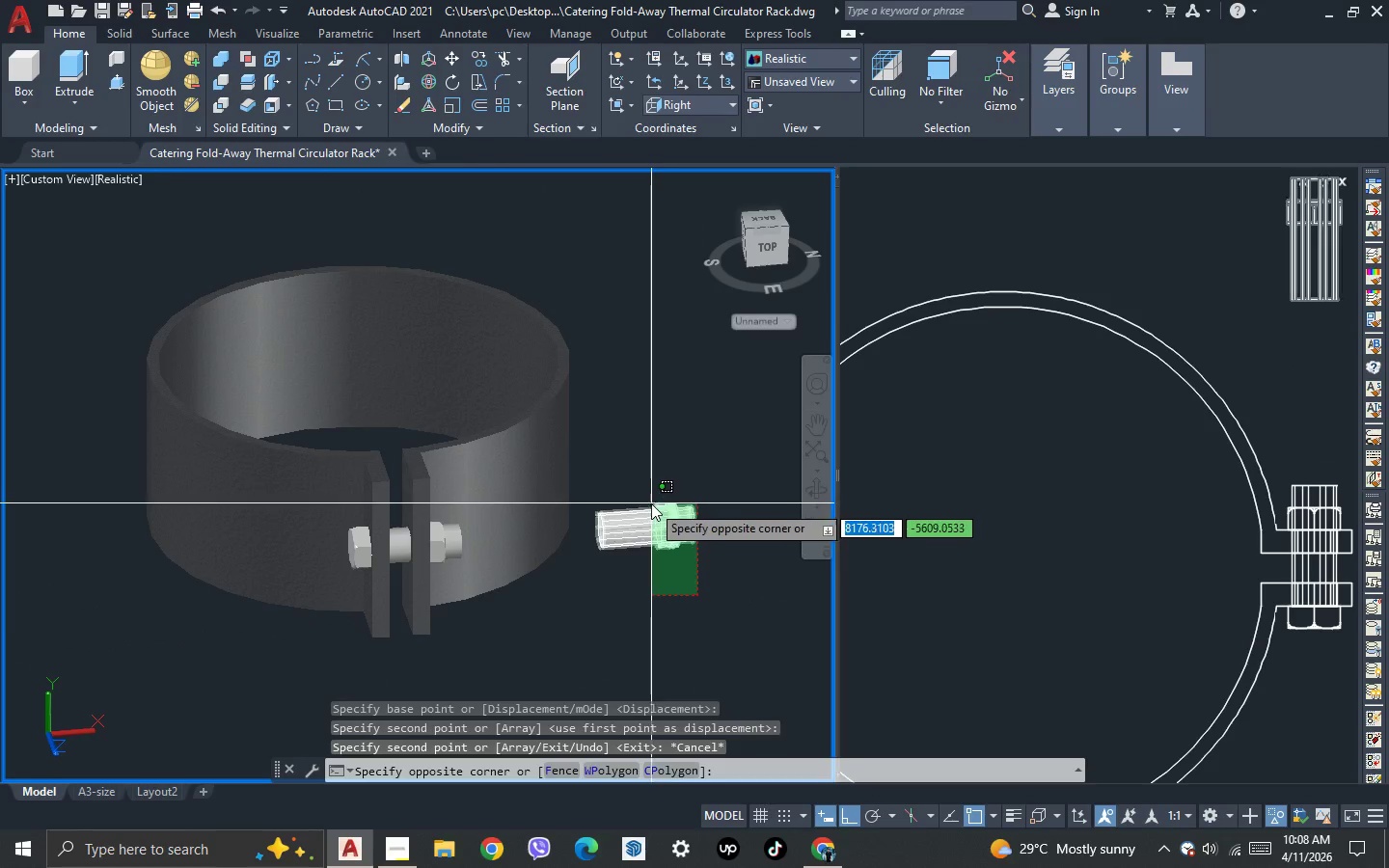 
double_click([651, 503])
 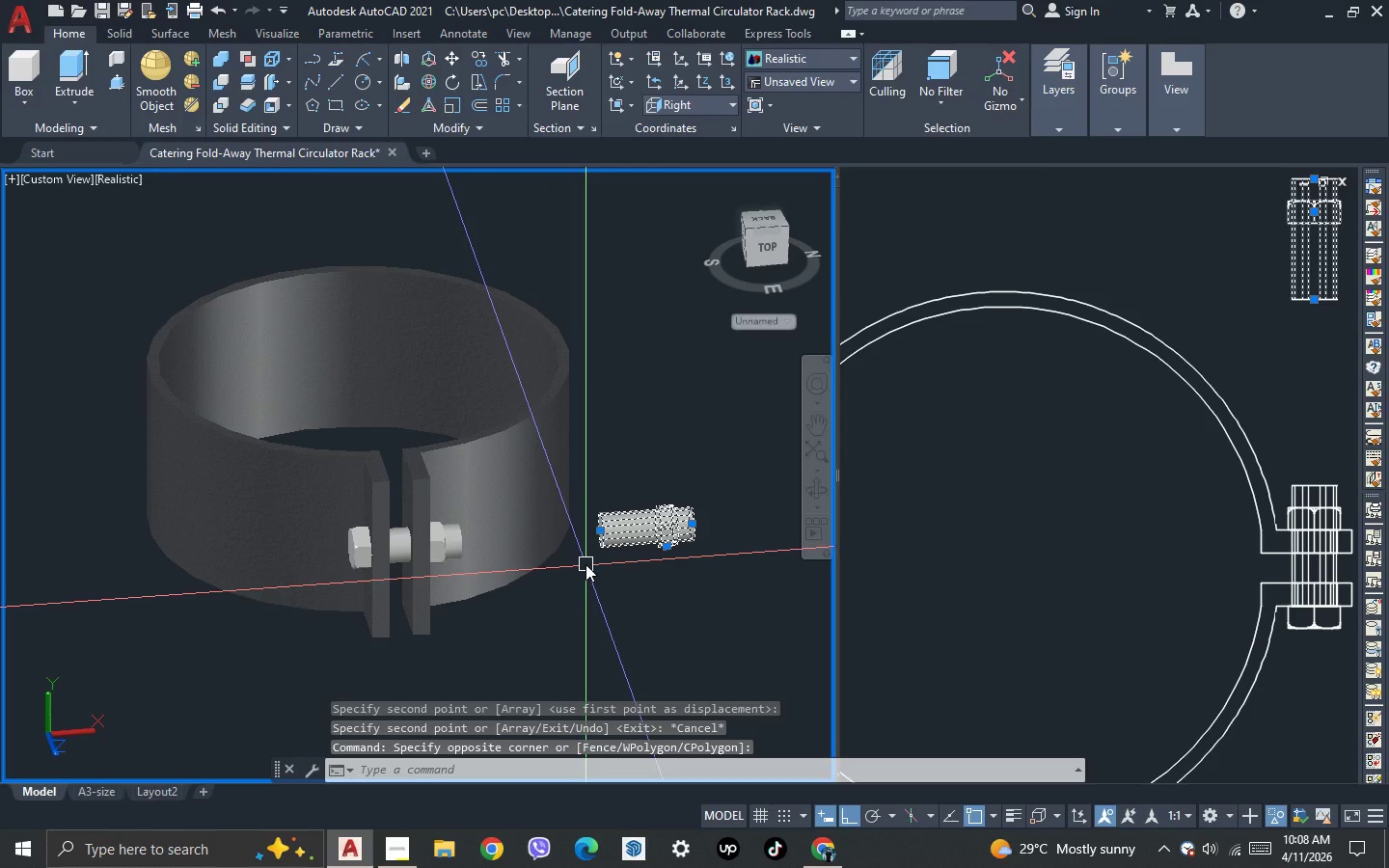 
key(Escape)
 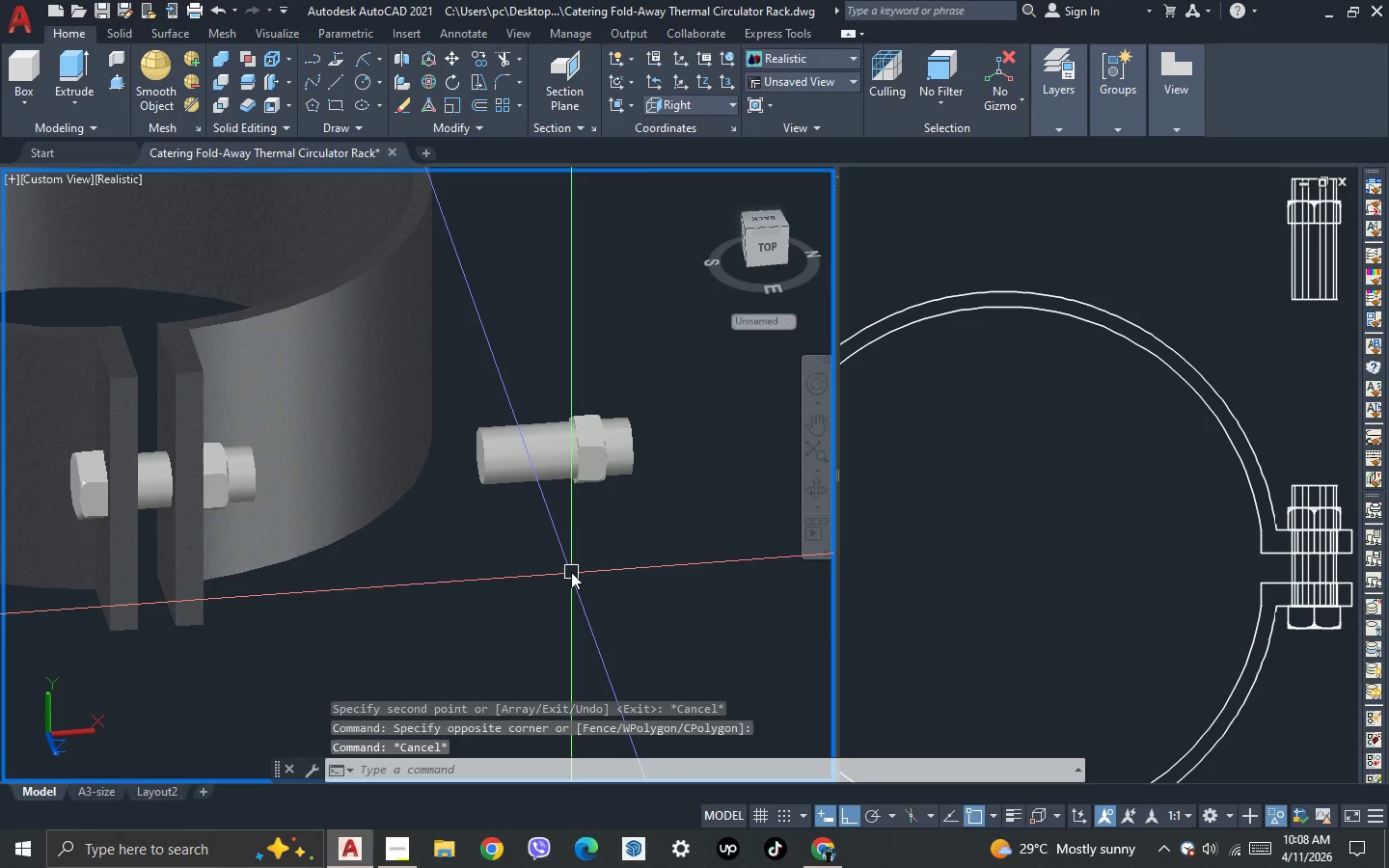 
scroll: coordinate [571, 572], scroll_direction: up, amount: 2.0
 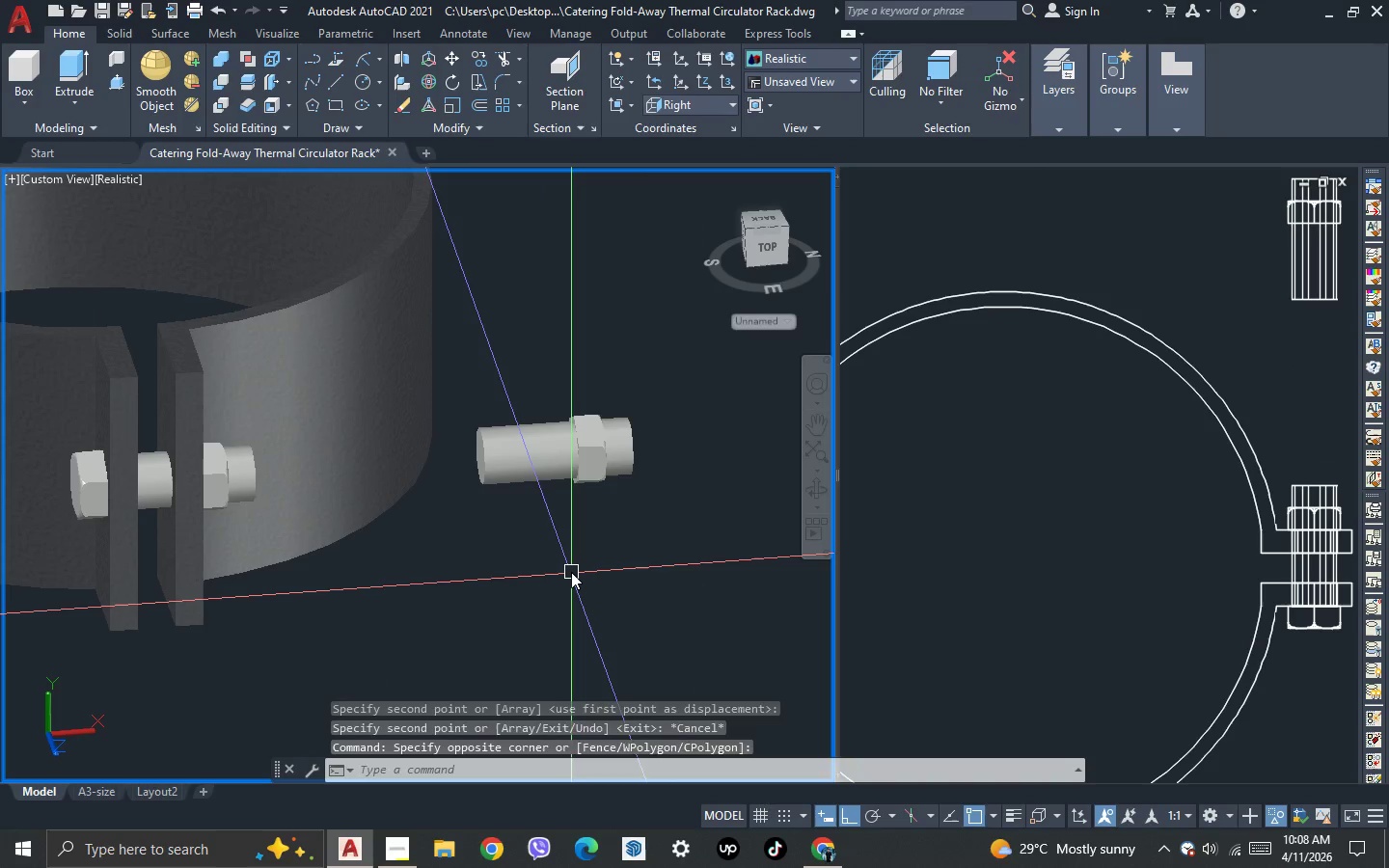 
type(su)
 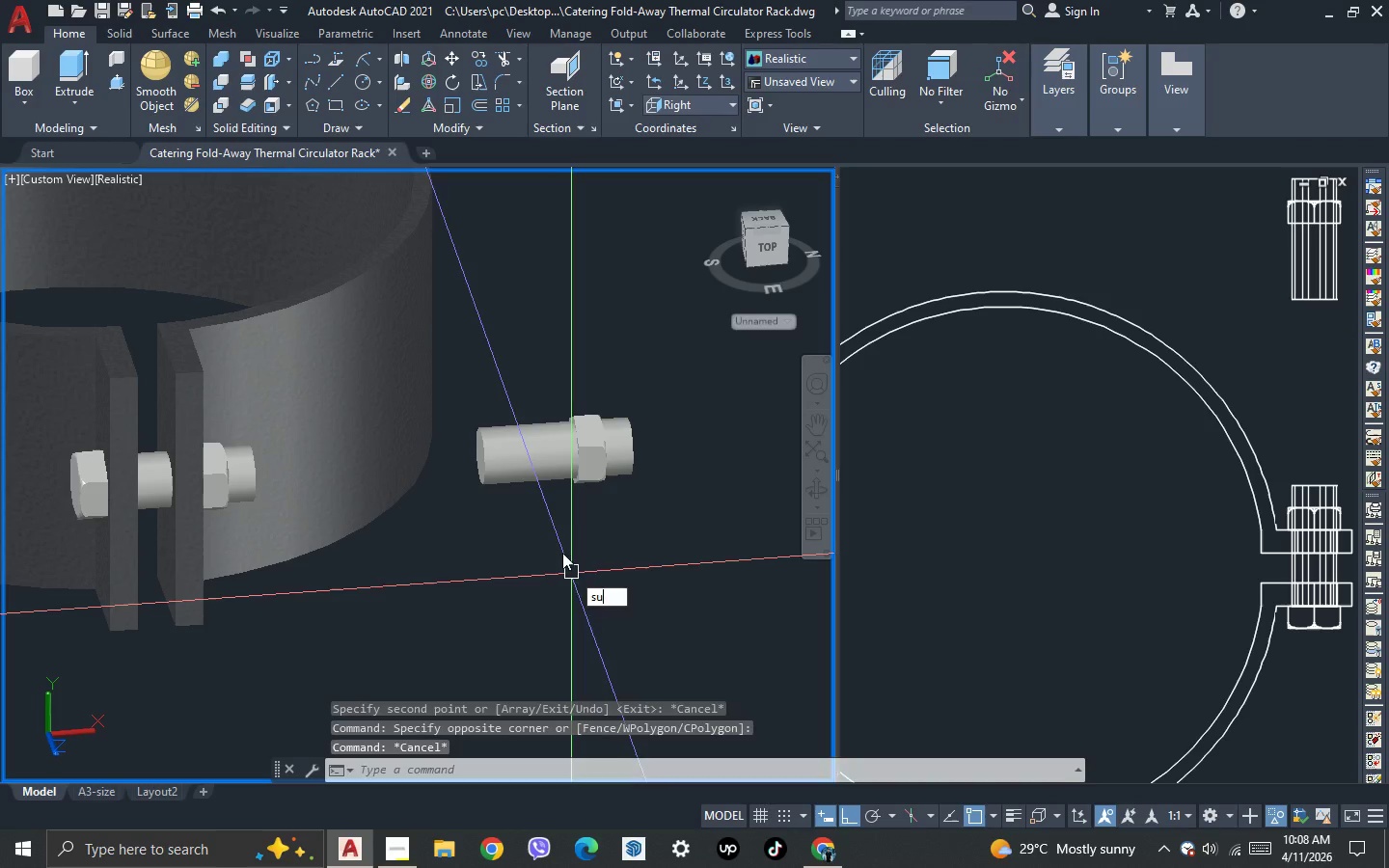 
key(Space)
 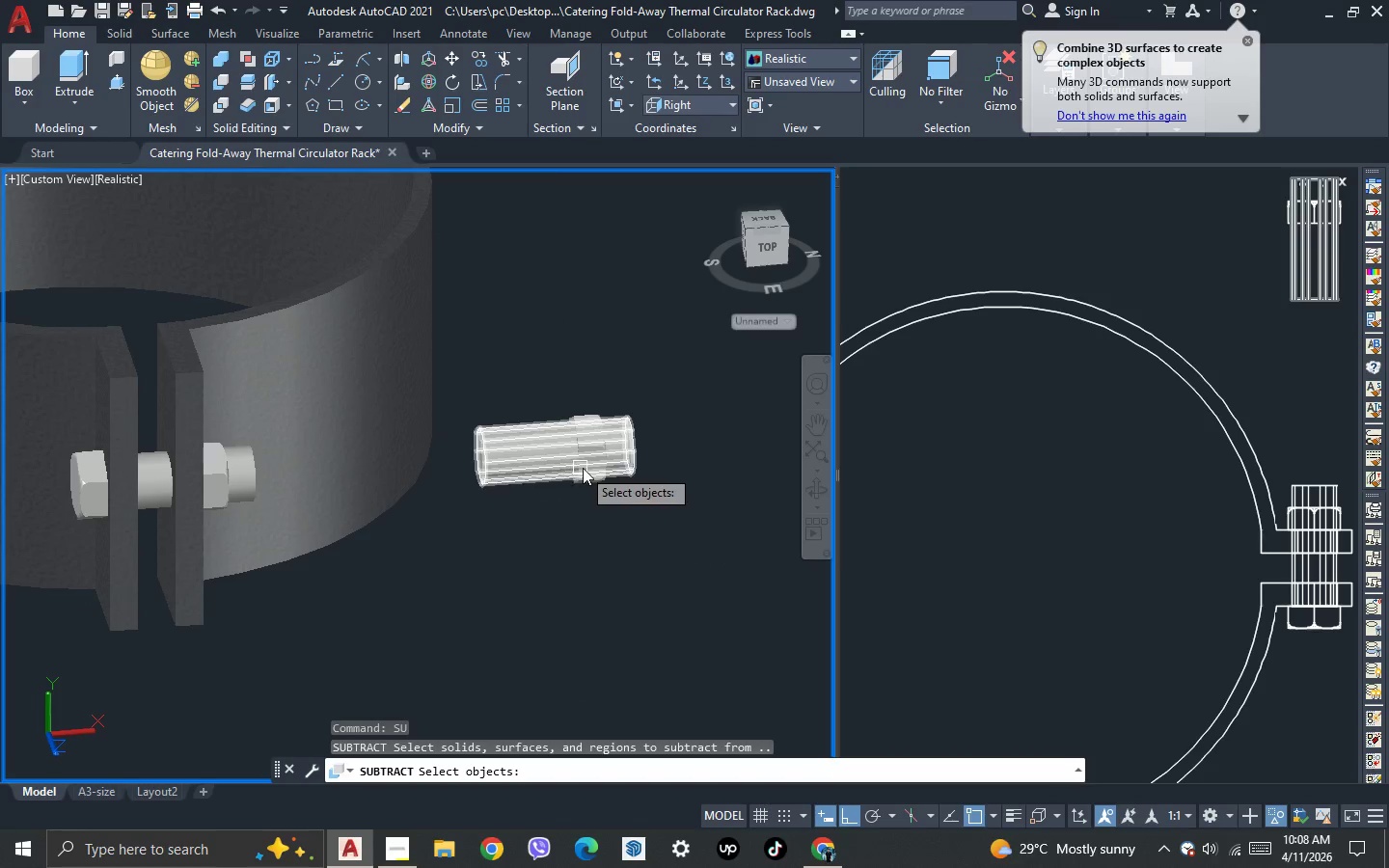 
left_click([597, 470])
 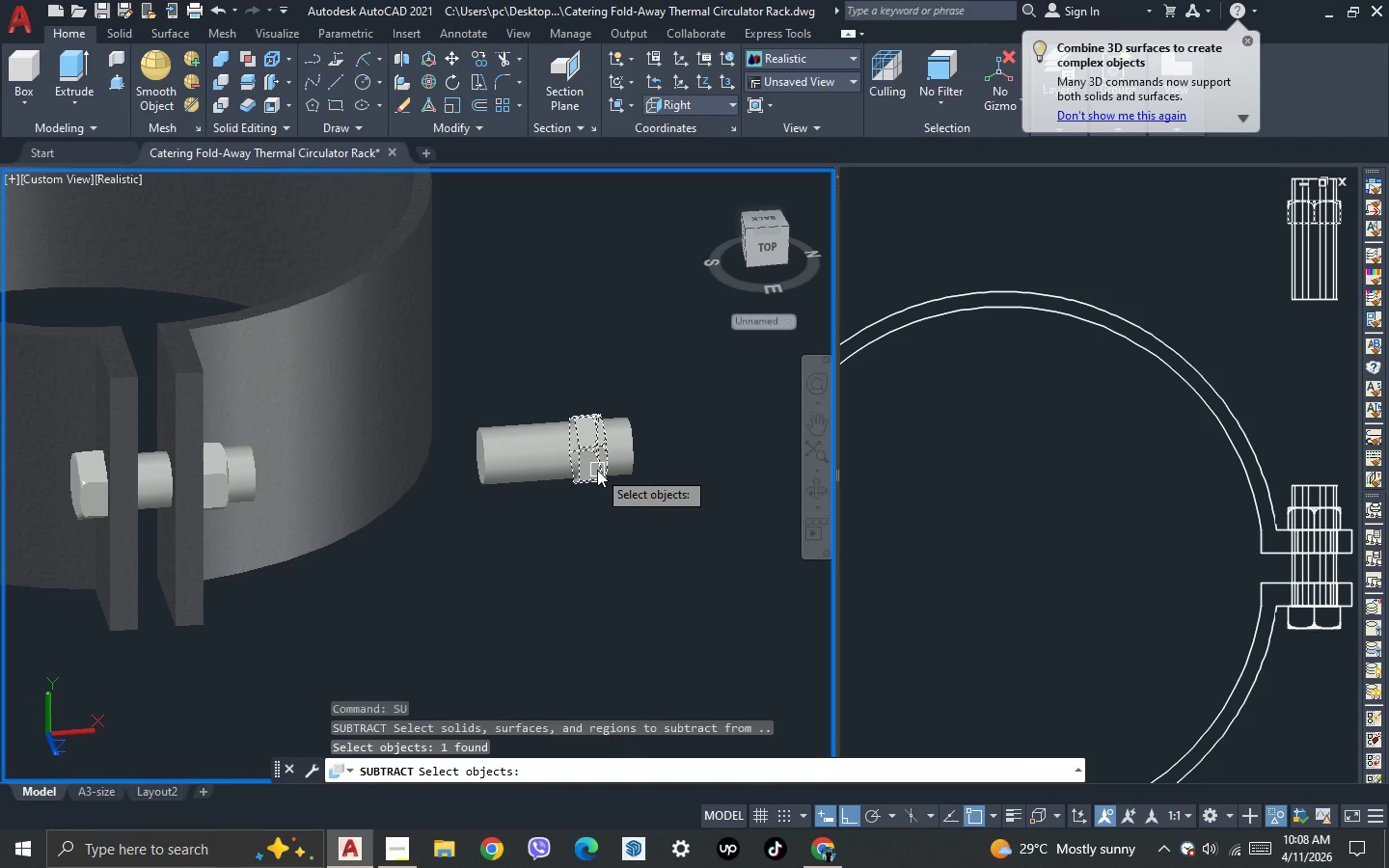 
key(Space)
 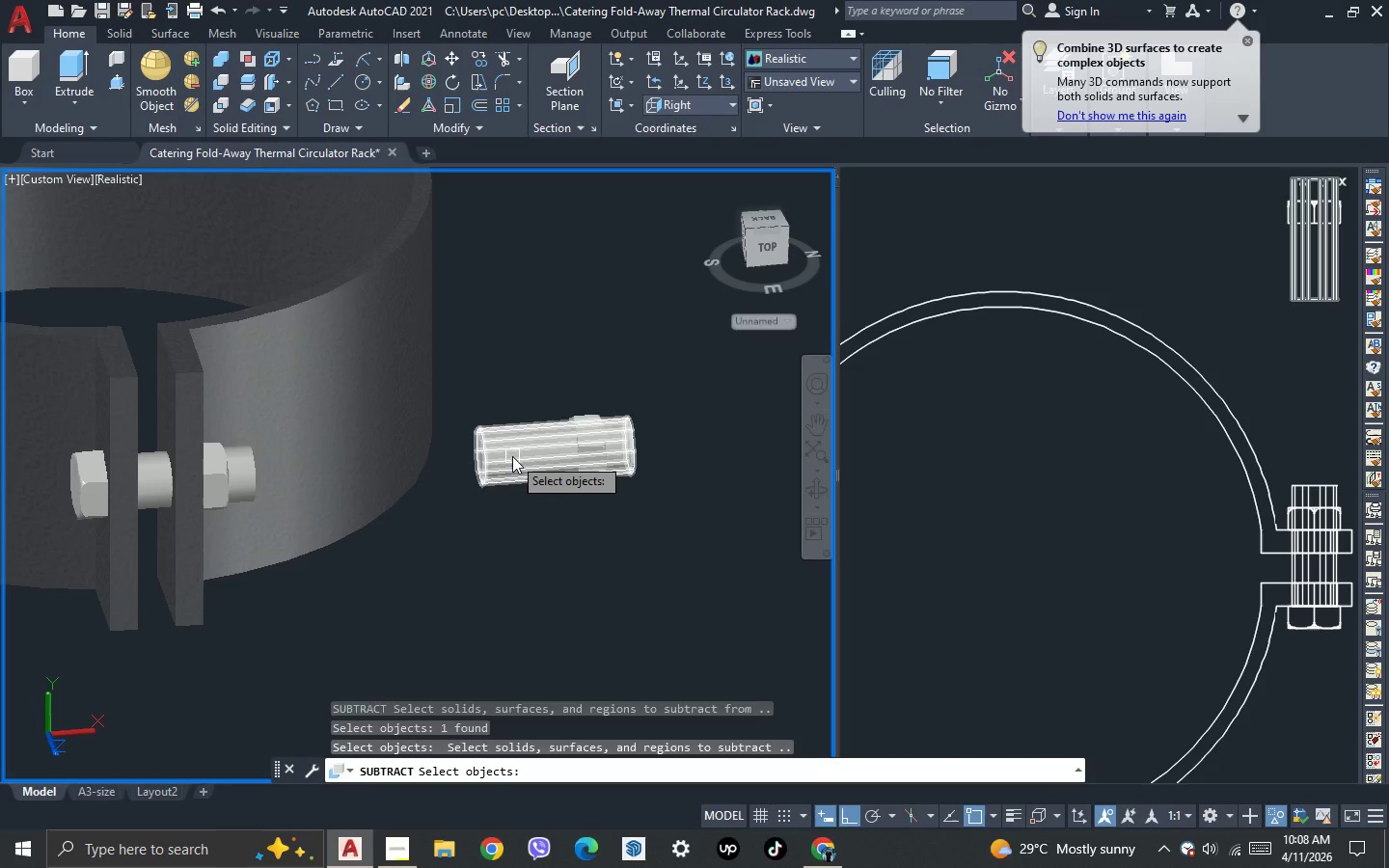 
left_click([512, 456])
 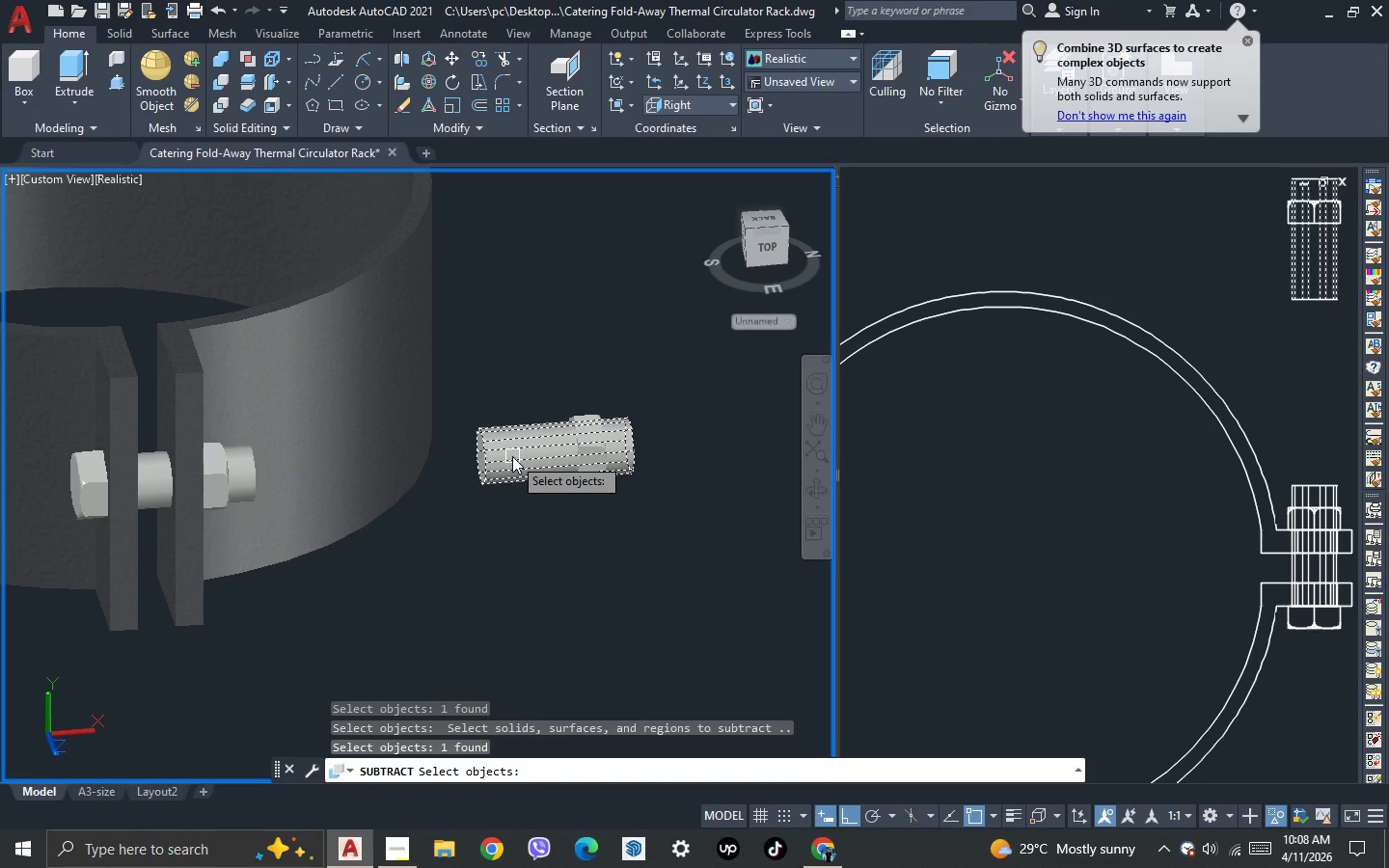 
key(Space)
 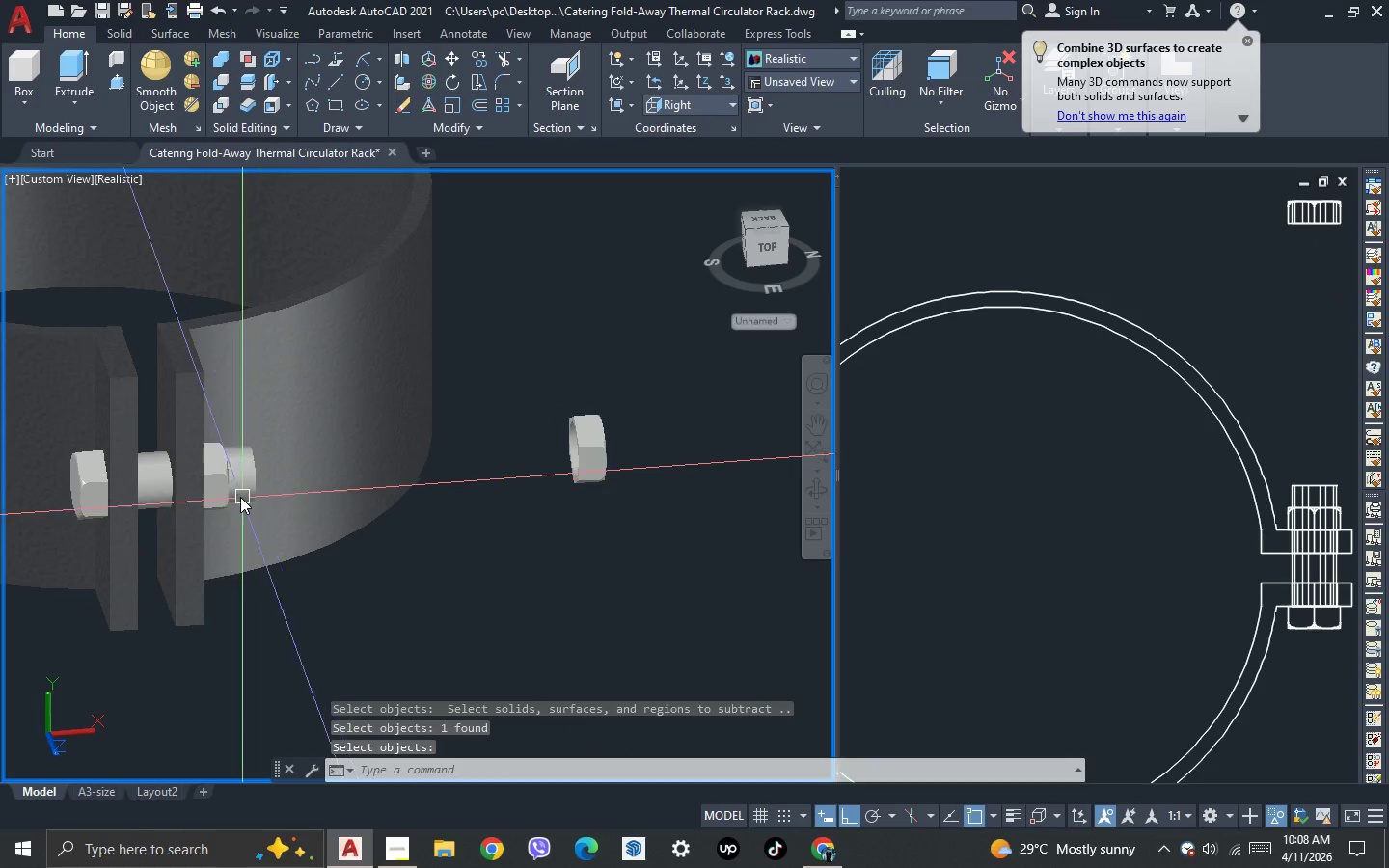 
left_click([222, 492])
 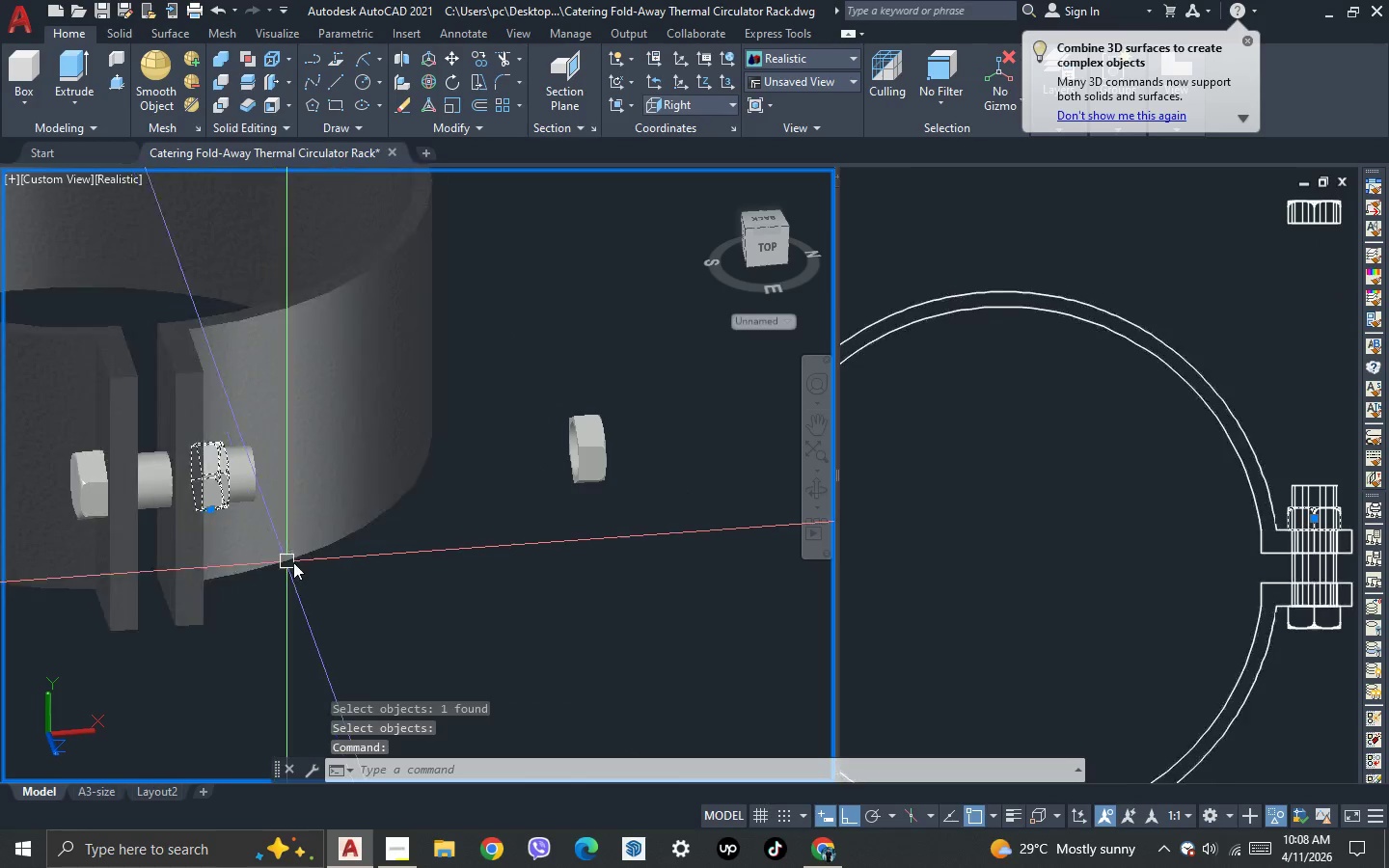 
key(Delete)
 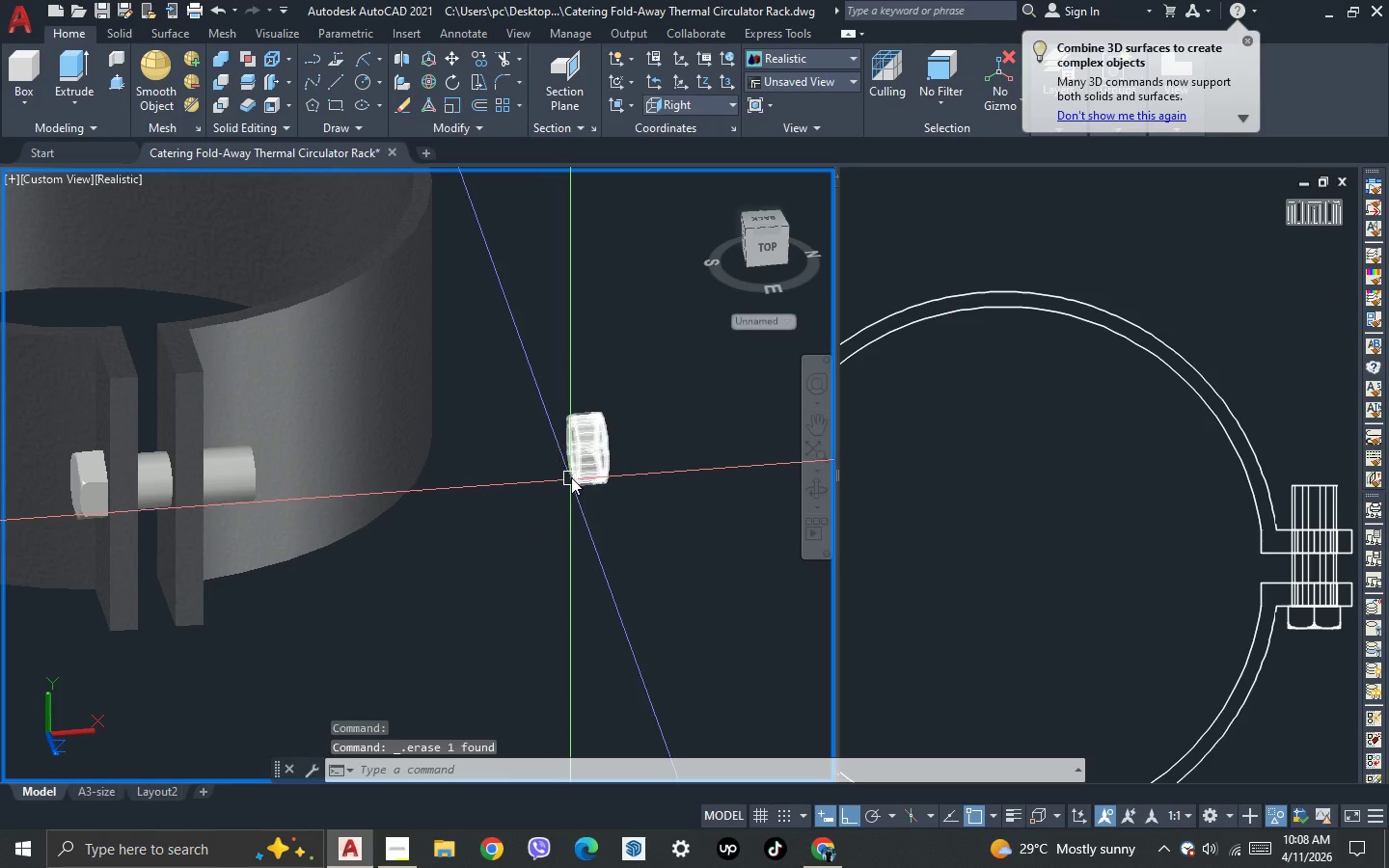 
left_click([571, 477])
 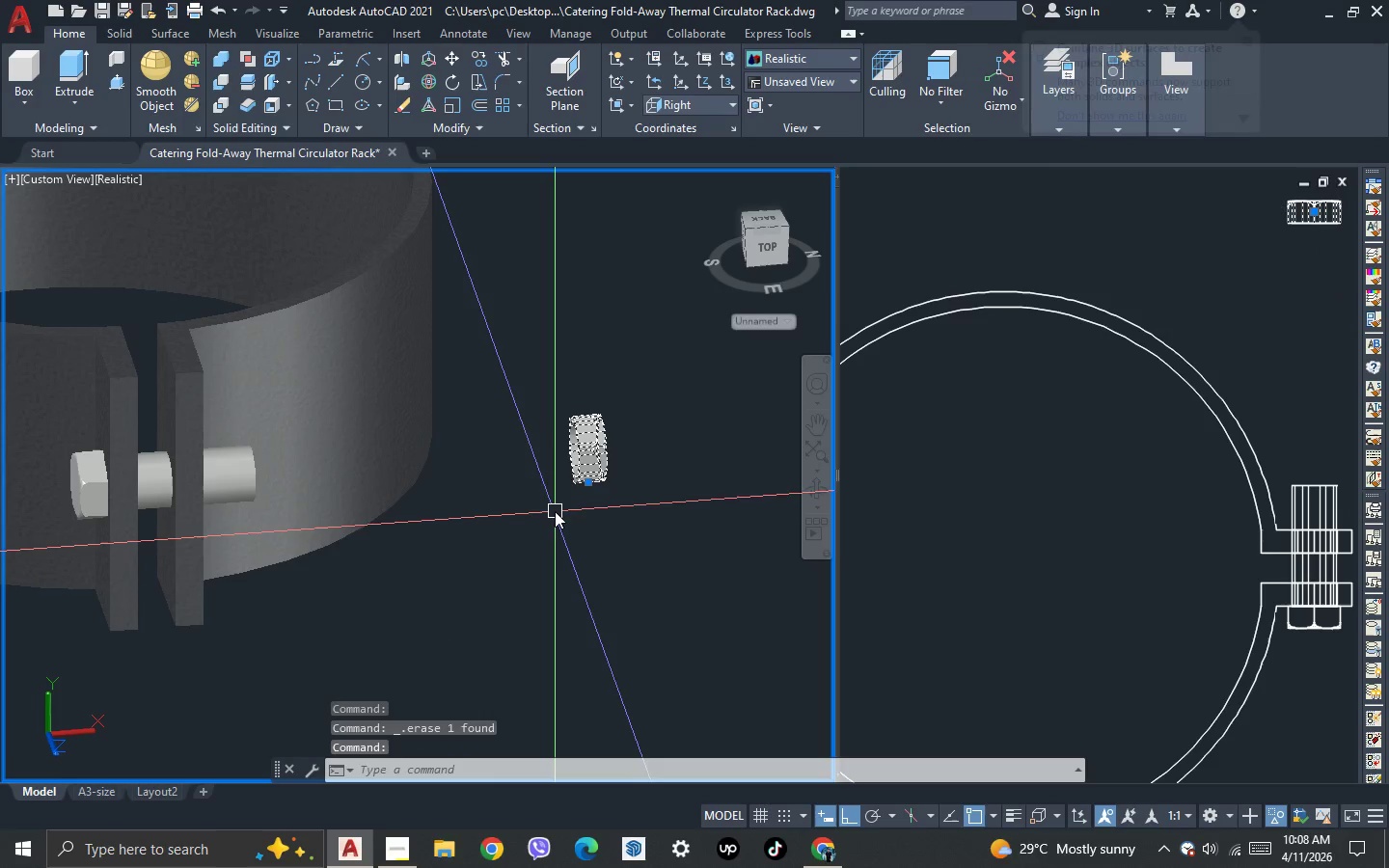 
key(M)
 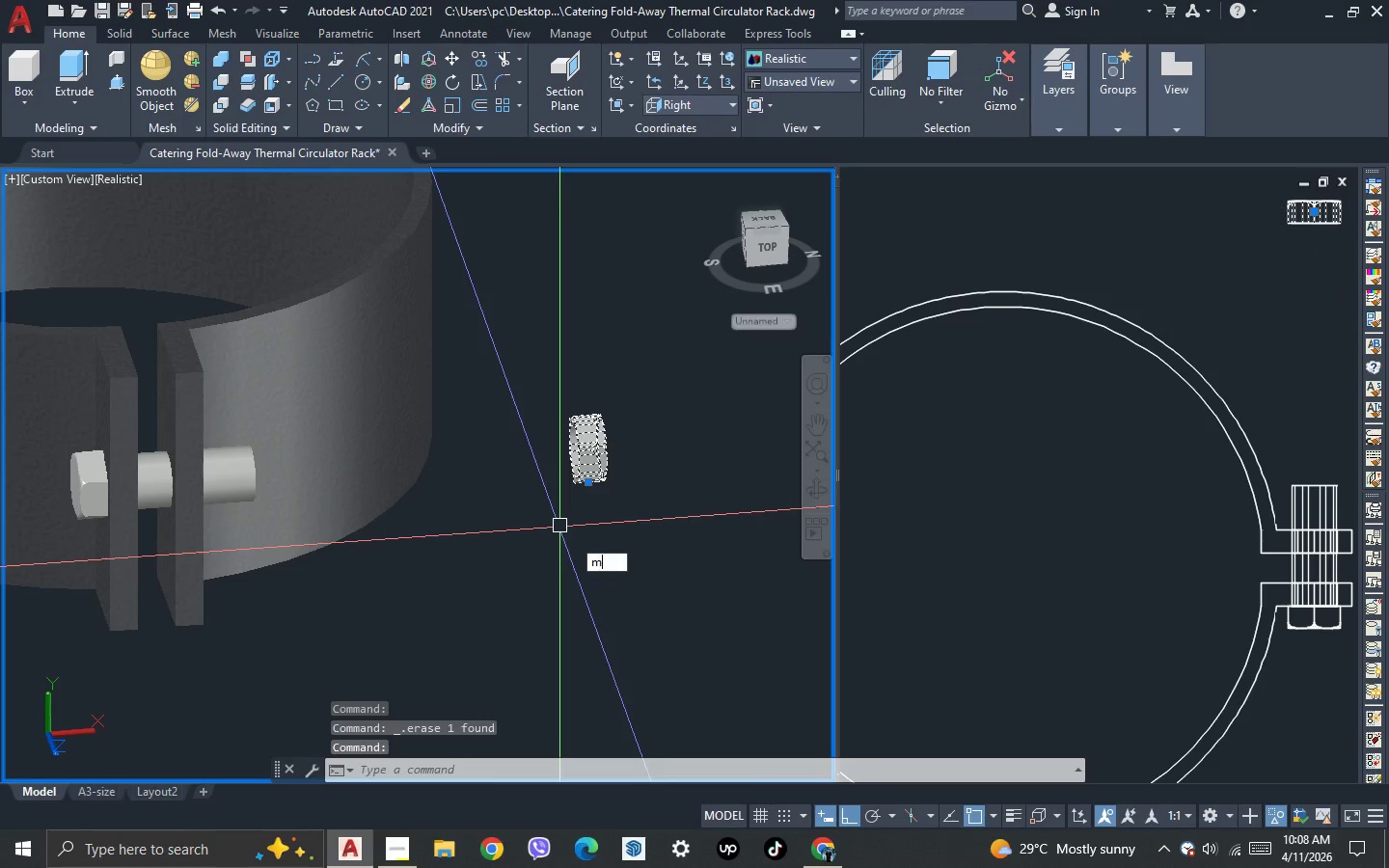 
key(Space)
 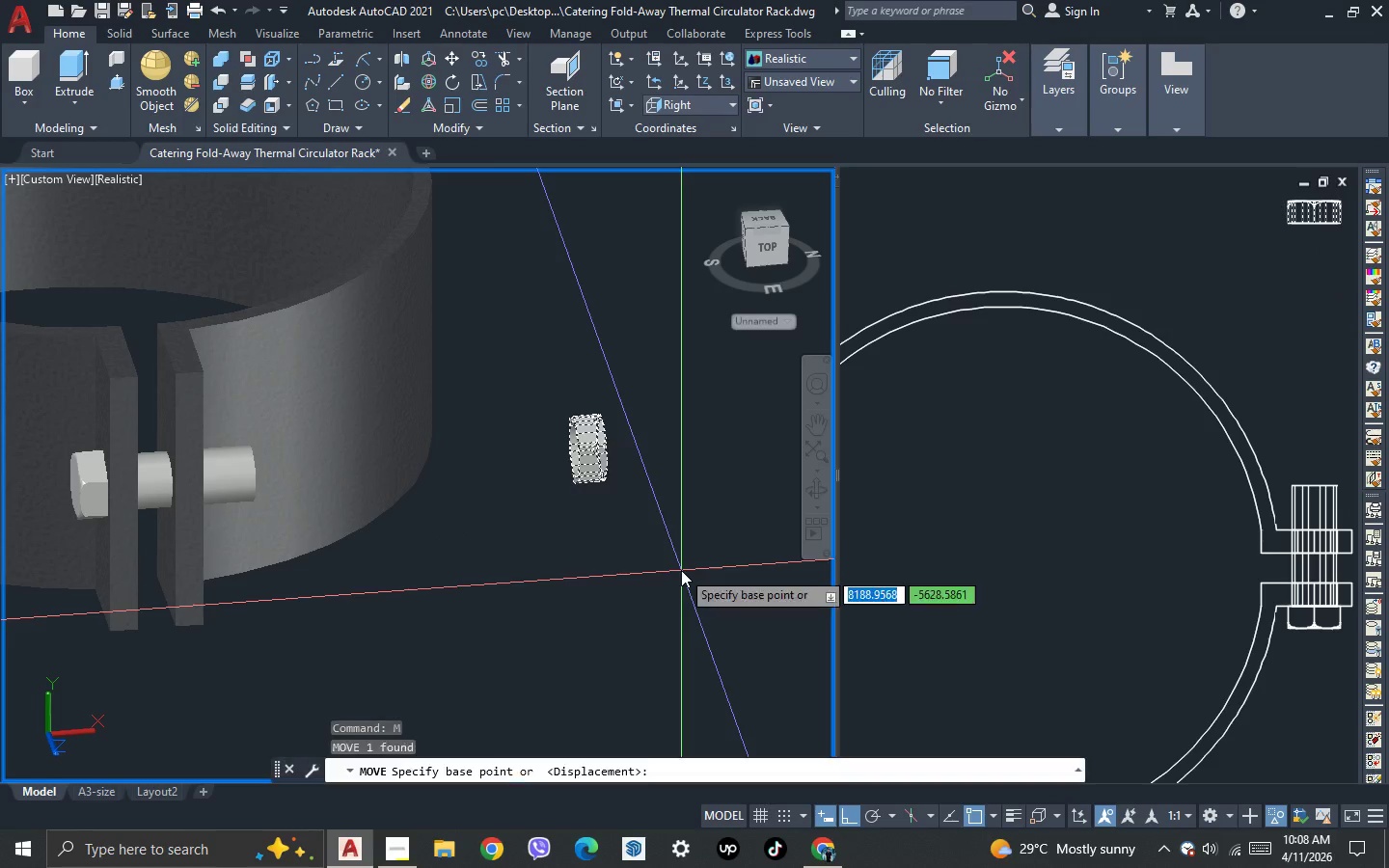 
left_click_drag(start_coordinate=[681, 570], to_coordinate=[662, 583])
 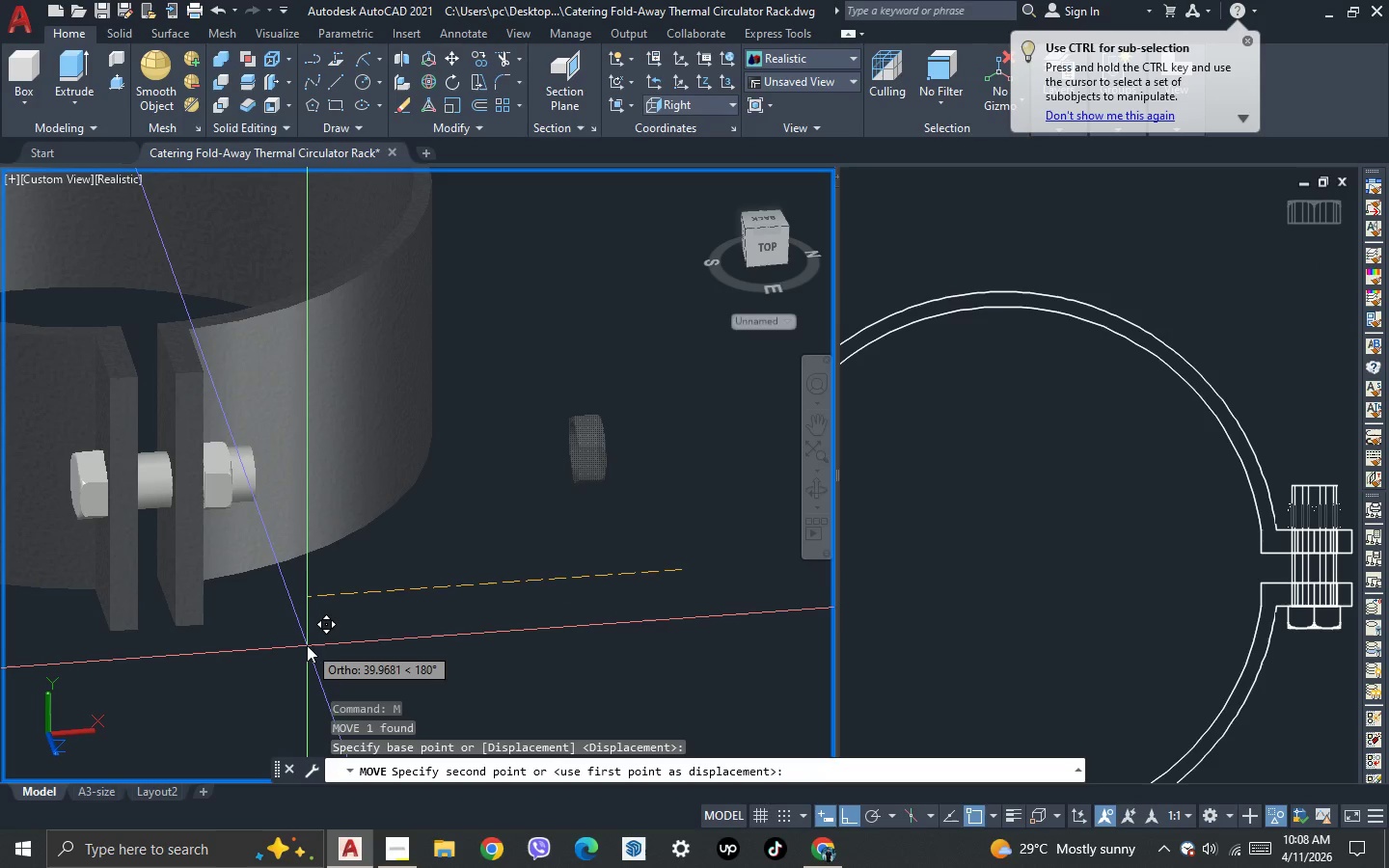 
left_click([306, 646])
 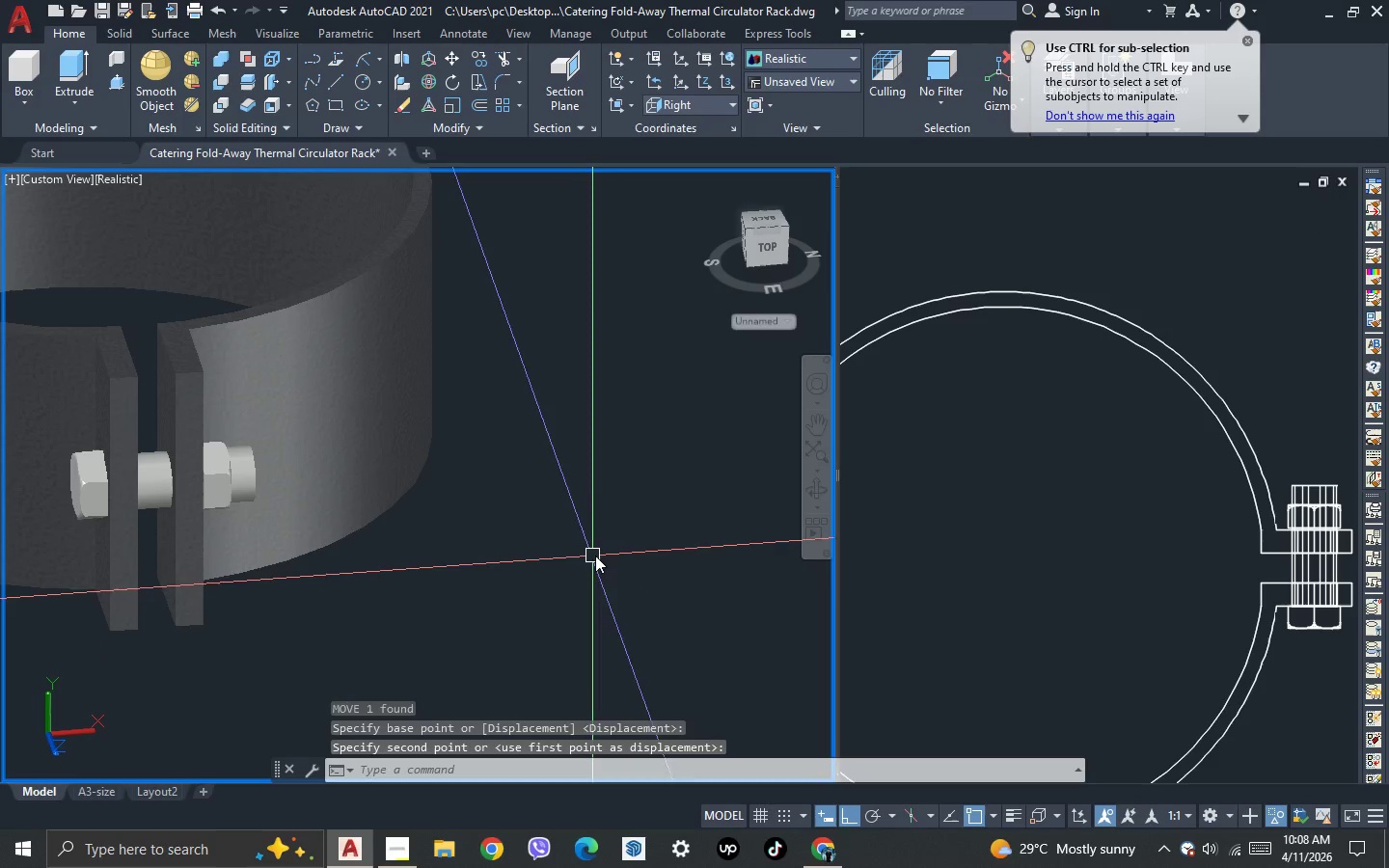 
key(Escape)
 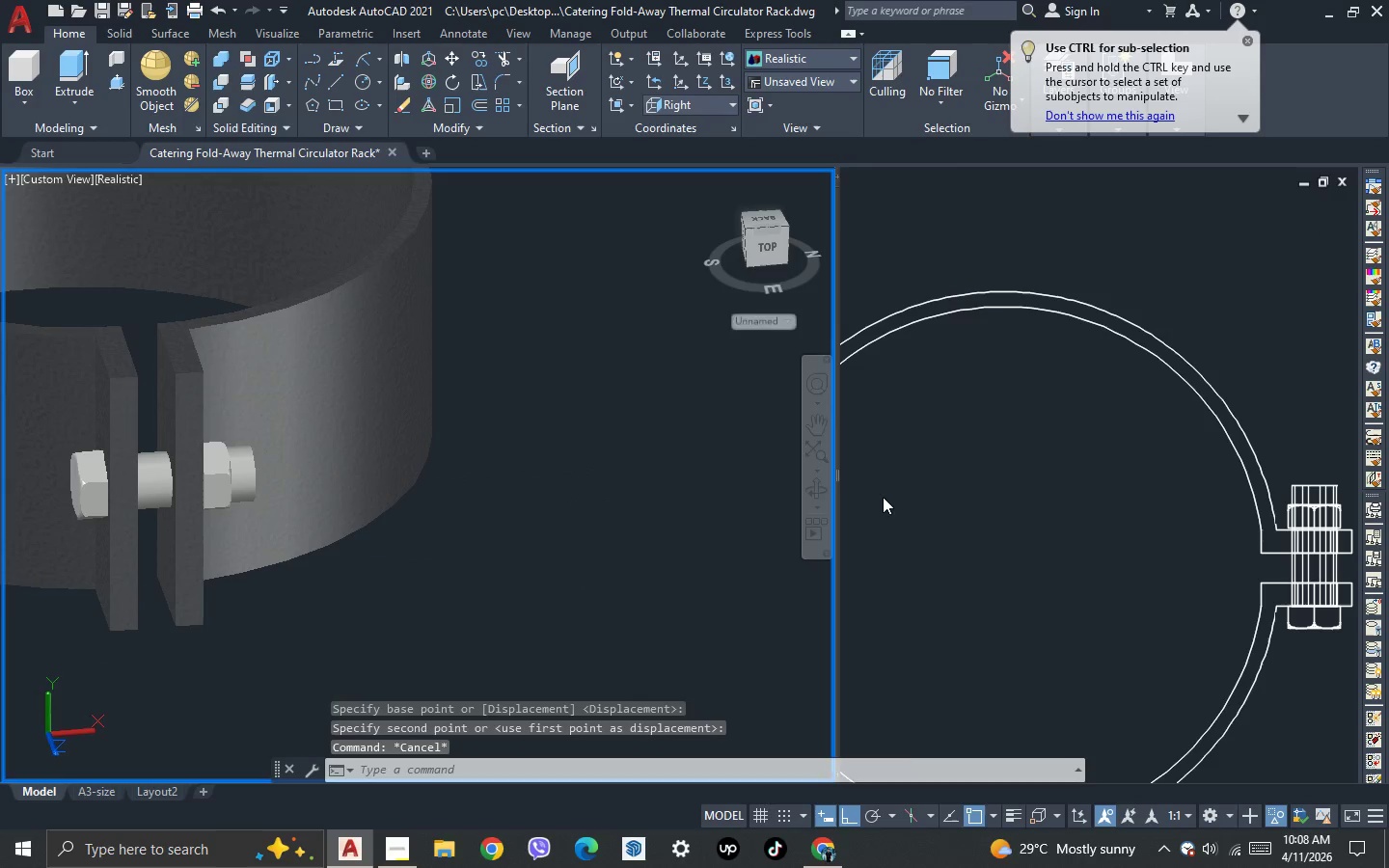 
left_click([890, 496])
 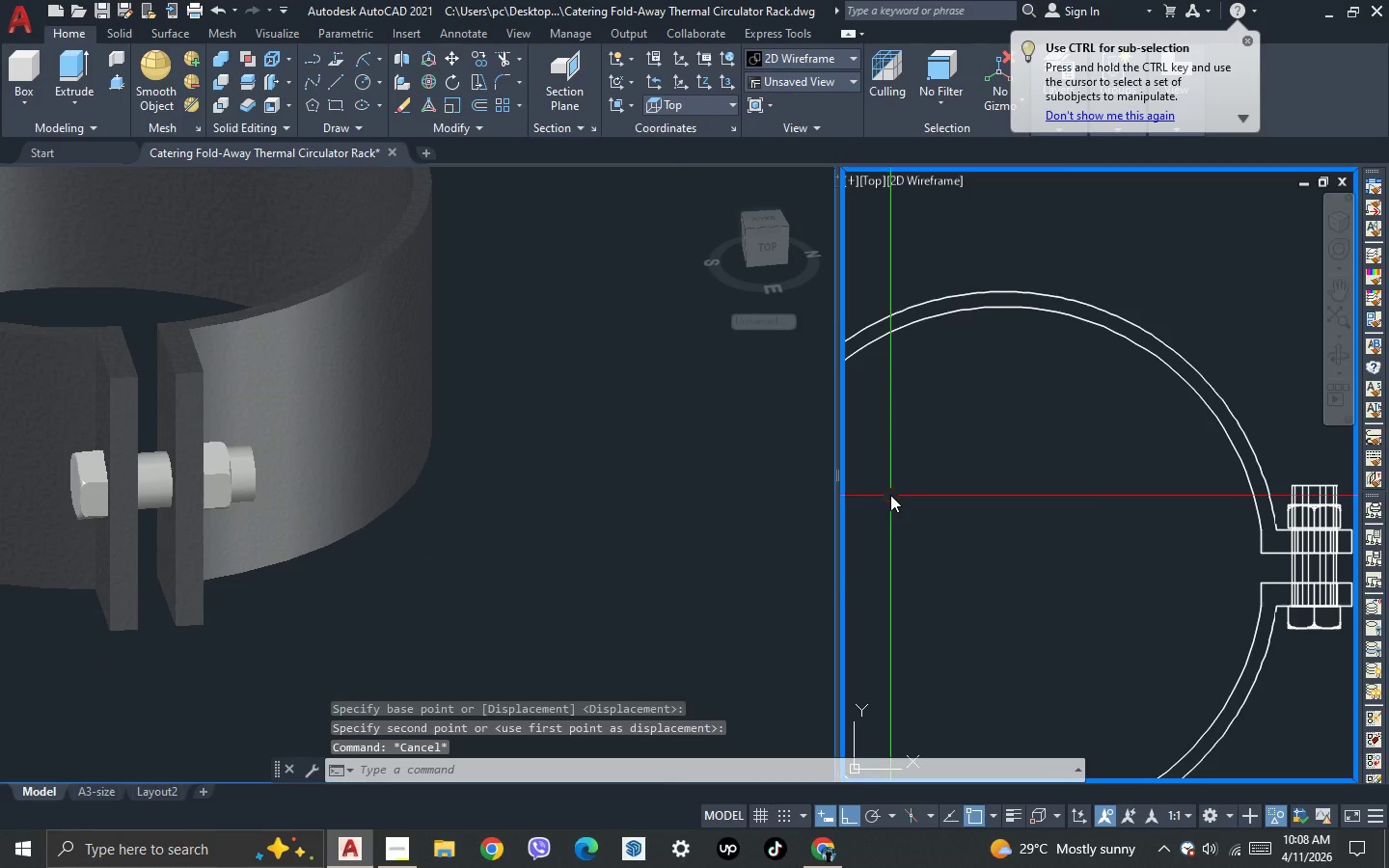 
scroll: coordinate [1158, 515], scroll_direction: up, amount: 3.0
 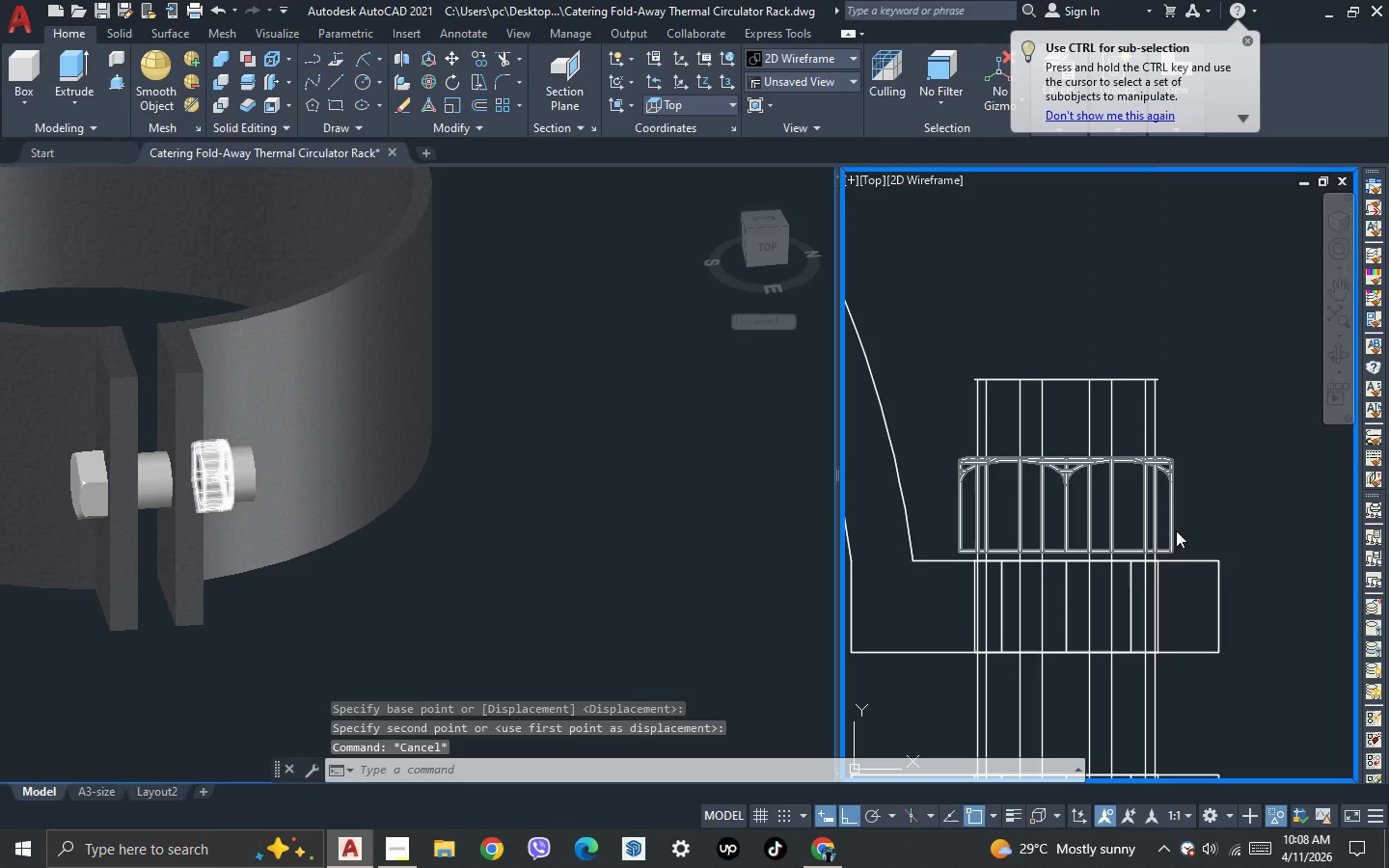 
left_click([1184, 536])
 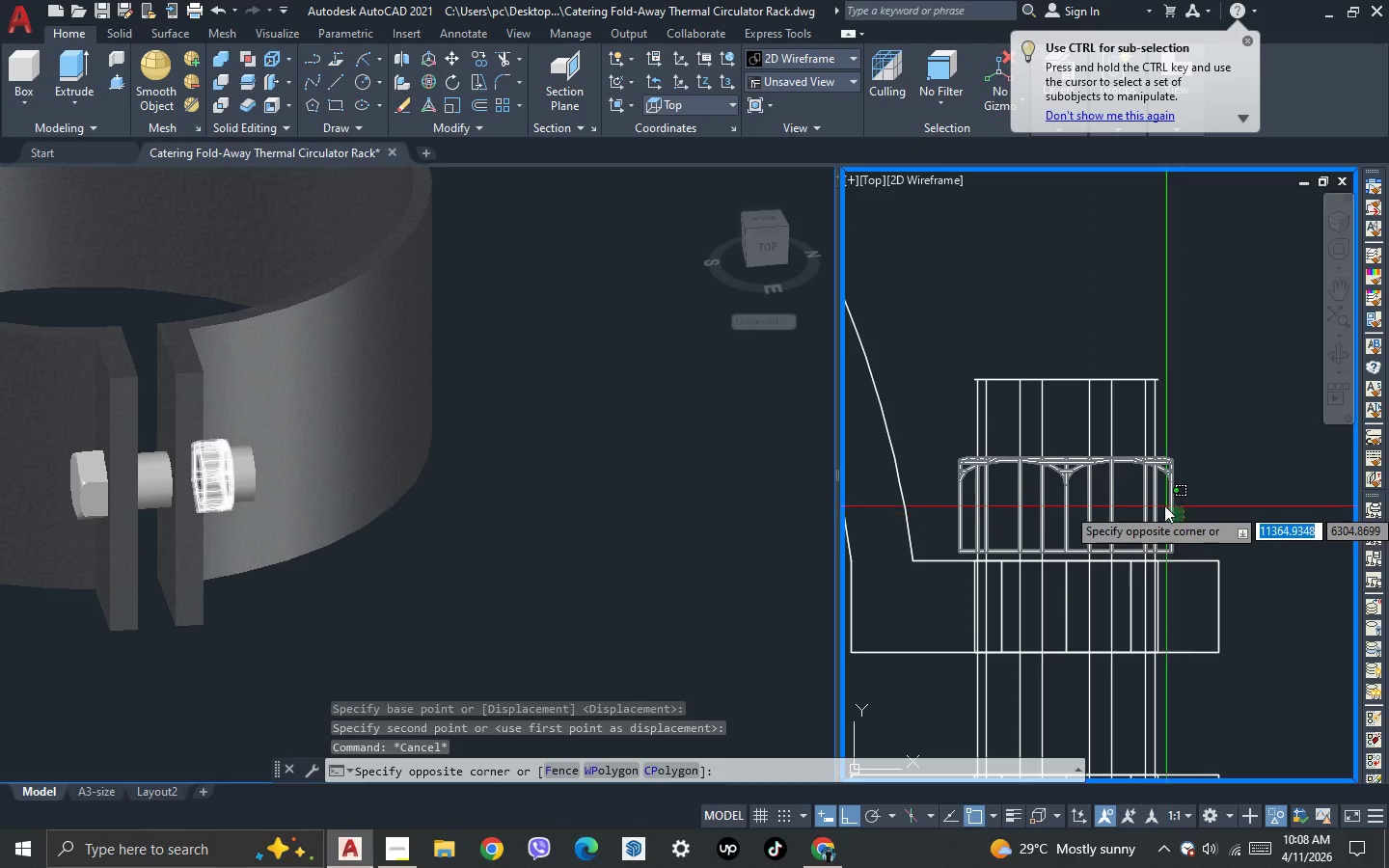 
left_click([1162, 502])
 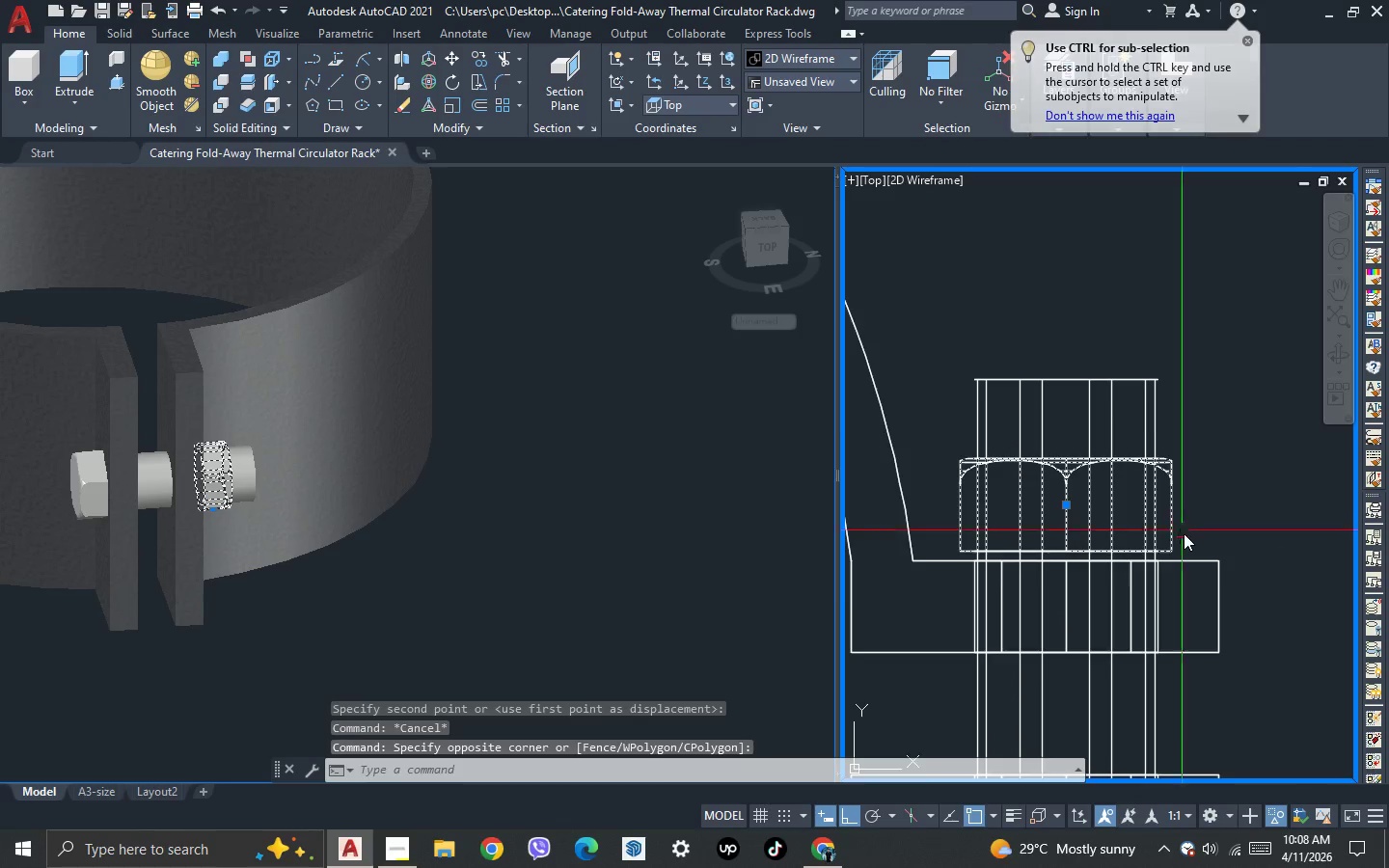 
scroll: coordinate [1185, 537], scroll_direction: up, amount: 3.0
 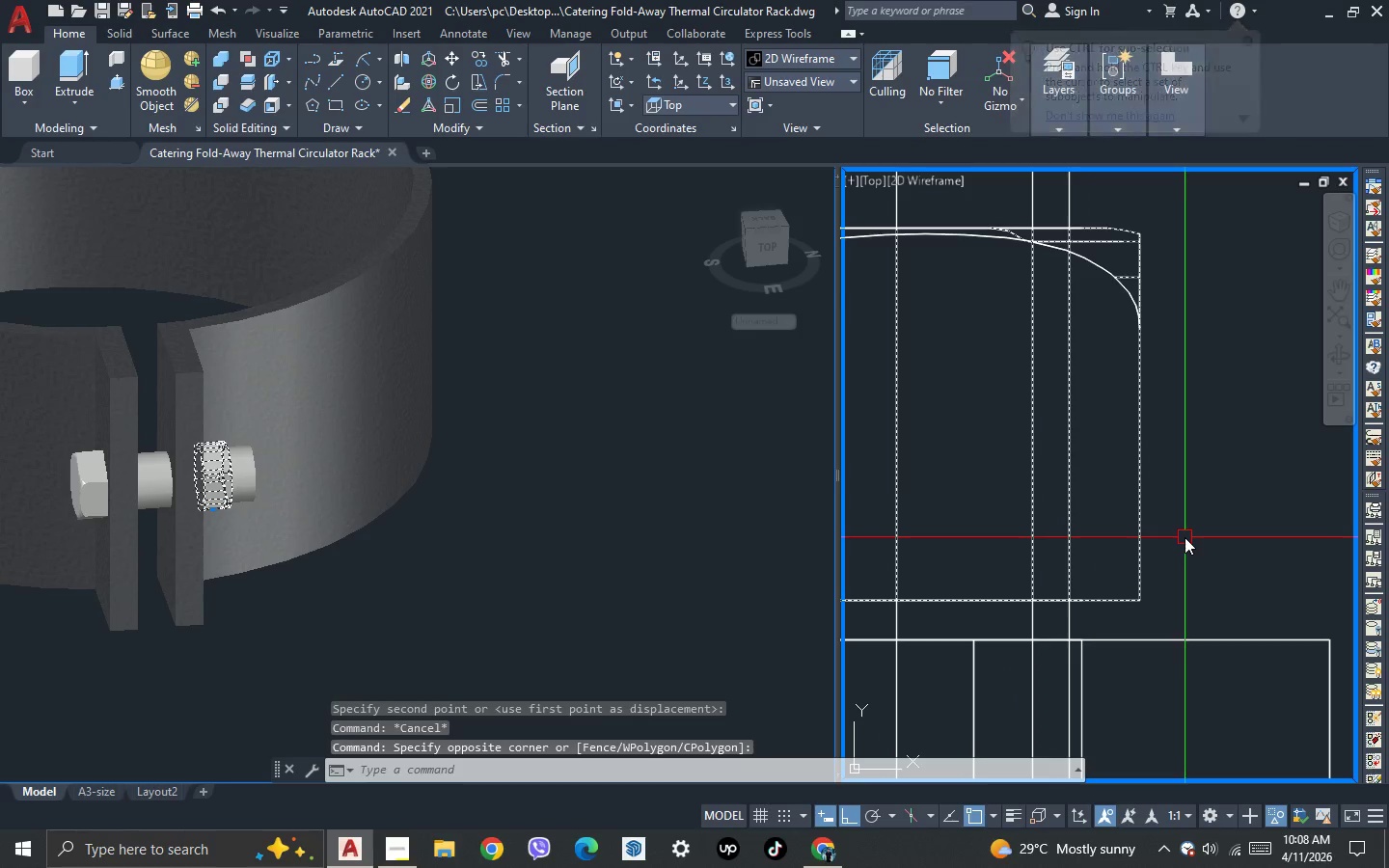 
key(M)
 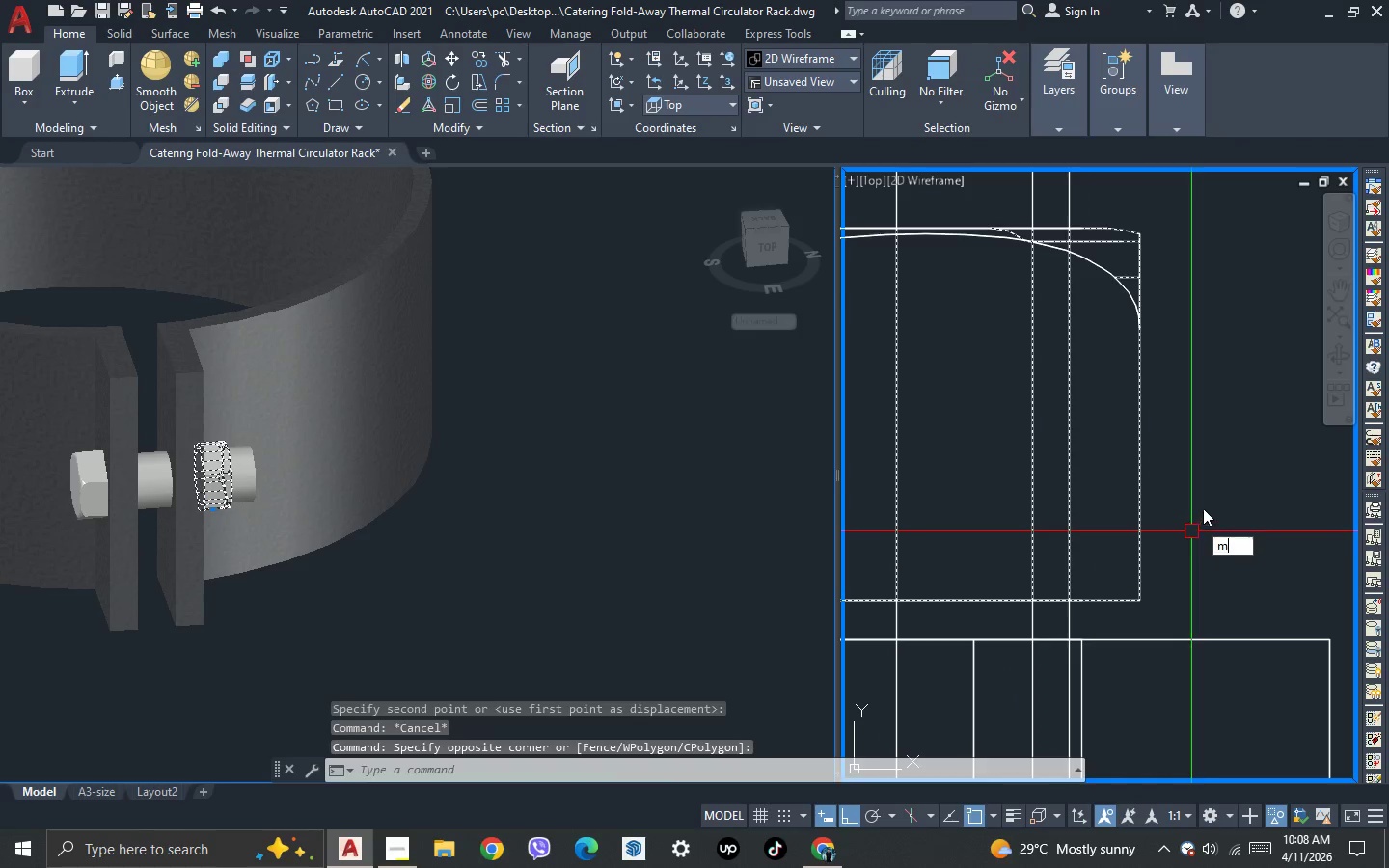 
key(Space)
 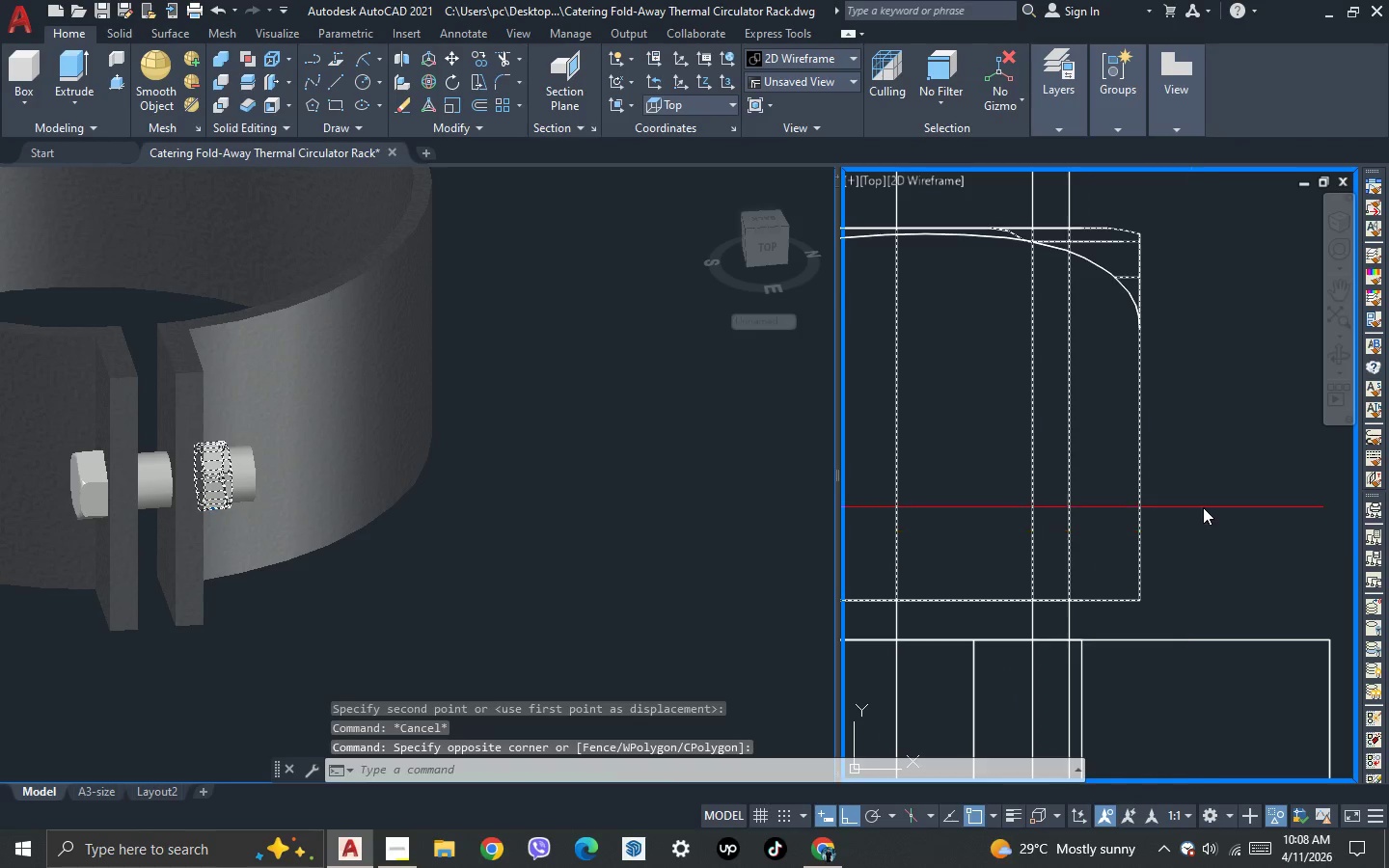 
left_click([1203, 507])
 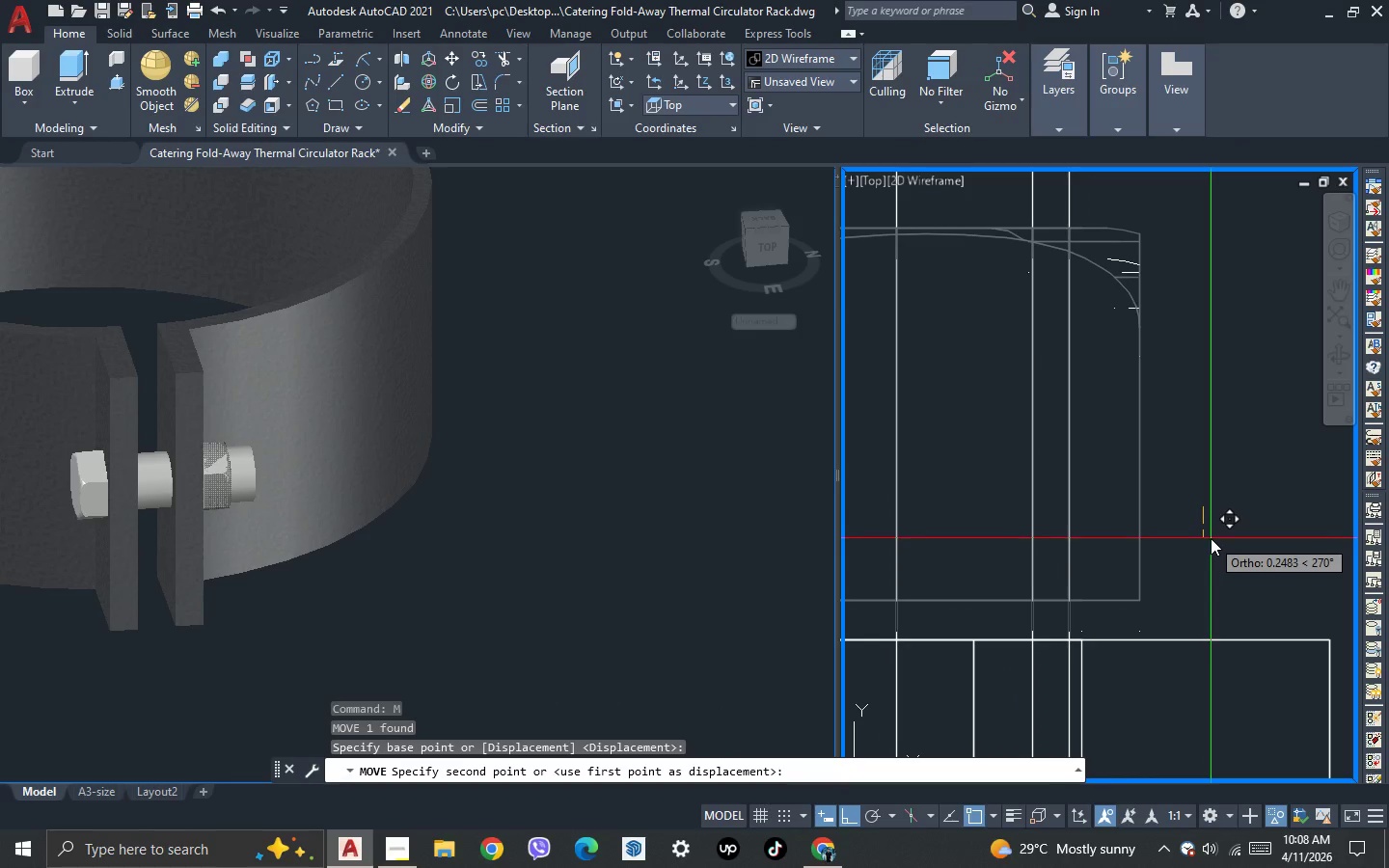 
left_click([1211, 538])
 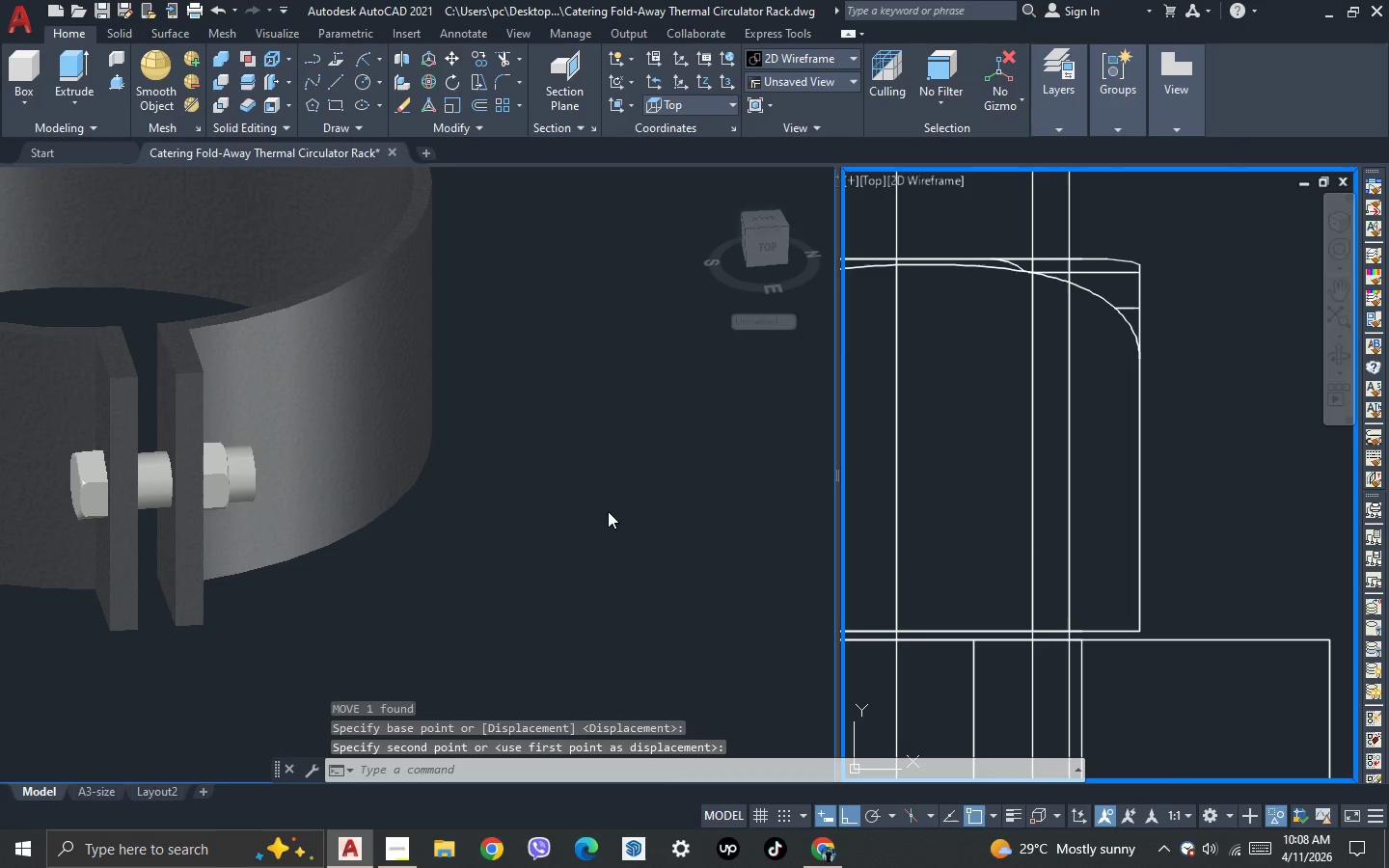 
left_click([605, 511])
 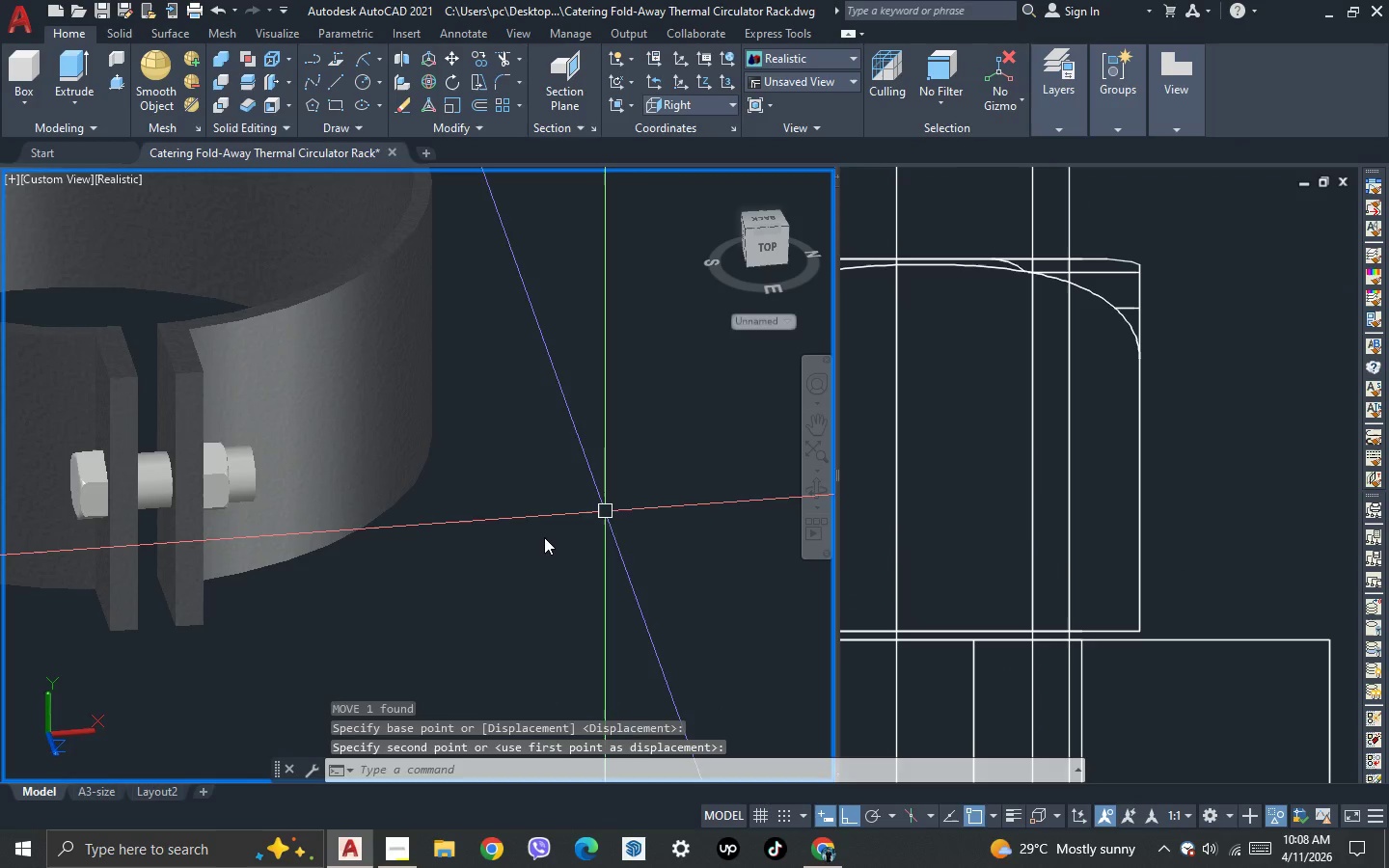 
scroll: coordinate [544, 537], scroll_direction: down, amount: 3.0
 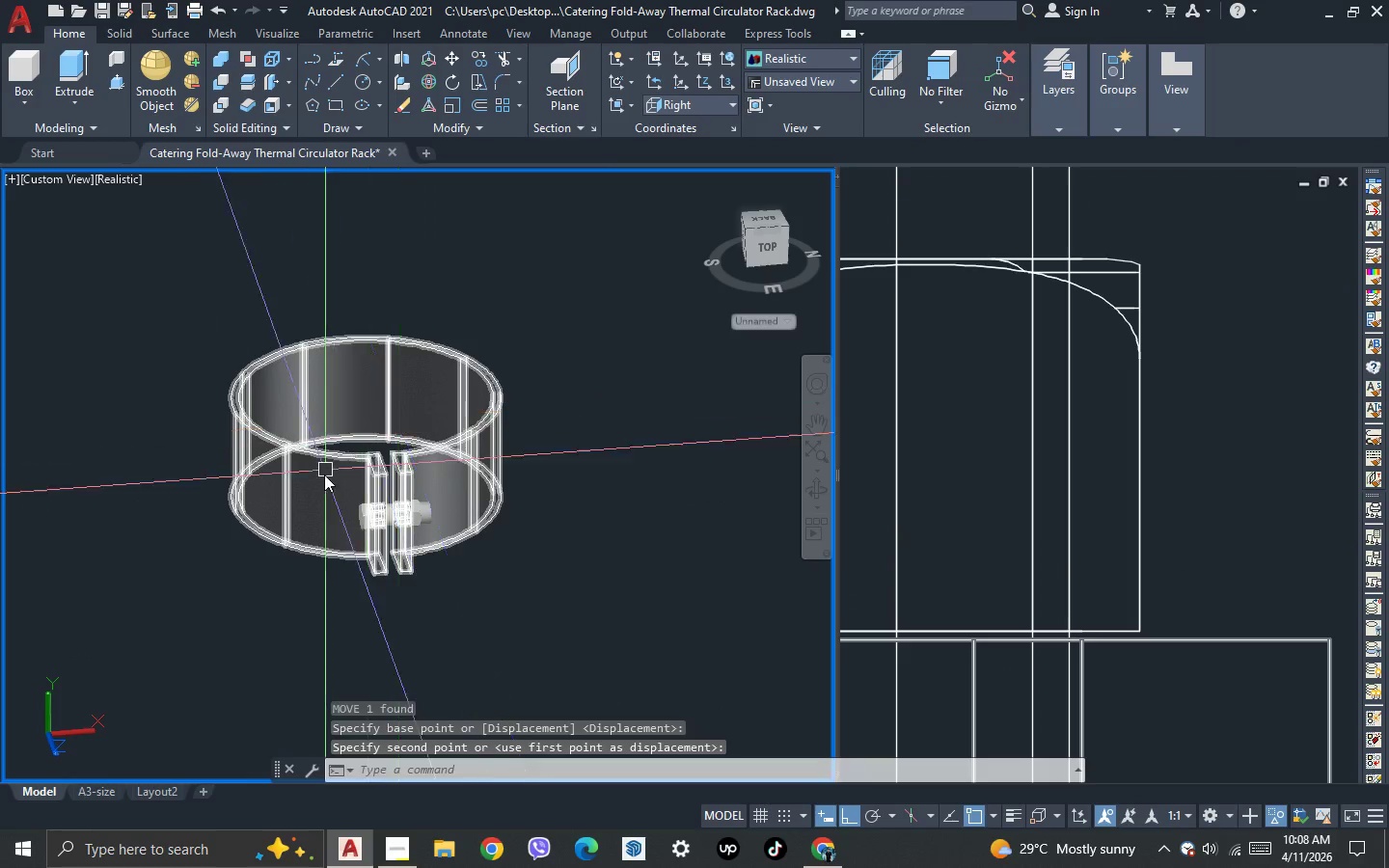 
scroll: coordinate [347, 539], scroll_direction: up, amount: 3.0
 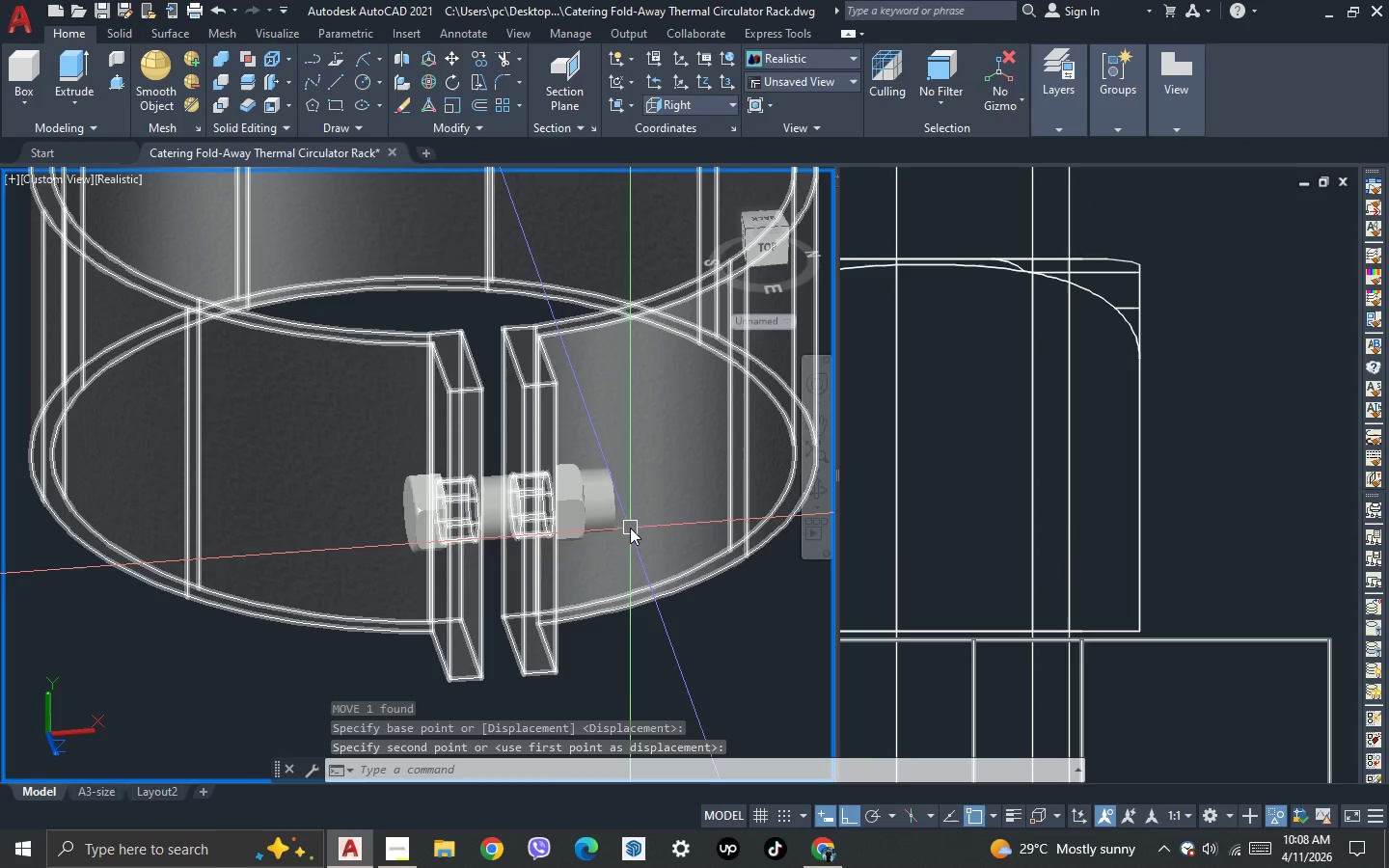 
scroll: coordinate [597, 543], scroll_direction: down, amount: 1.0
 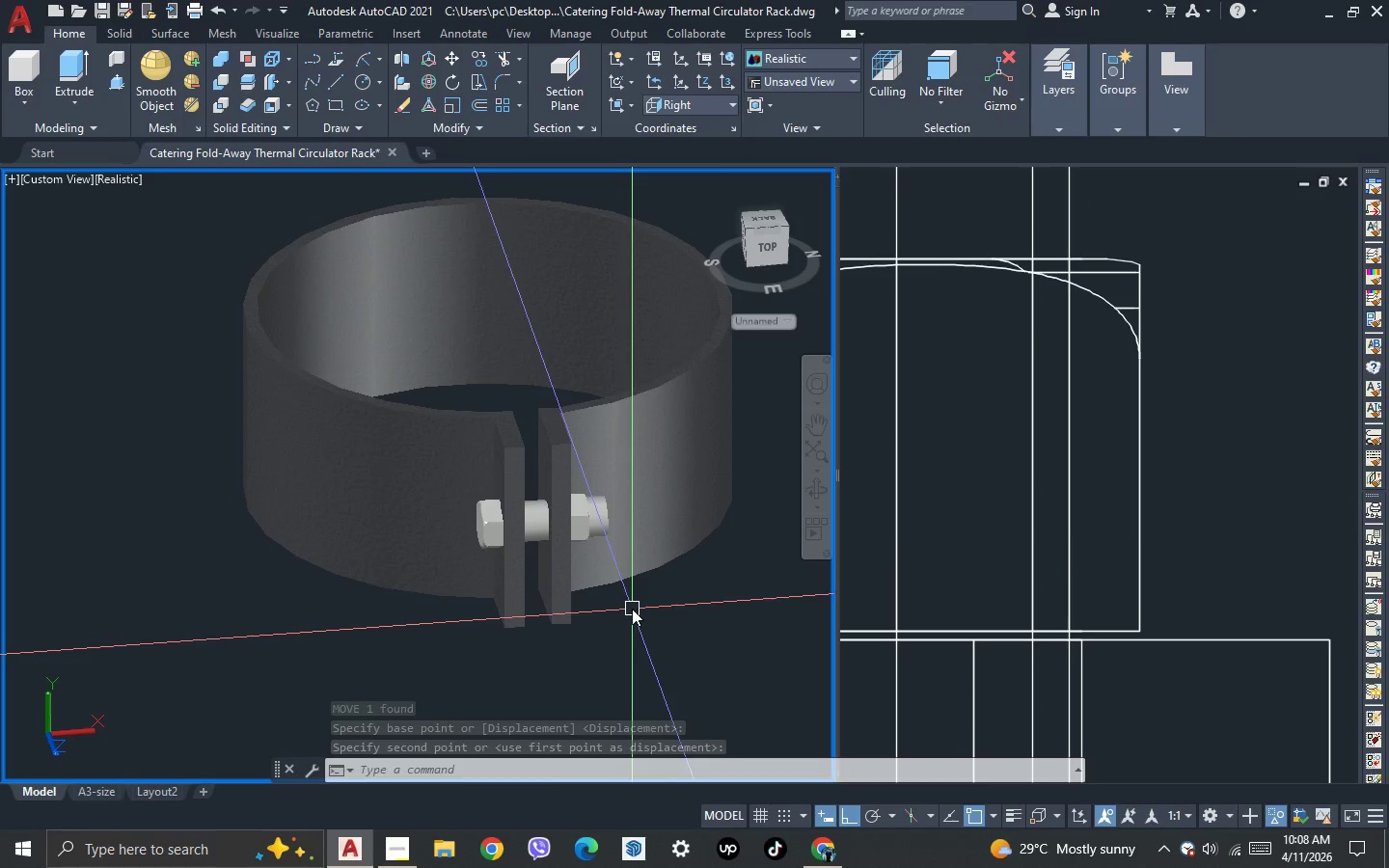 
key(3)
 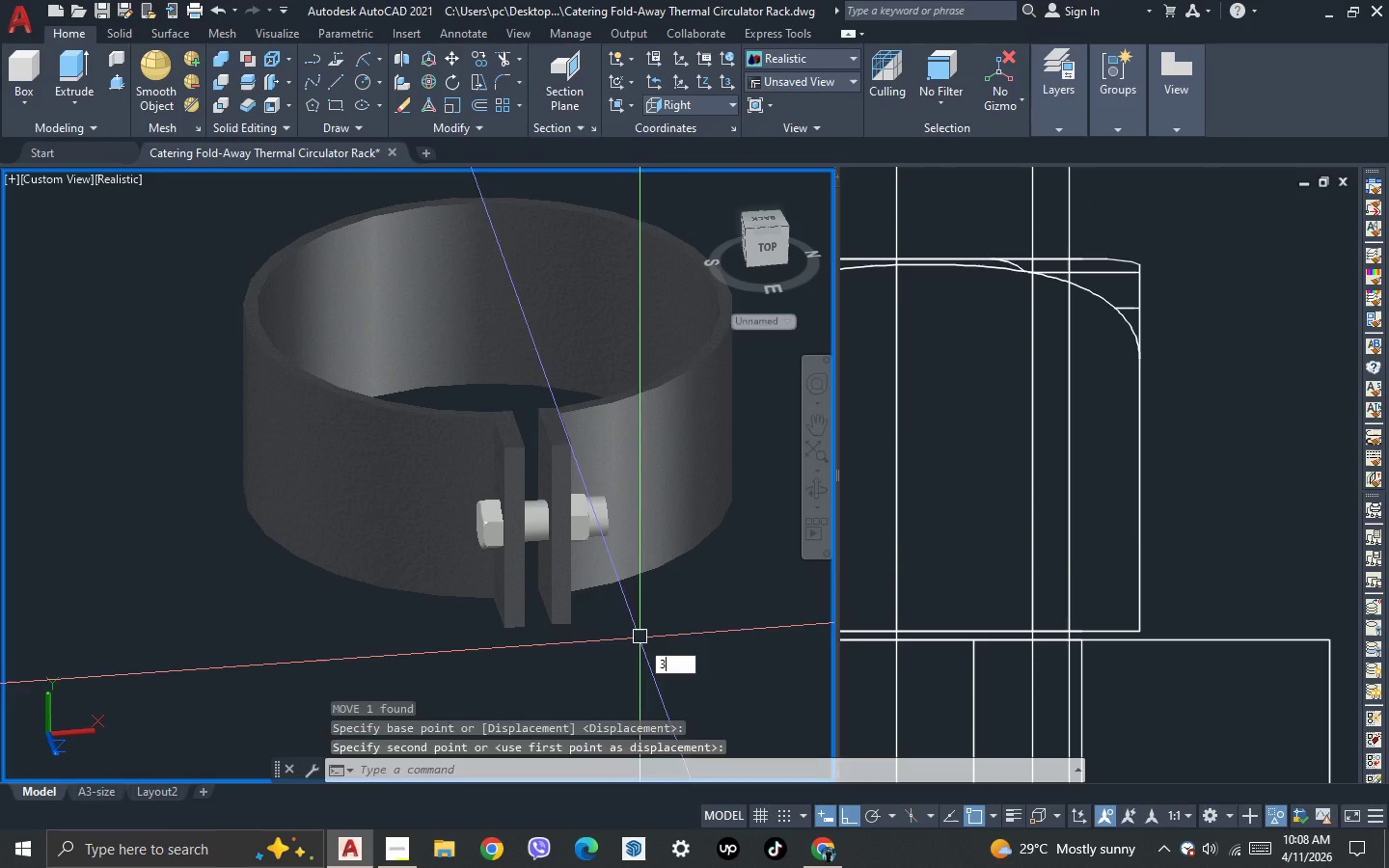 
key(Space)
 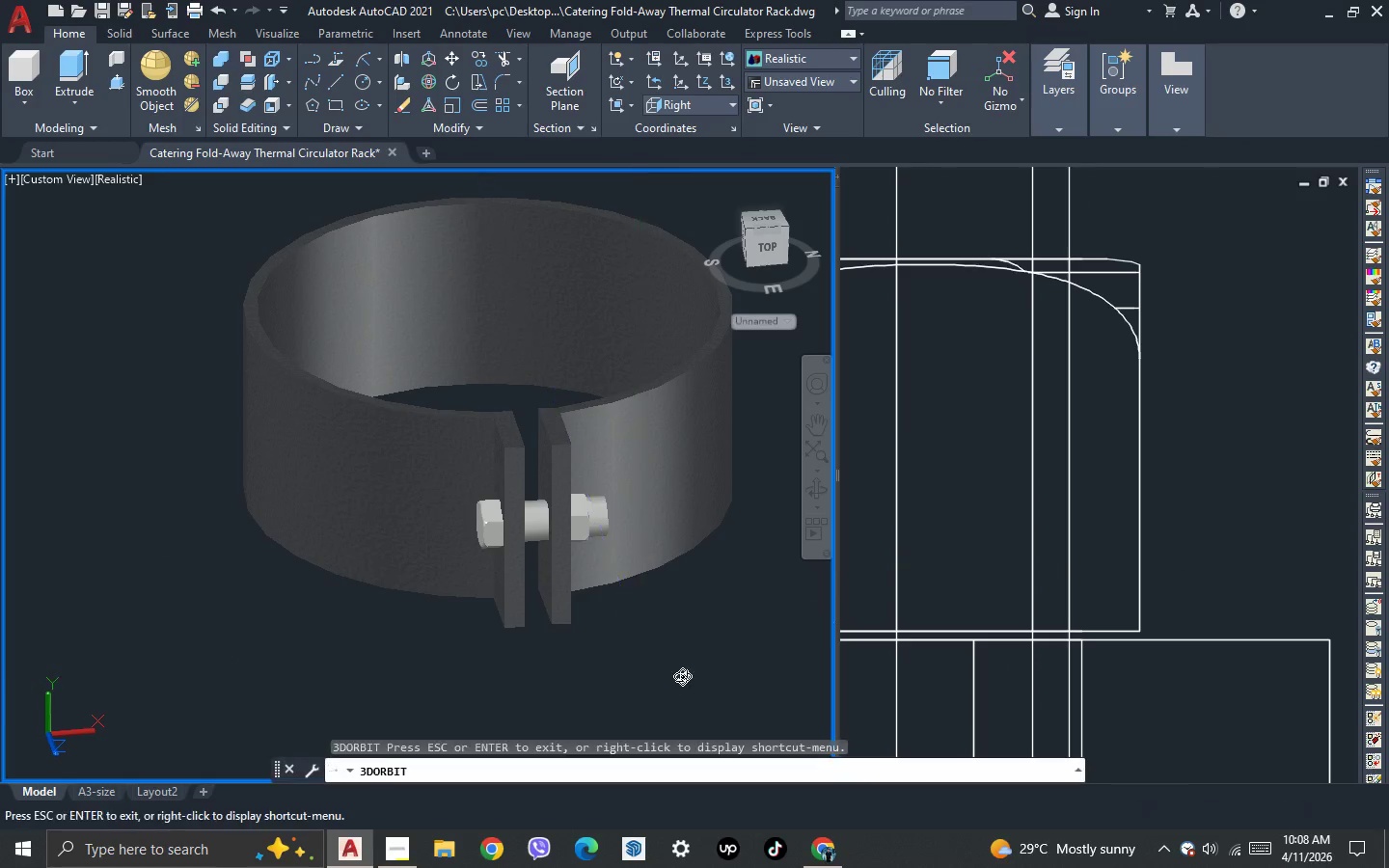 
left_click_drag(start_coordinate=[682, 676], to_coordinate=[531, 668])
 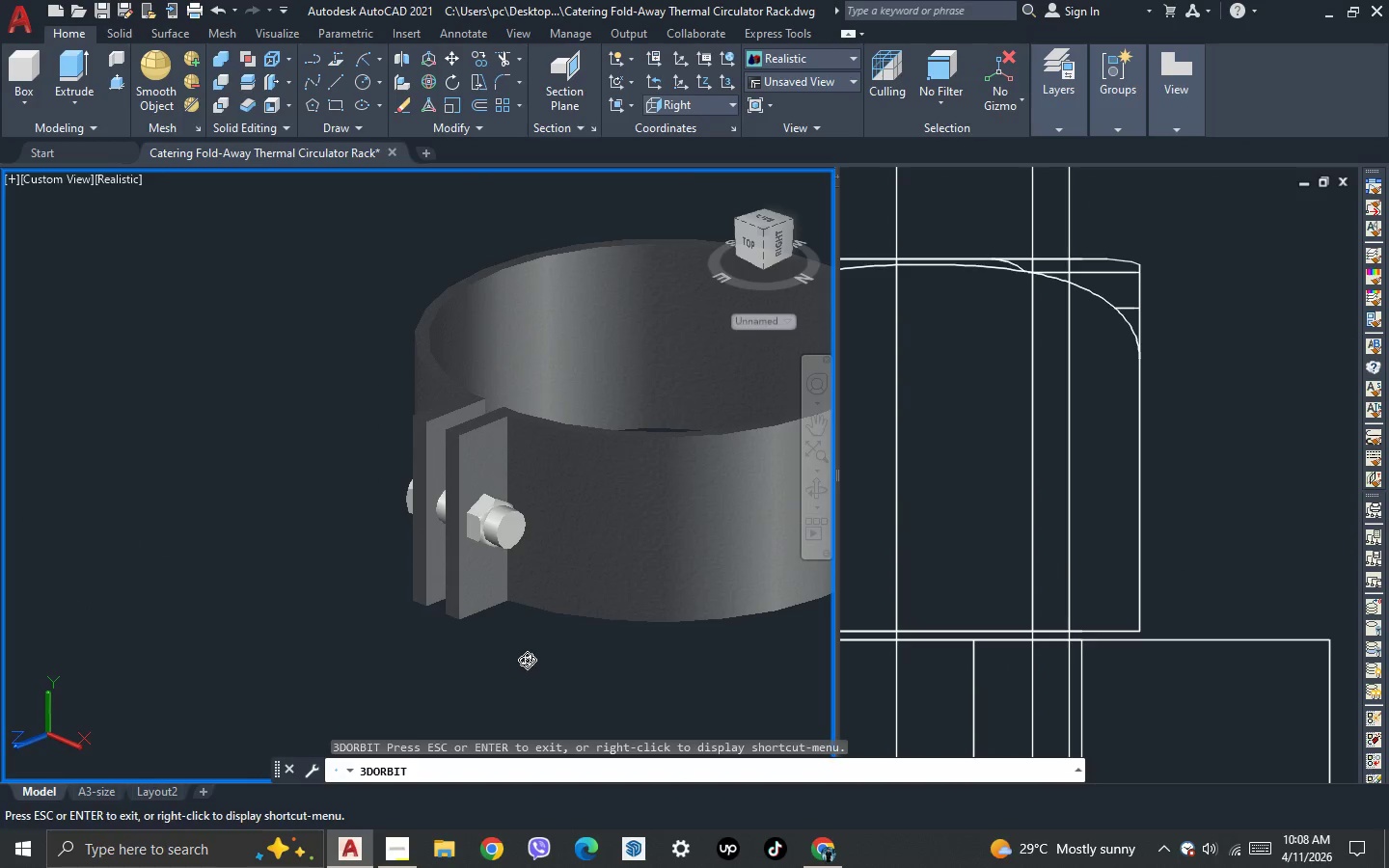 
key(Escape)
 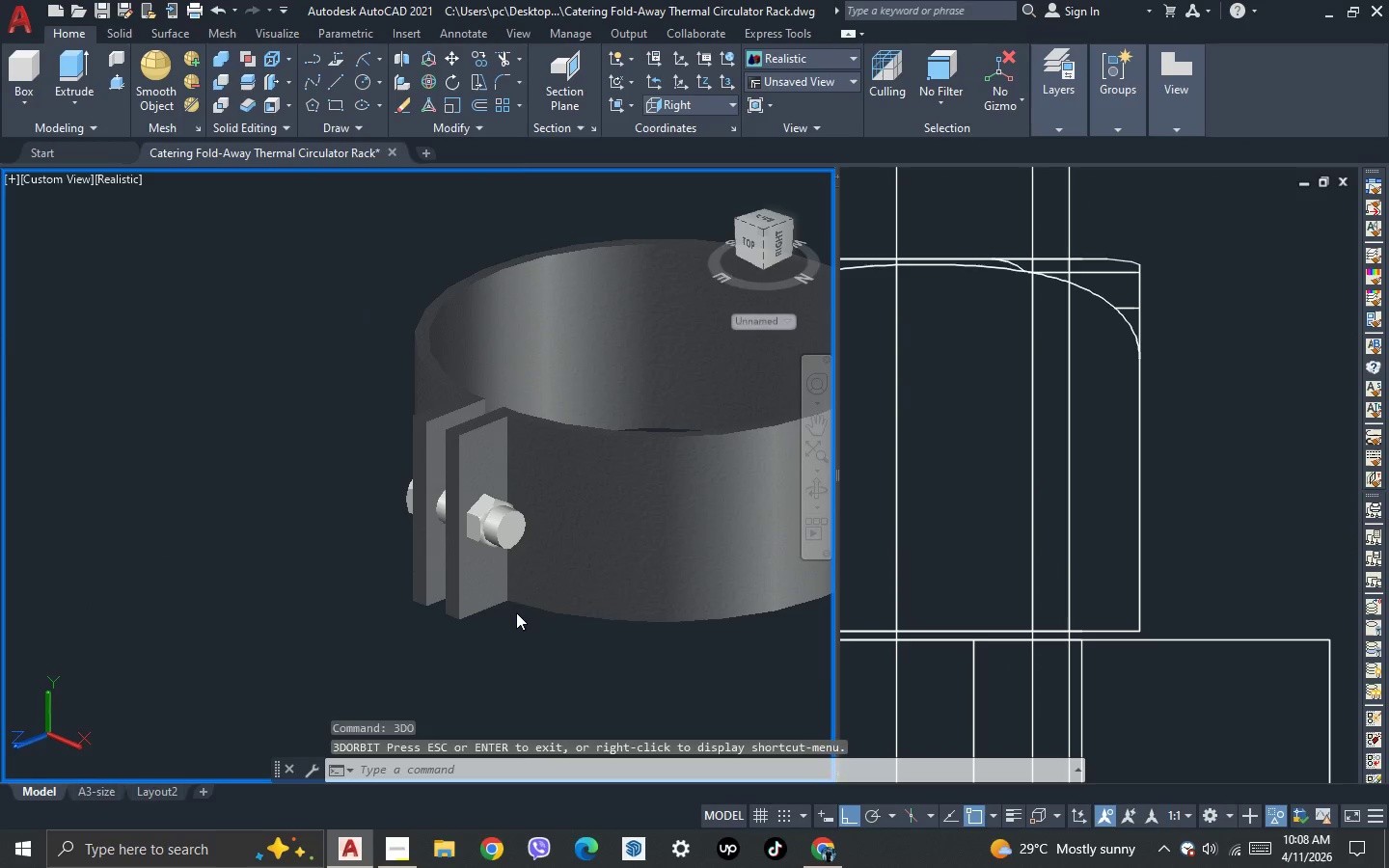 
key(Escape)
 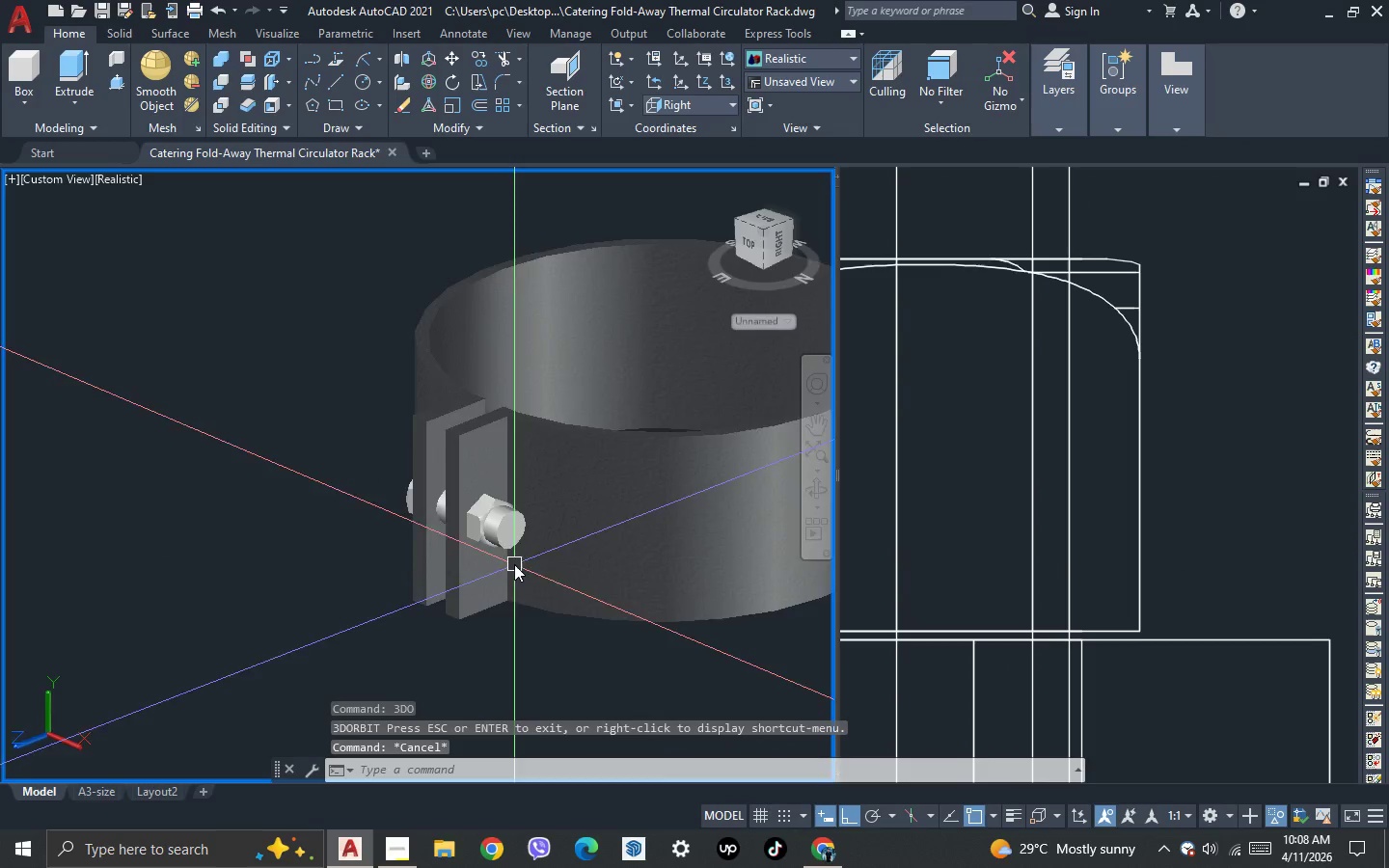 
scroll: coordinate [514, 564], scroll_direction: up, amount: 2.0
 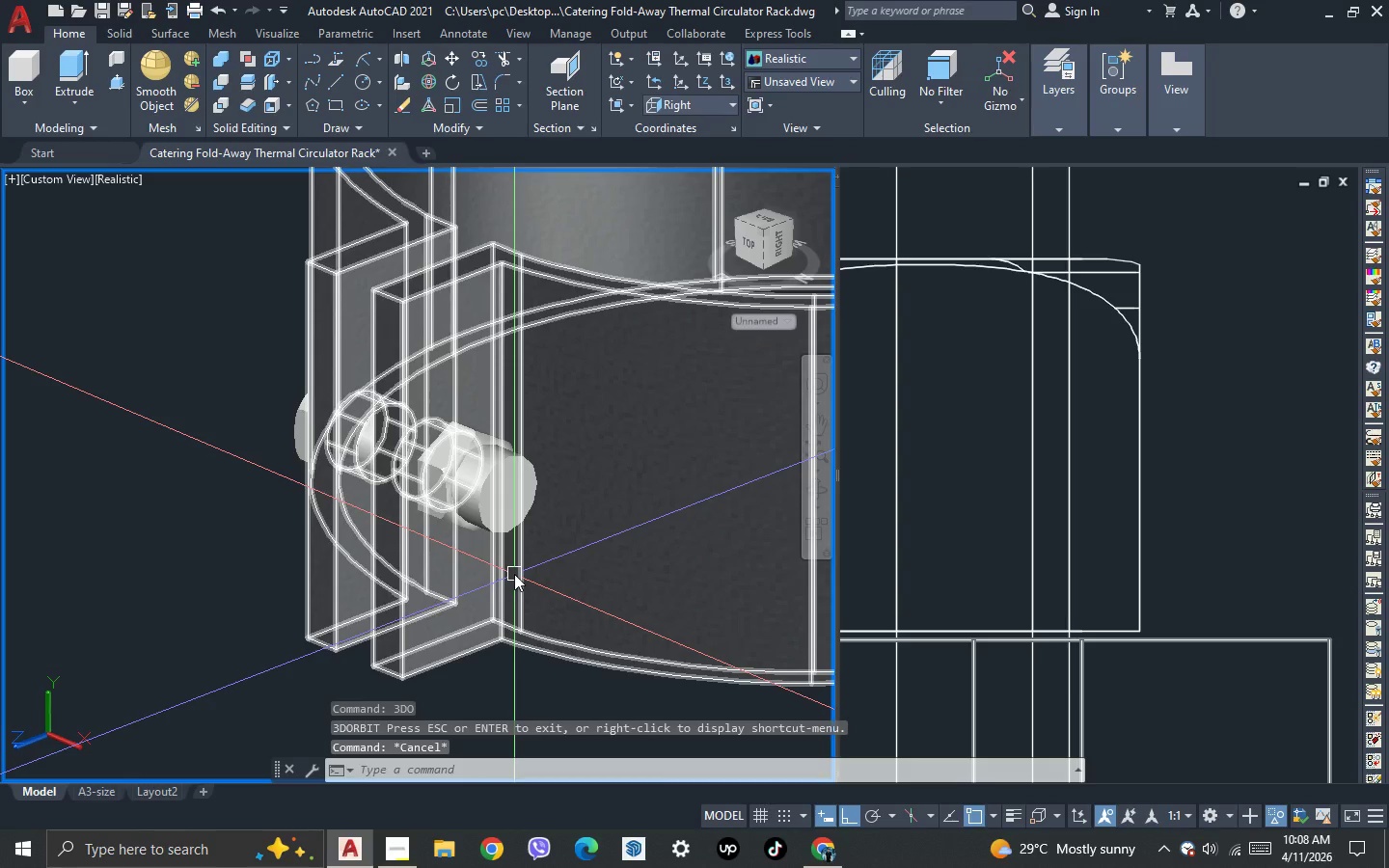 
key(F)
 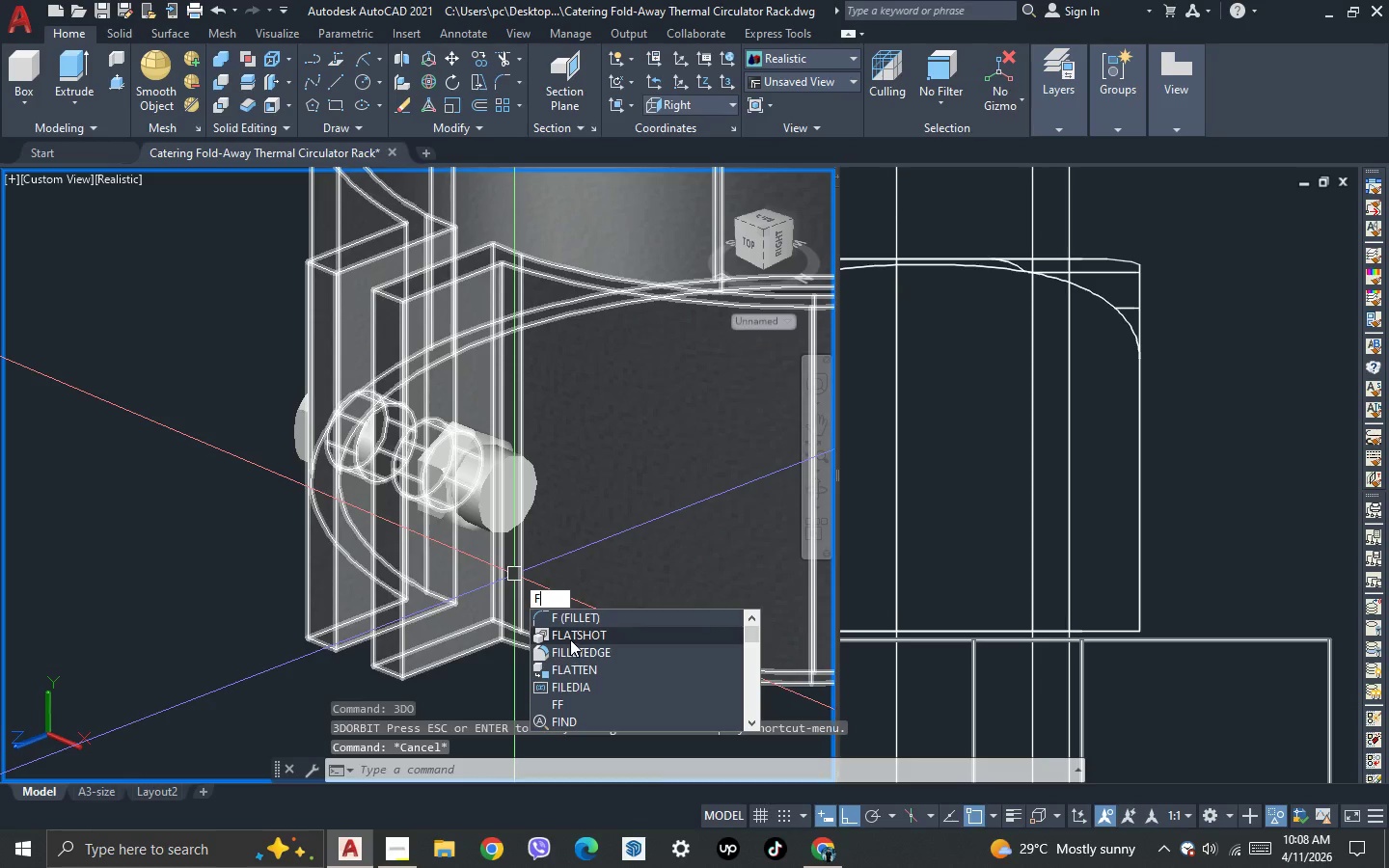 
key(Escape)
 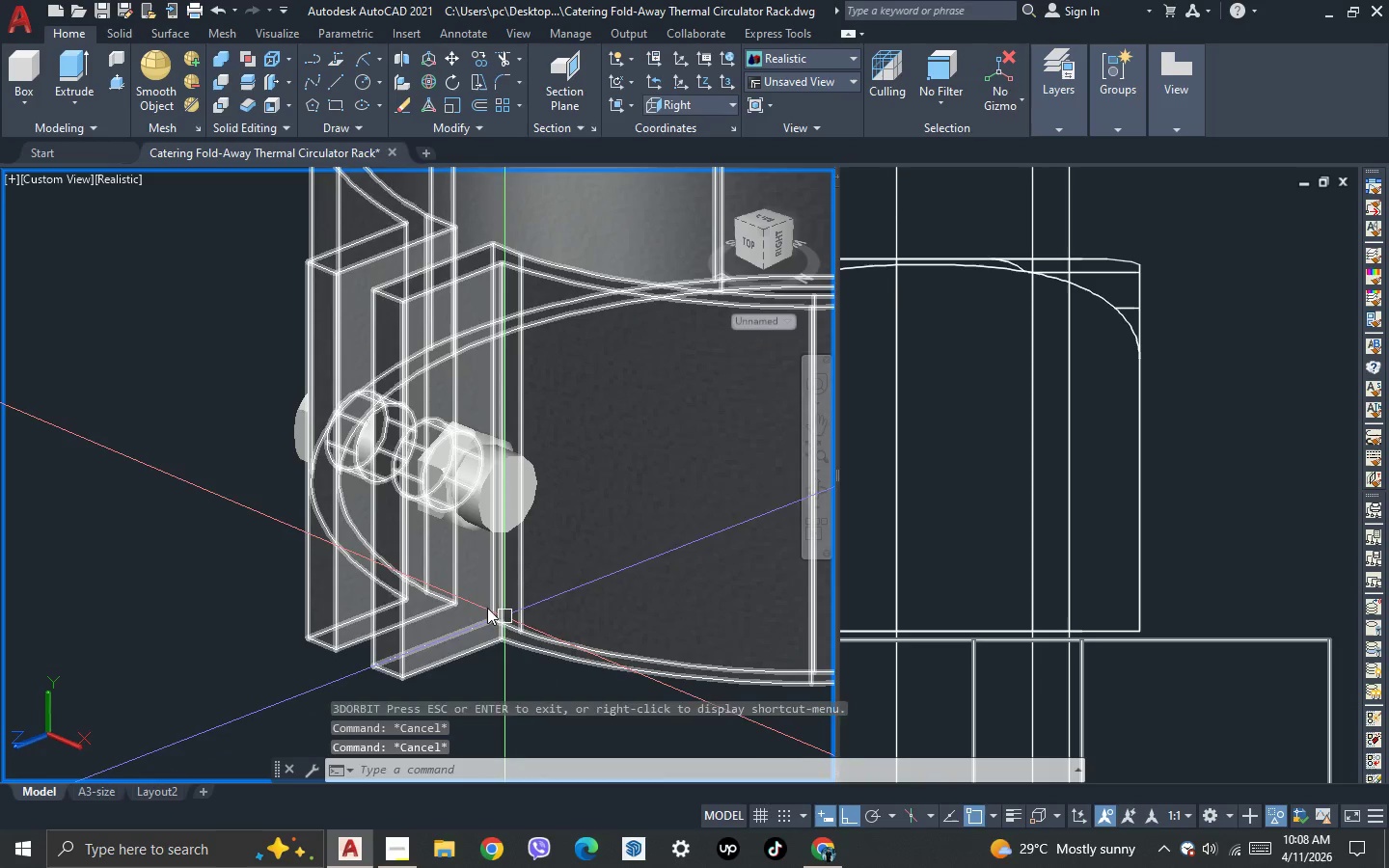 
key(Escape)
type(pre)
 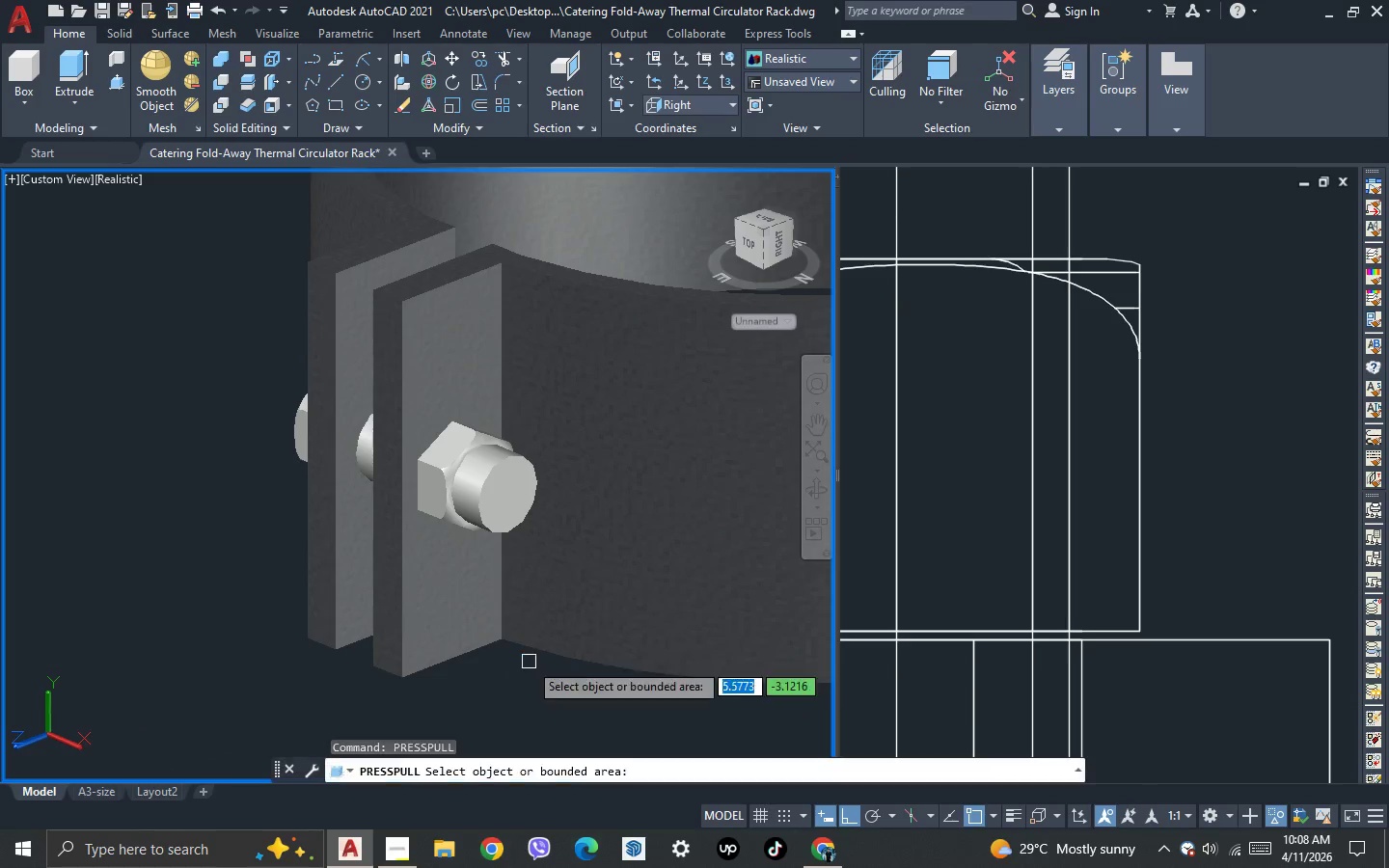 
left_click([497, 502])
 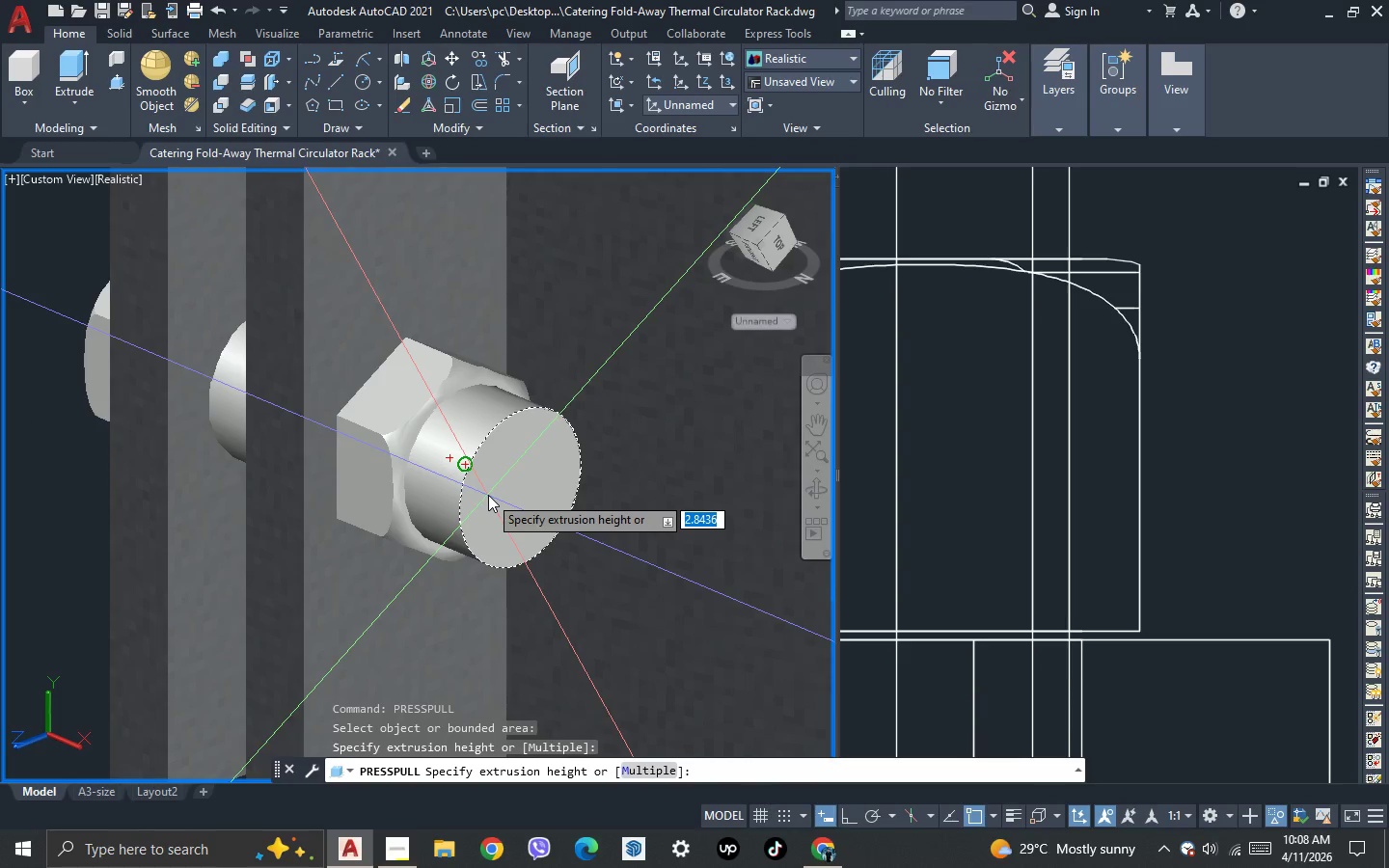 
scroll: coordinate [497, 502], scroll_direction: up, amount: 2.0
 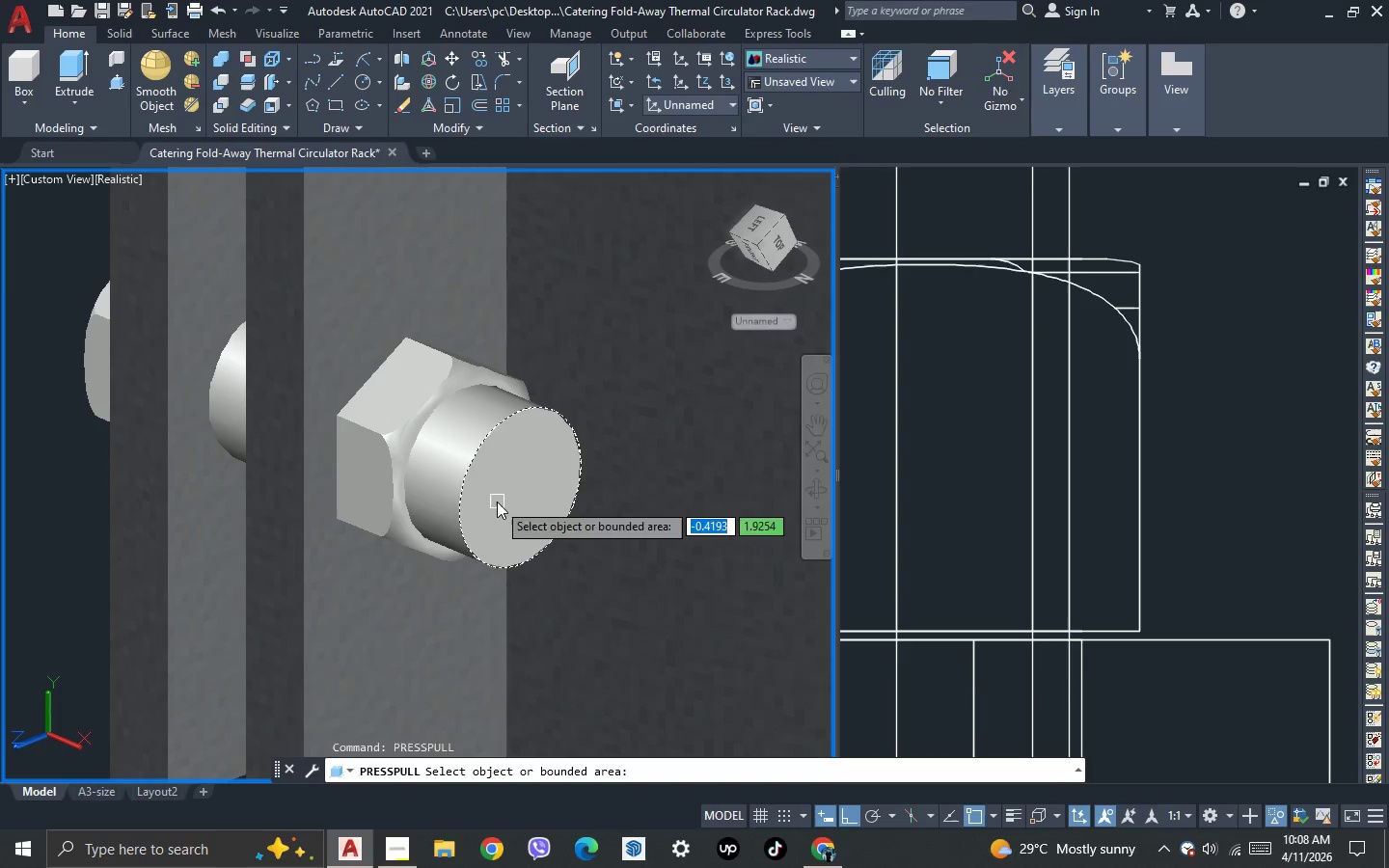 
key(Escape)
 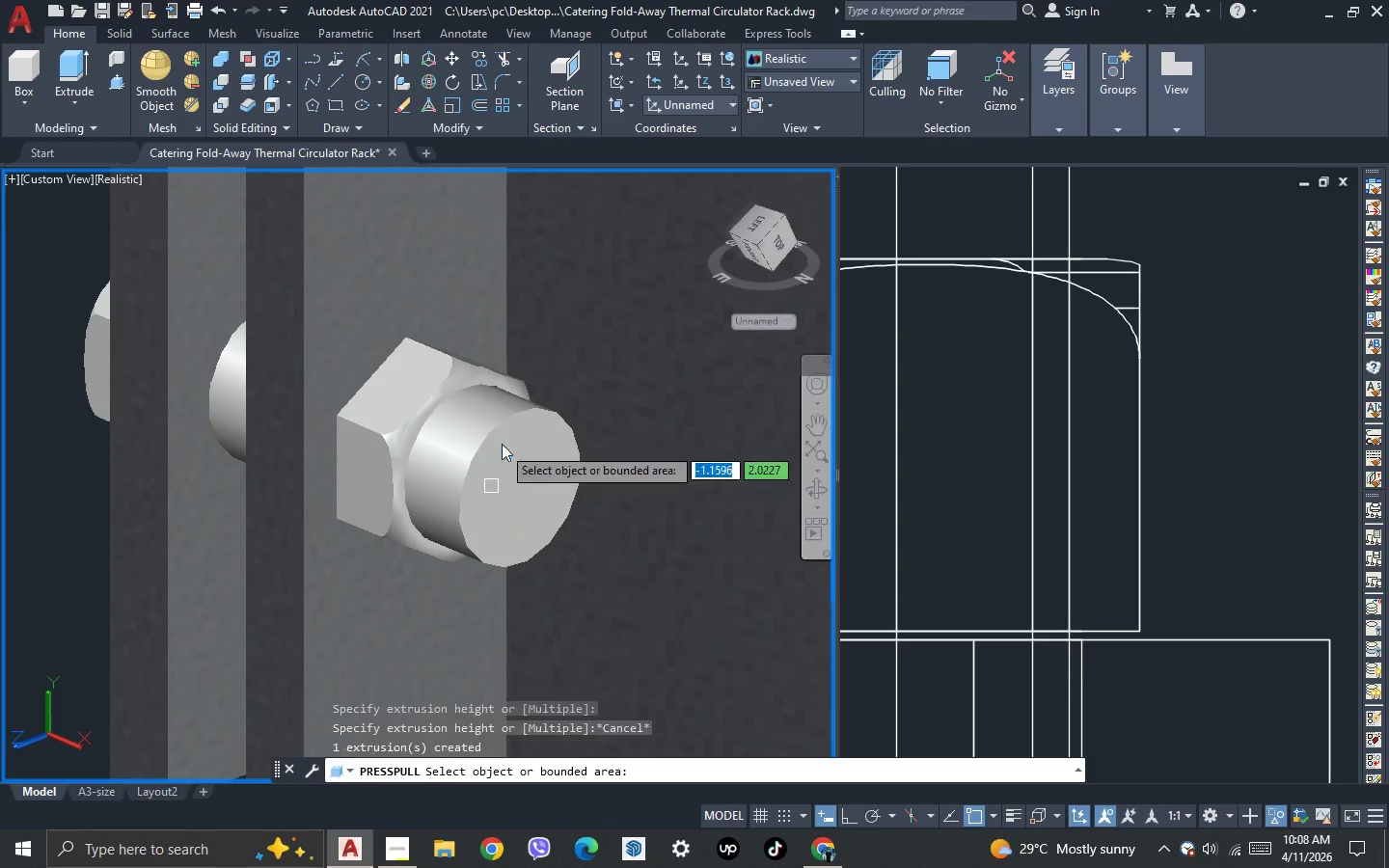 
key(Escape)
 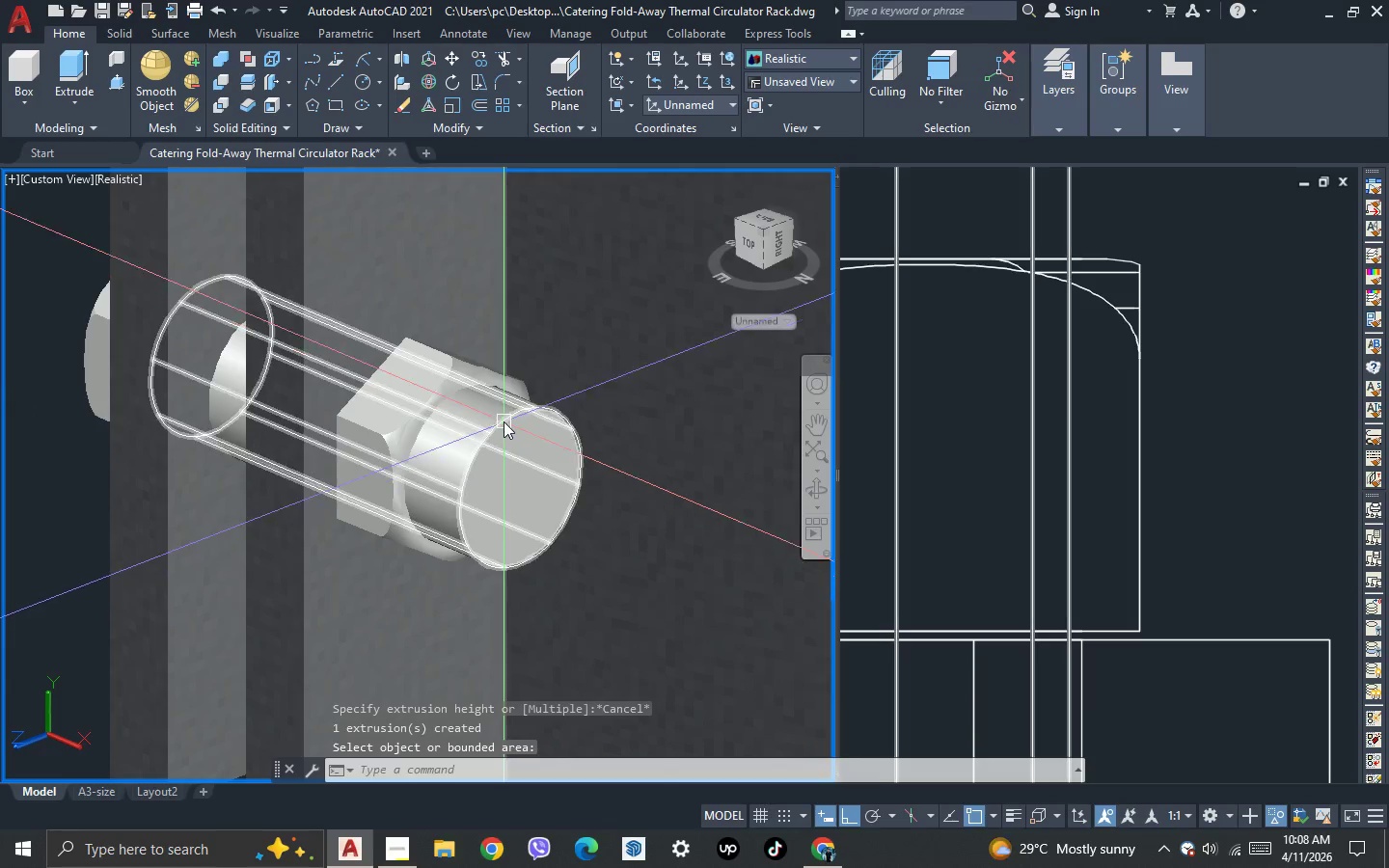 
scroll: coordinate [504, 421], scroll_direction: up, amount: 2.0
 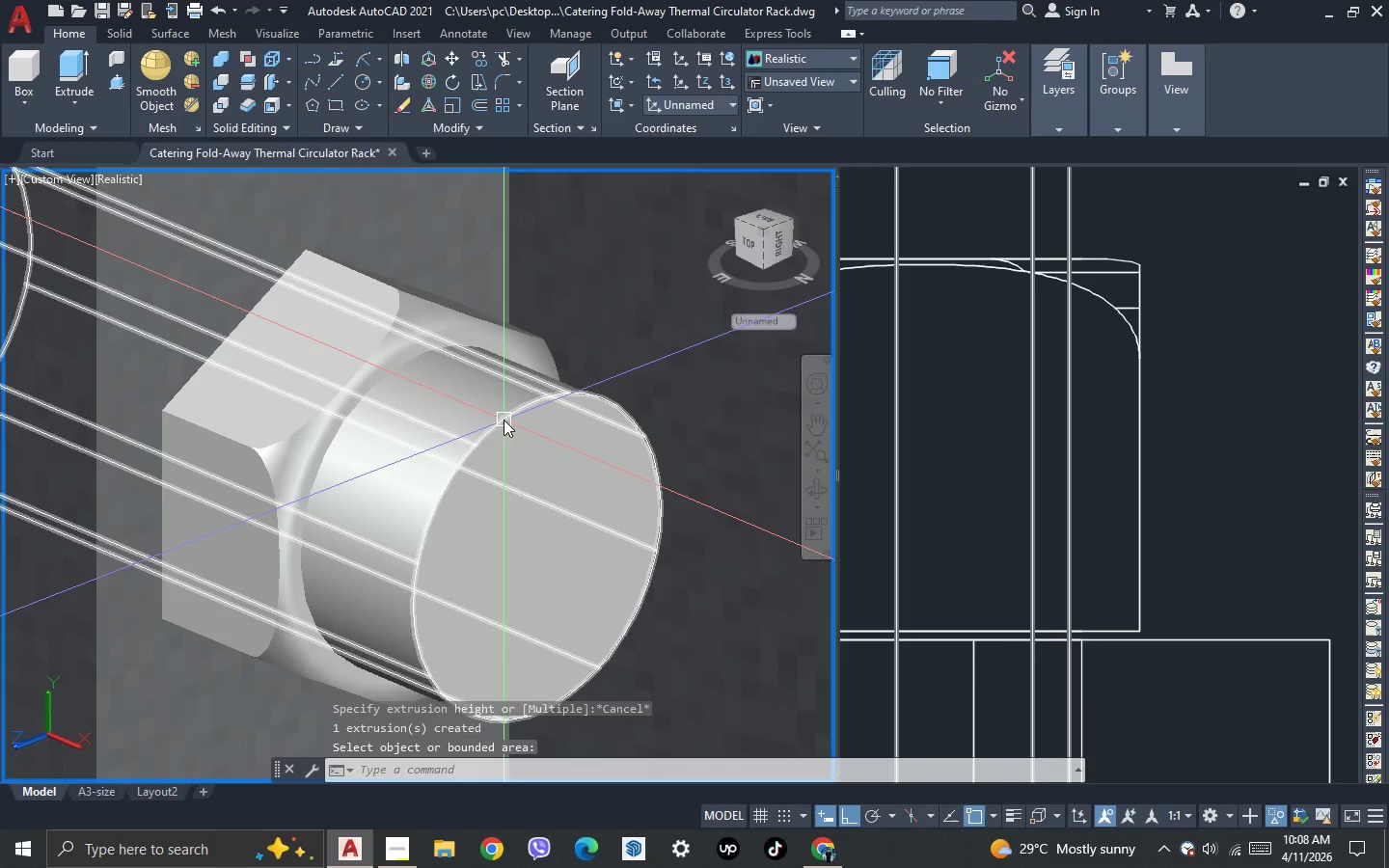 
key(L)
 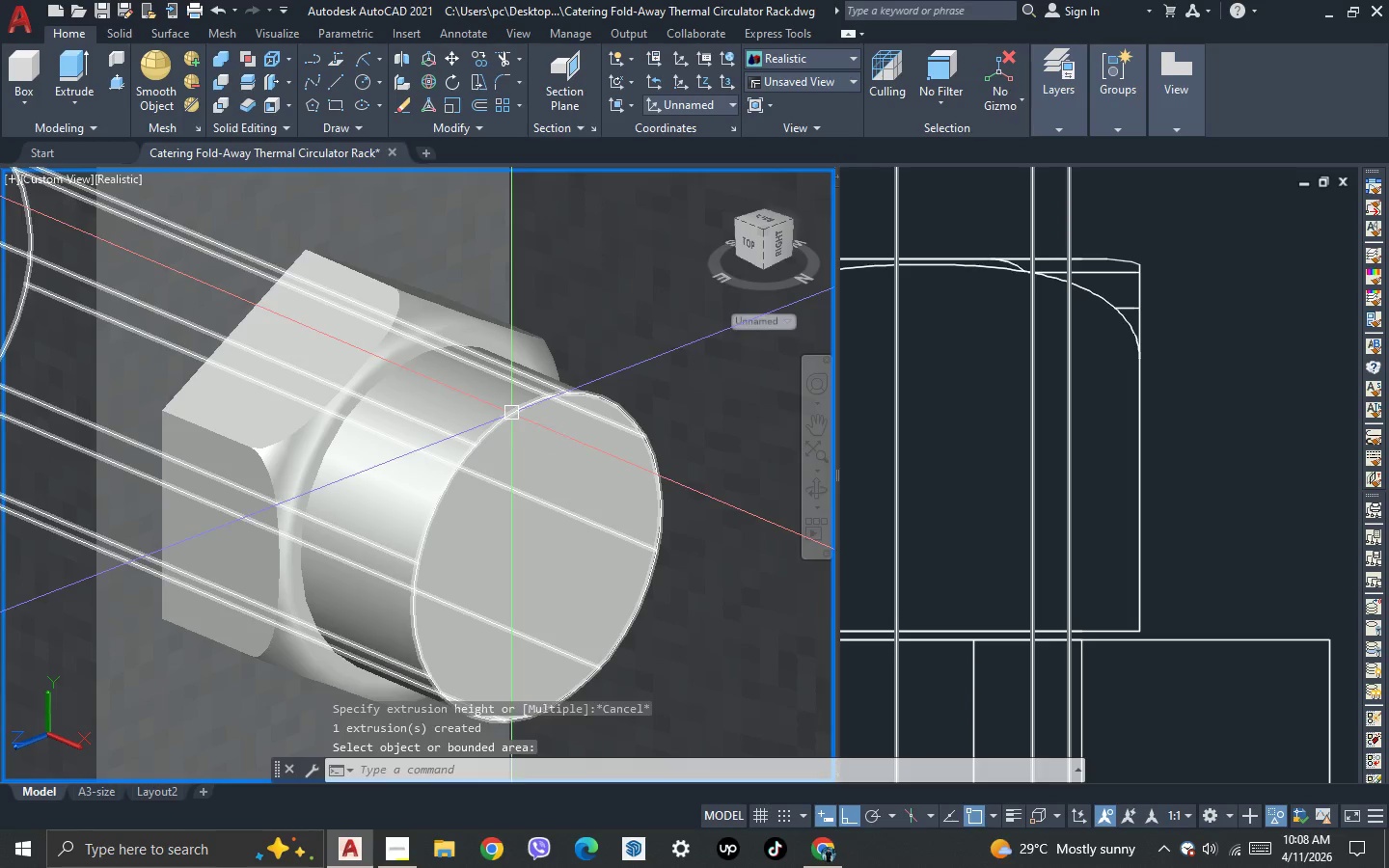 
key(Space)
 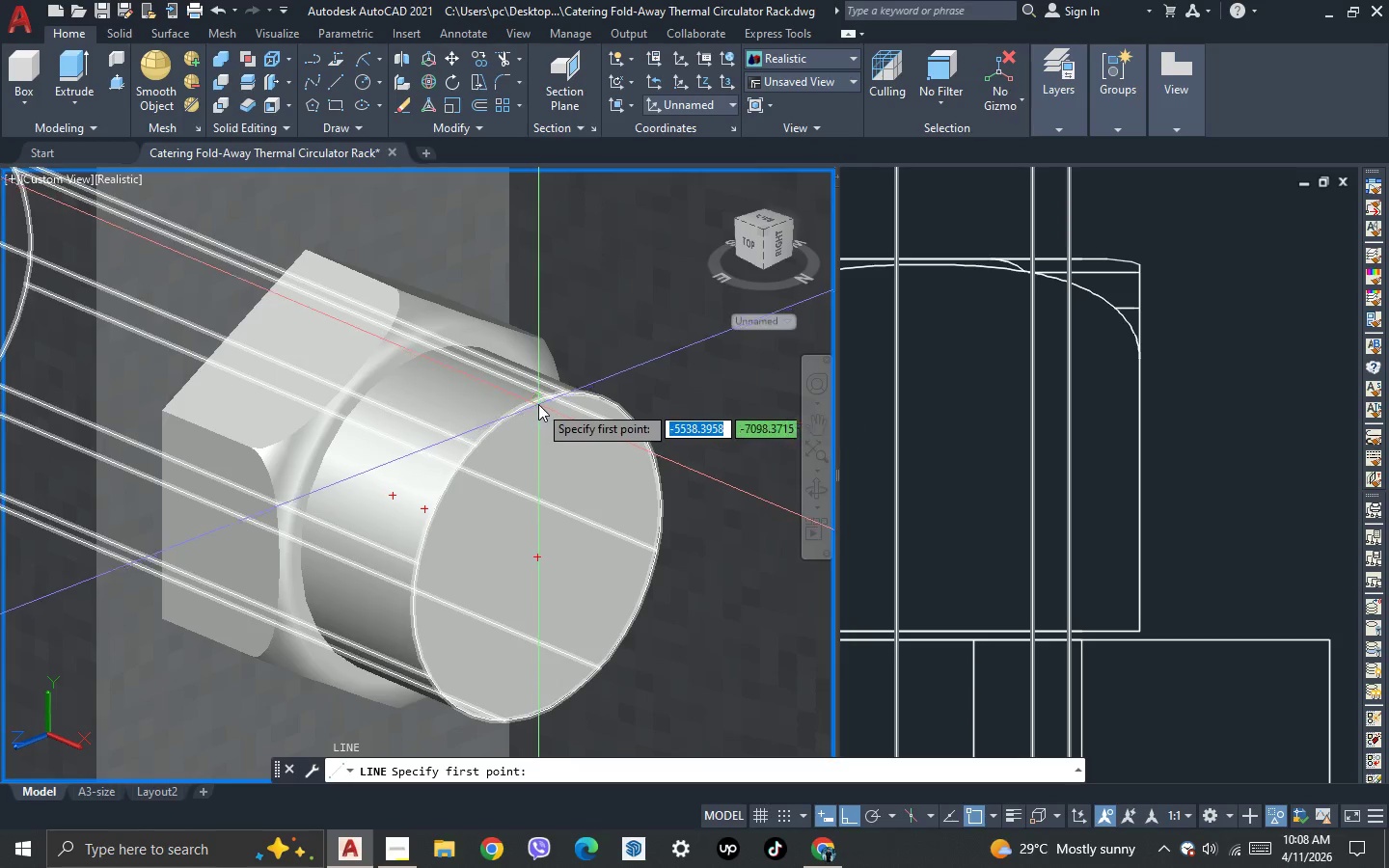 
left_click([538, 404])
 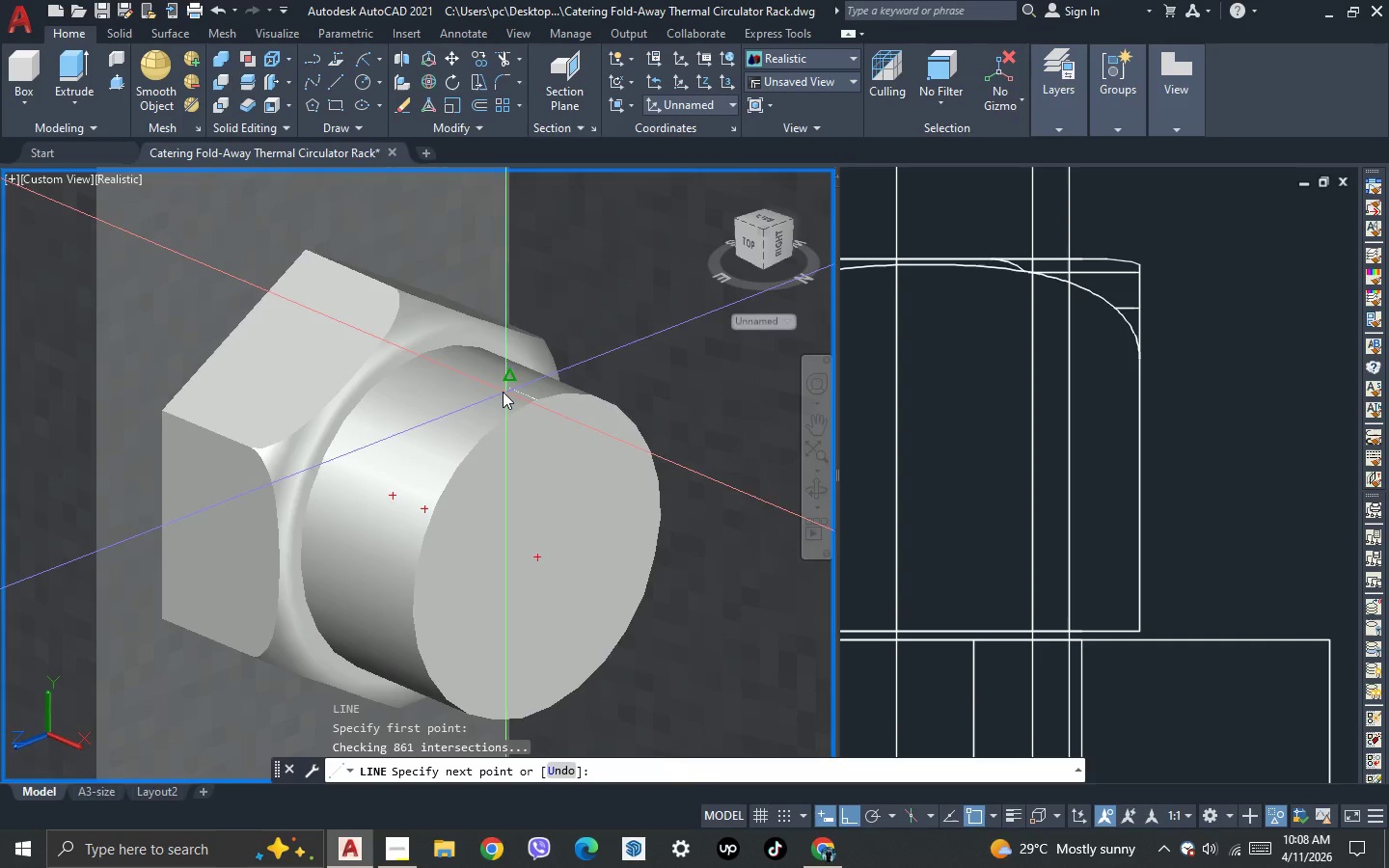 
scroll: coordinate [502, 391], scroll_direction: up, amount: 1.0
 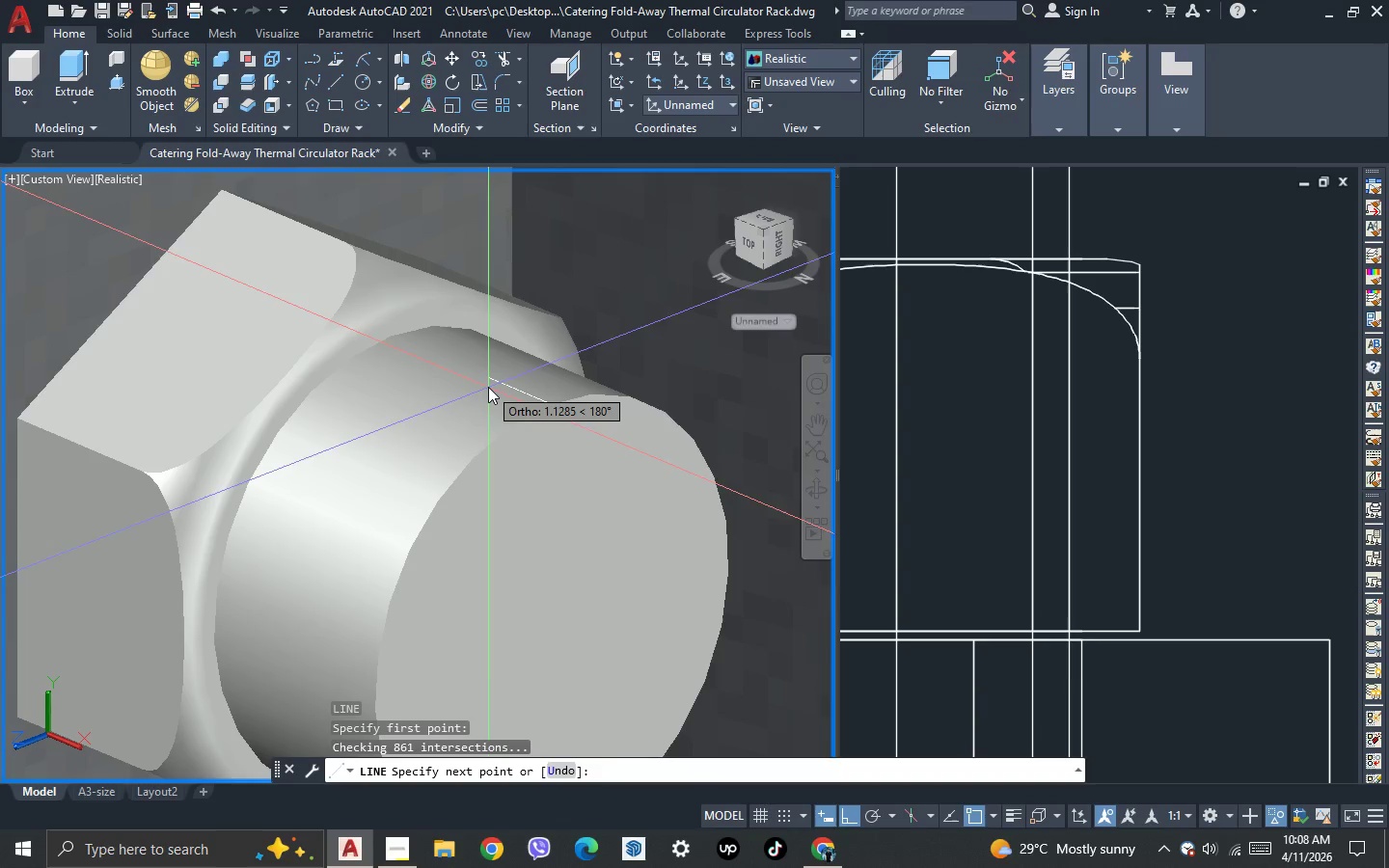 
left_click([488, 387])
 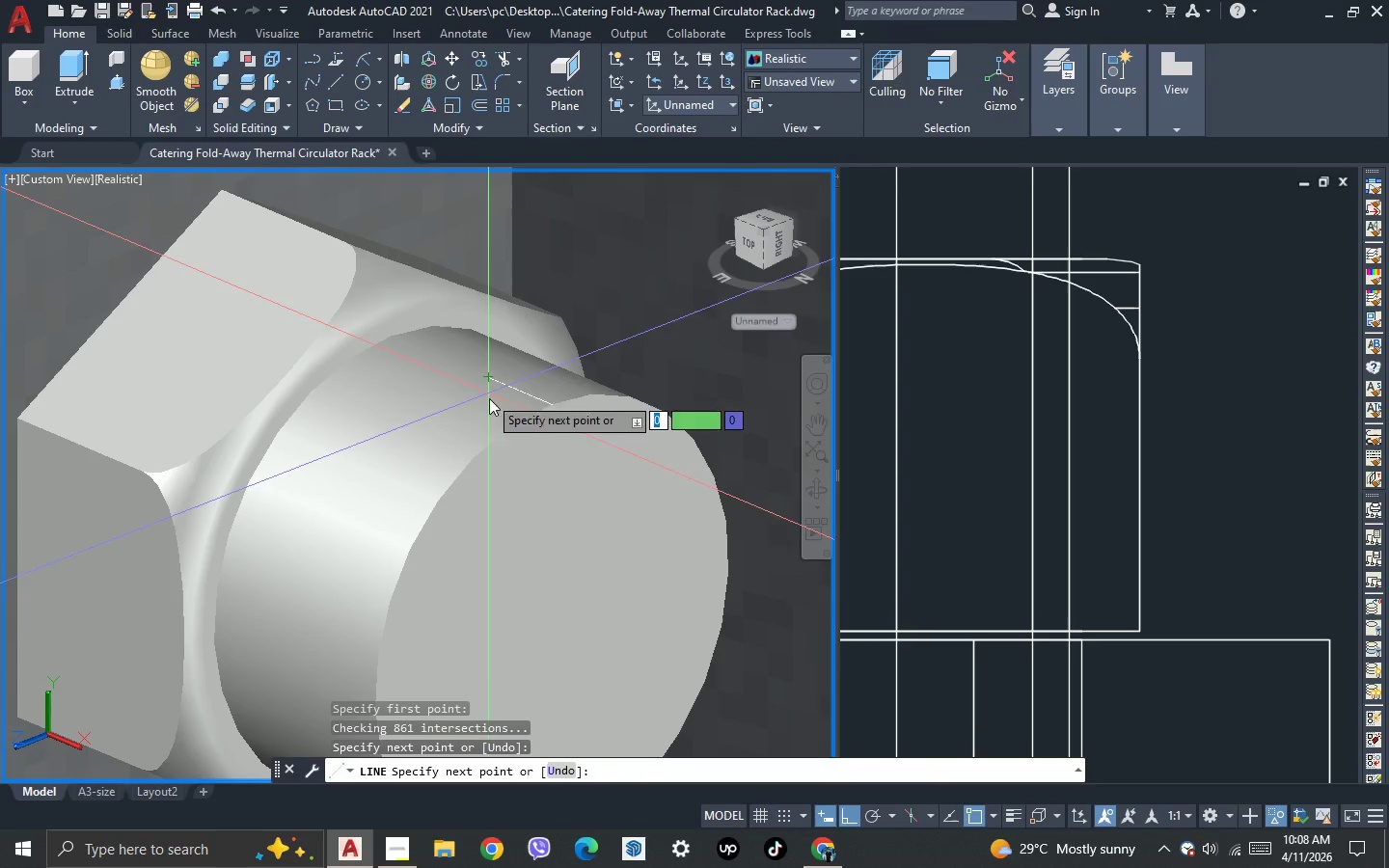 
key(Escape)
 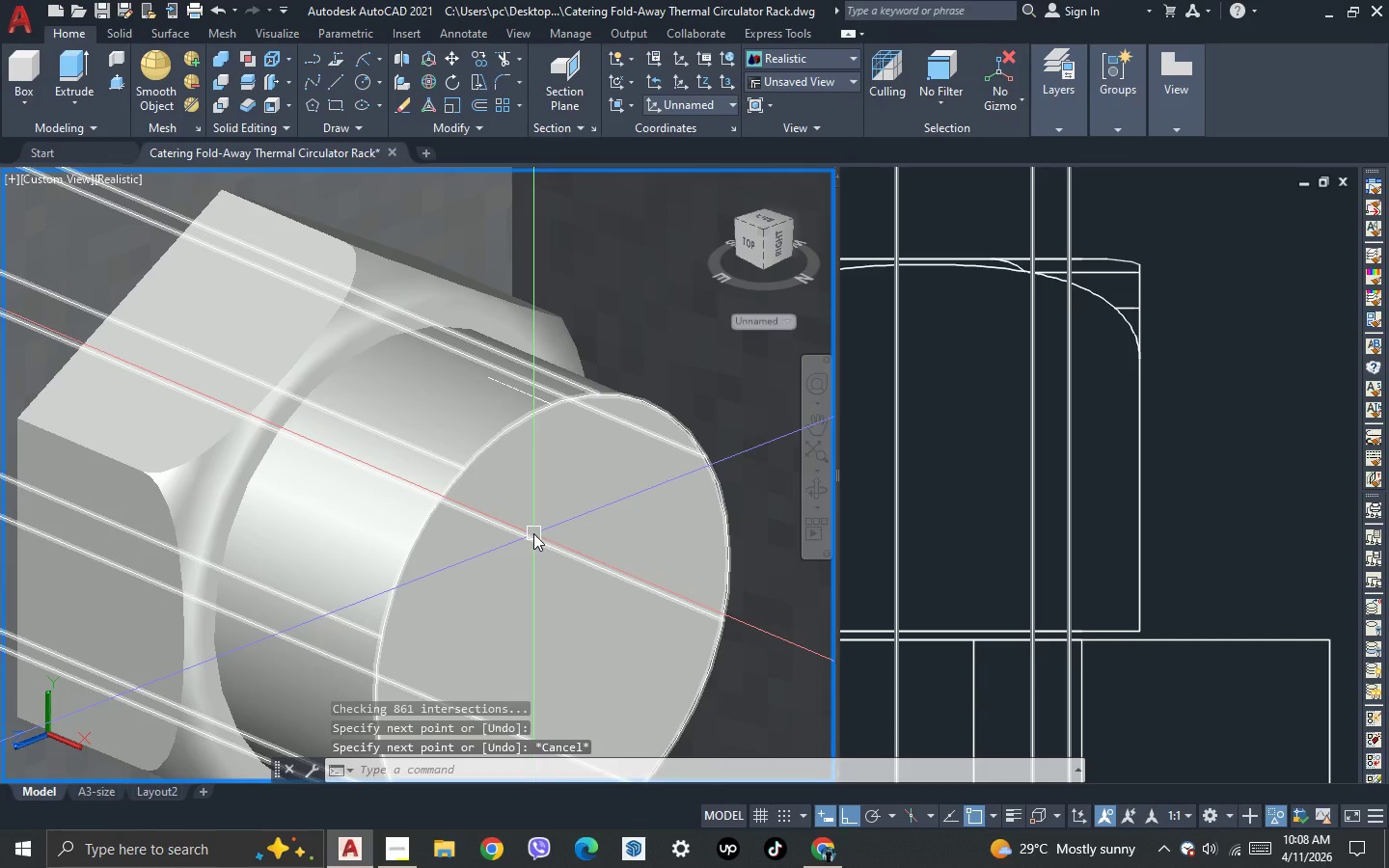 
key(F)
 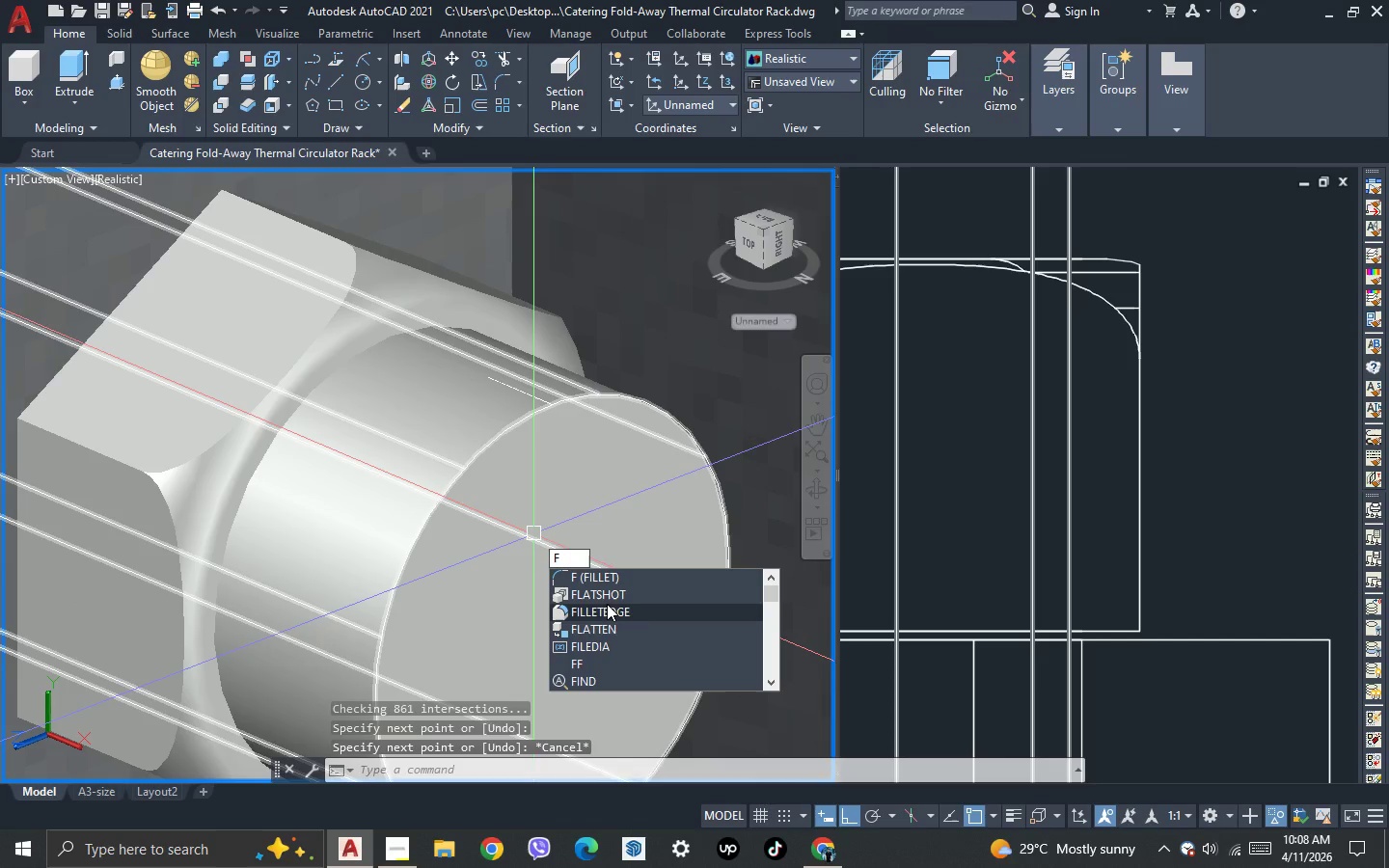 
key(Escape)
type(pre)
 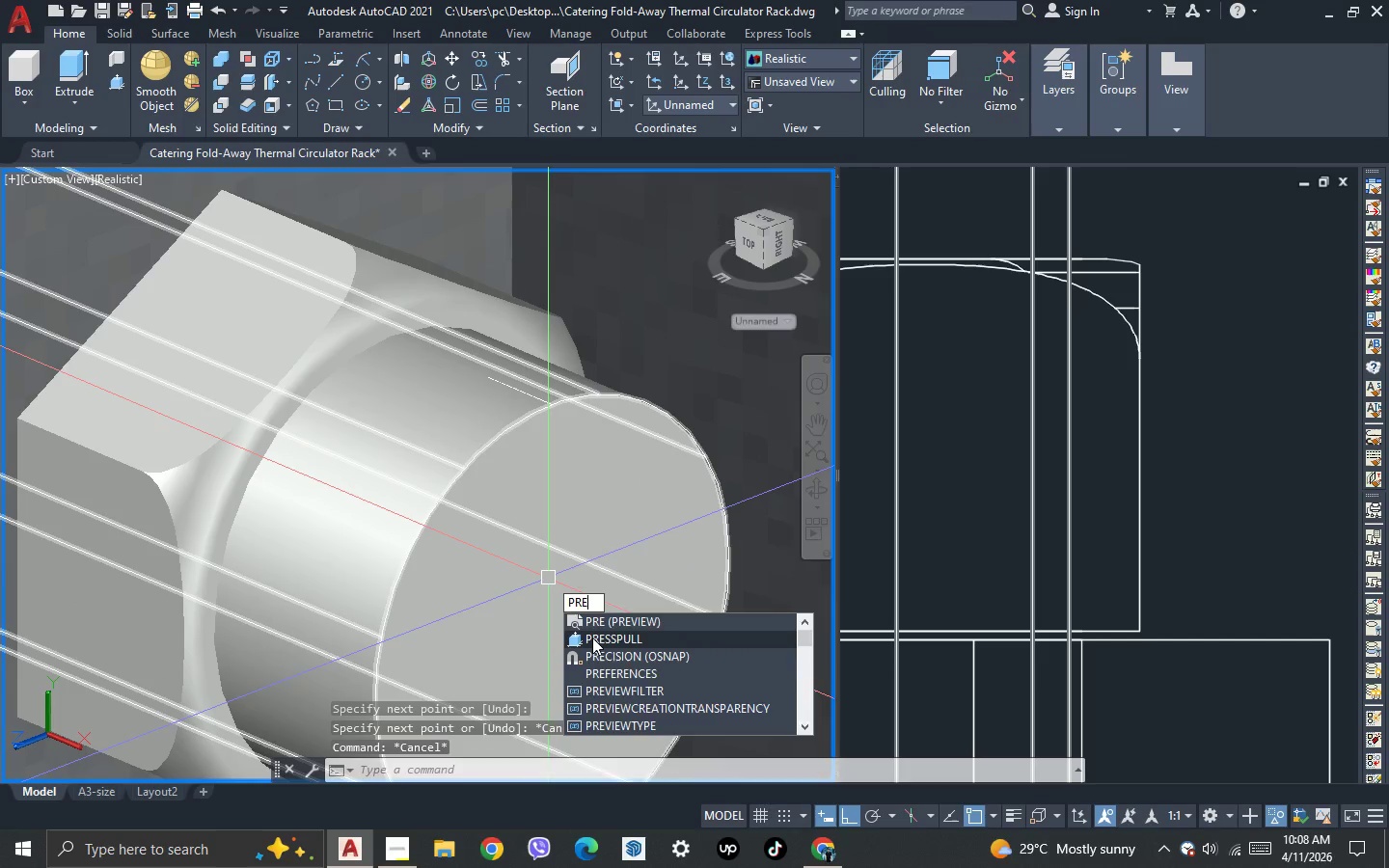 
left_click([592, 637])
 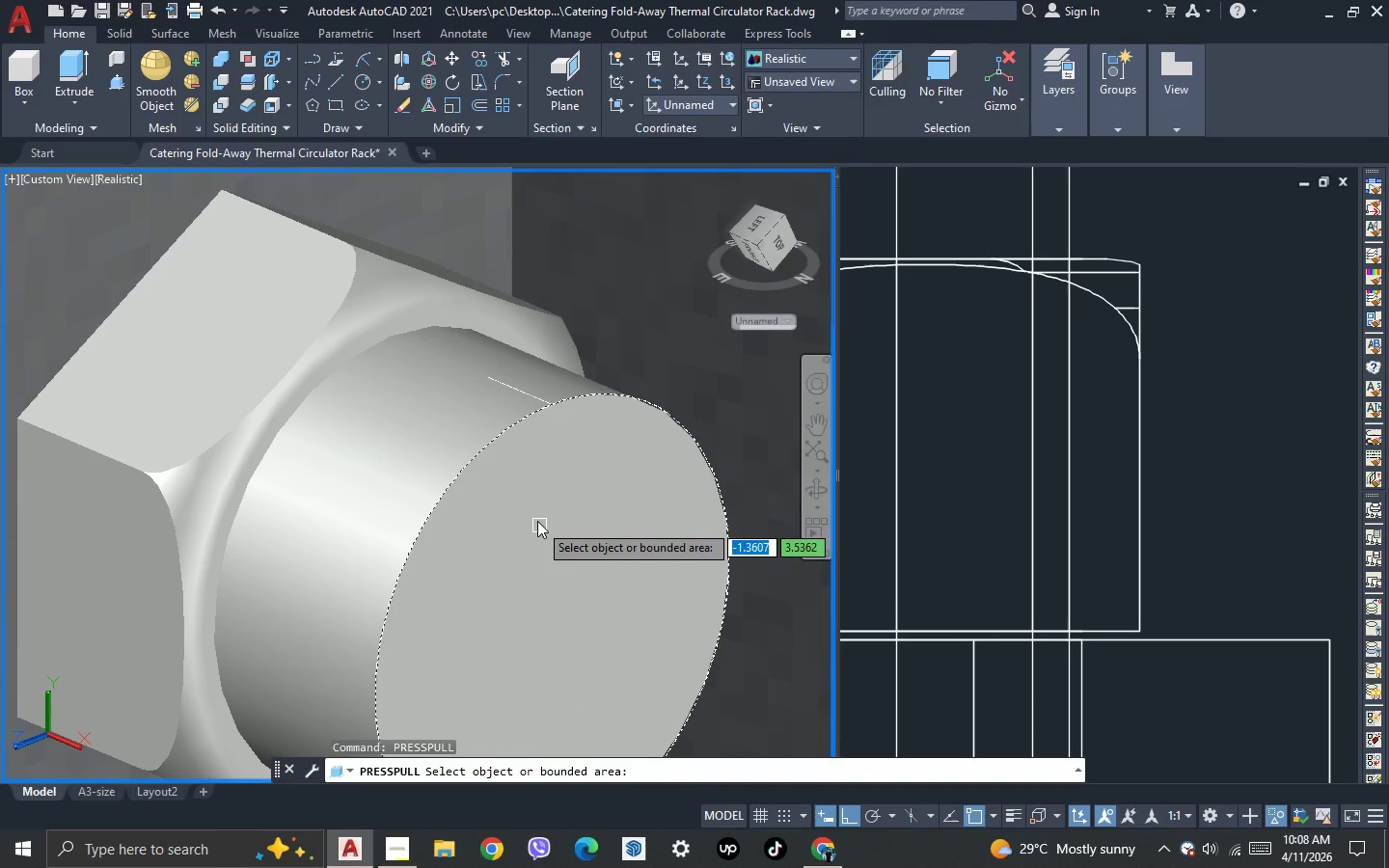 
left_click([536, 512])
 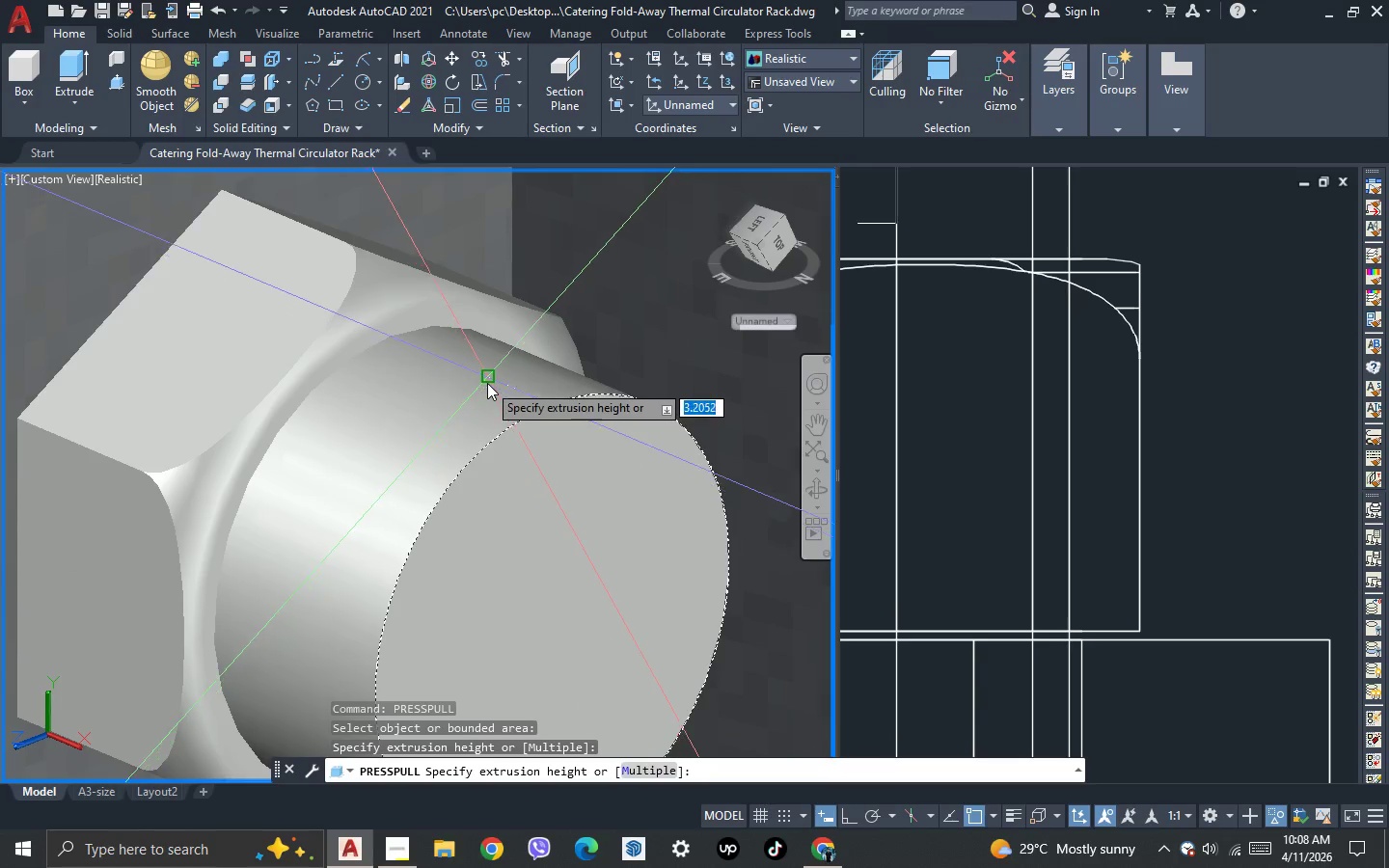 
left_click([487, 382])
 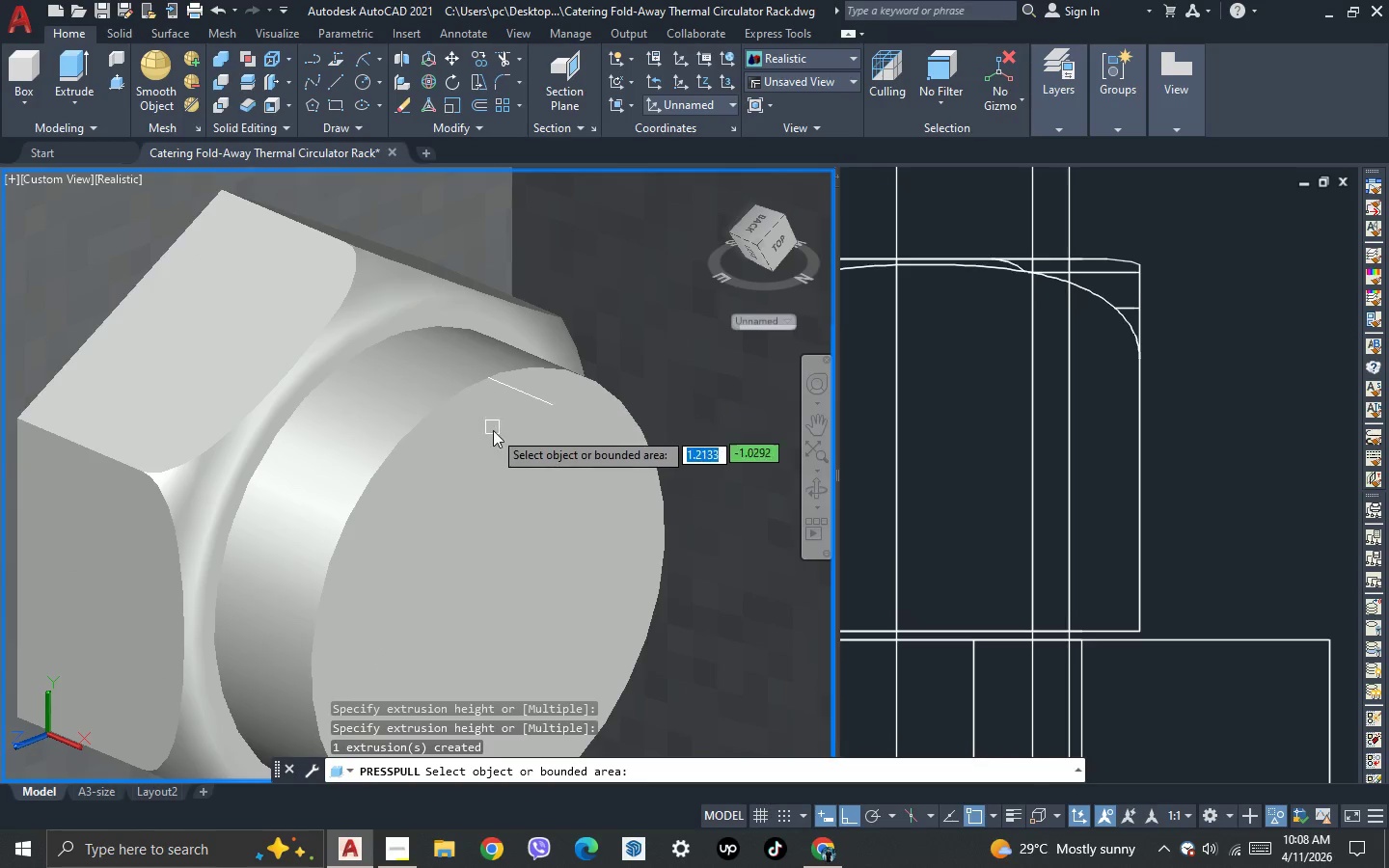 
key(Escape)
 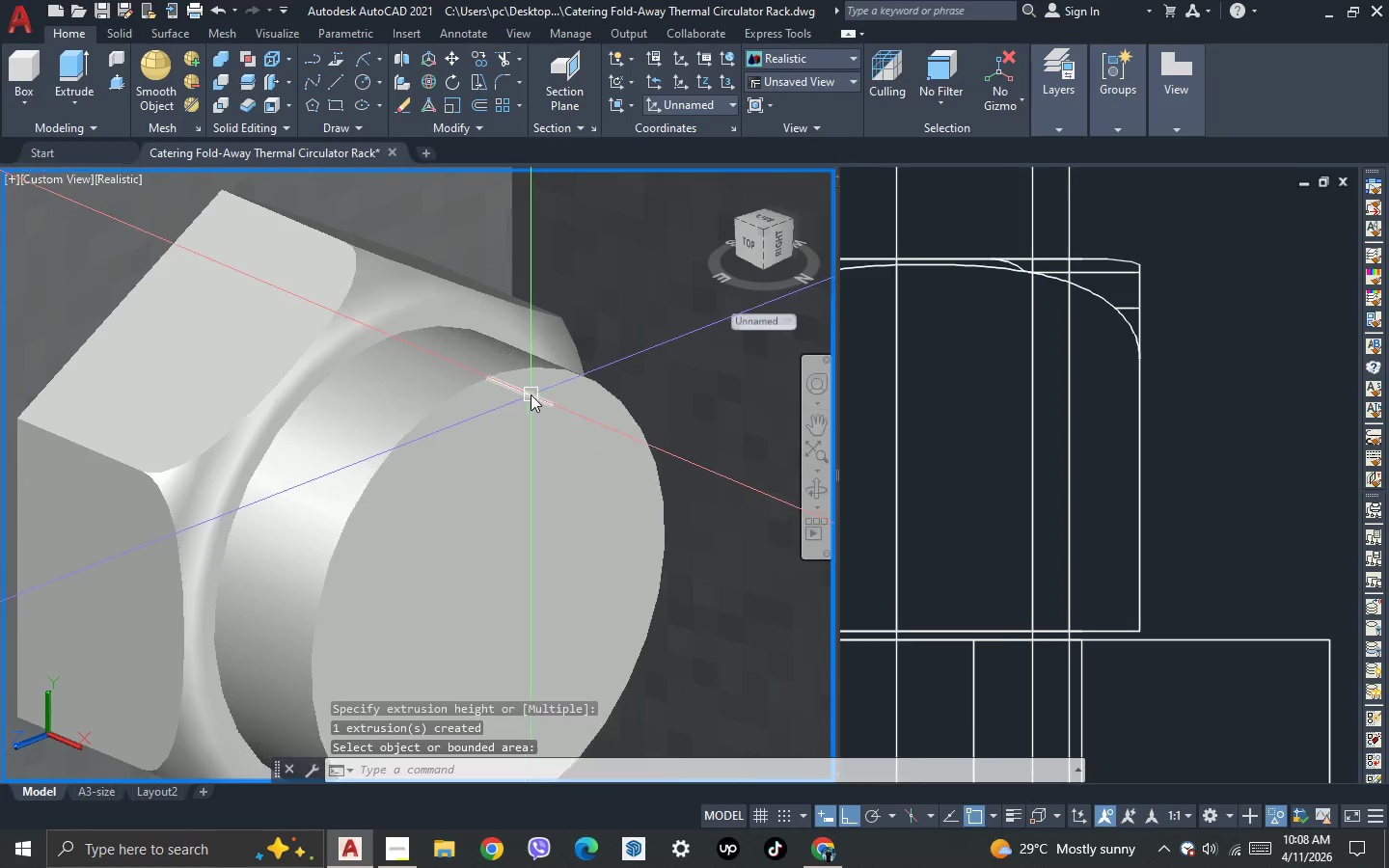 
left_click([531, 394])
 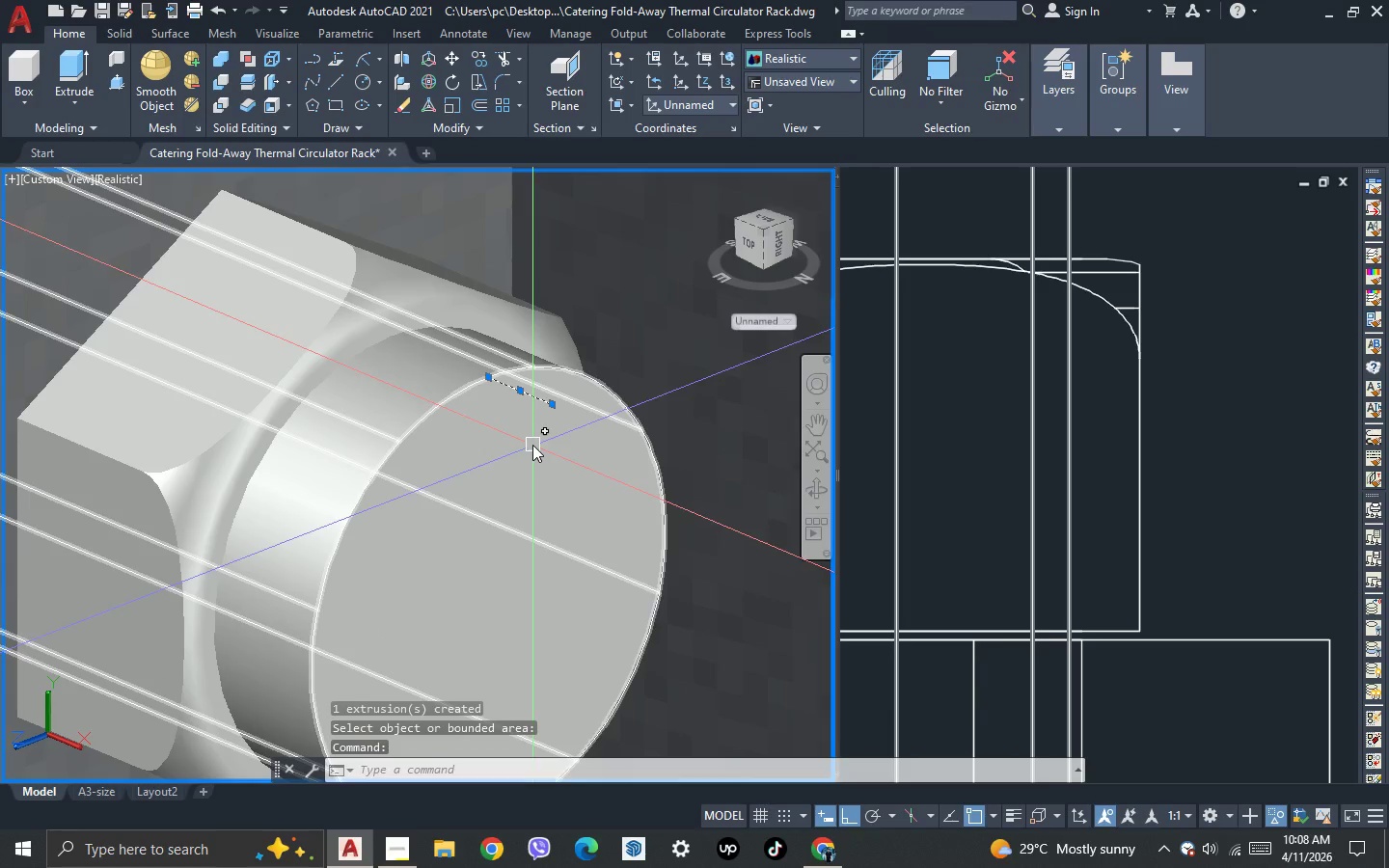 
key(Delete)
 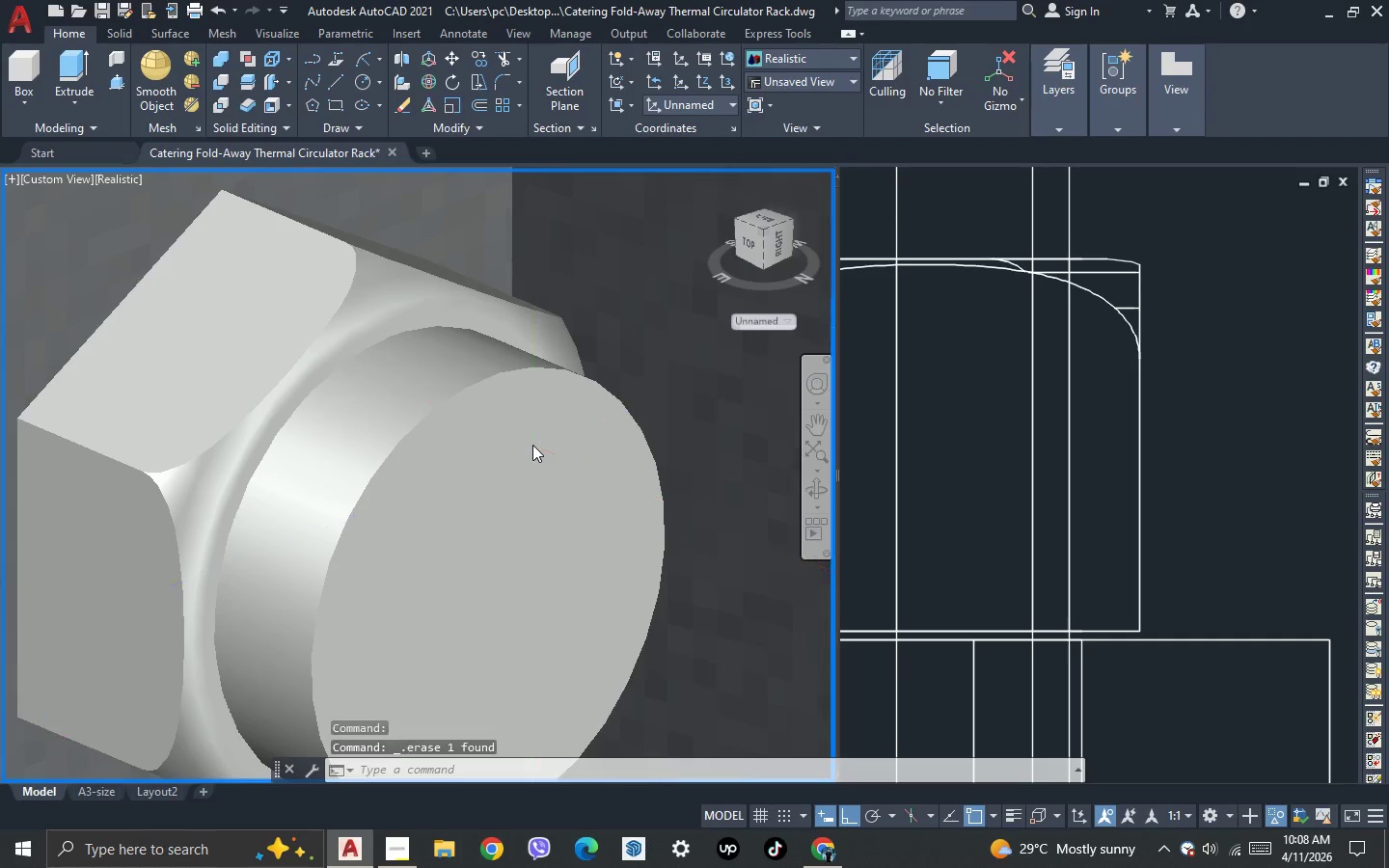 
scroll: coordinate [518, 511], scroll_direction: down, amount: 2.0
 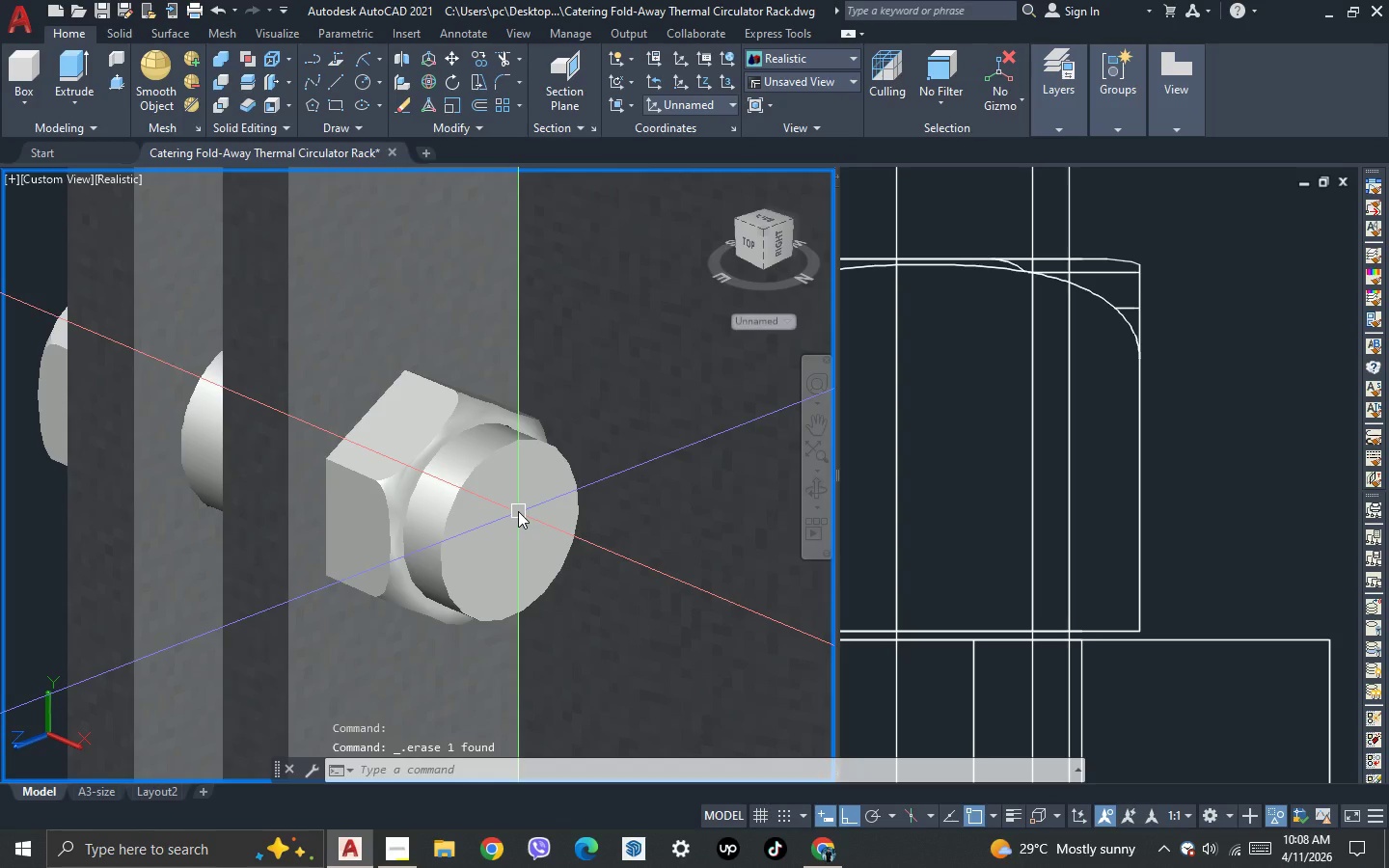 
type(xh)
key(Escape)
key(Escape)
type(x)
key(Escape)
type(ch)
 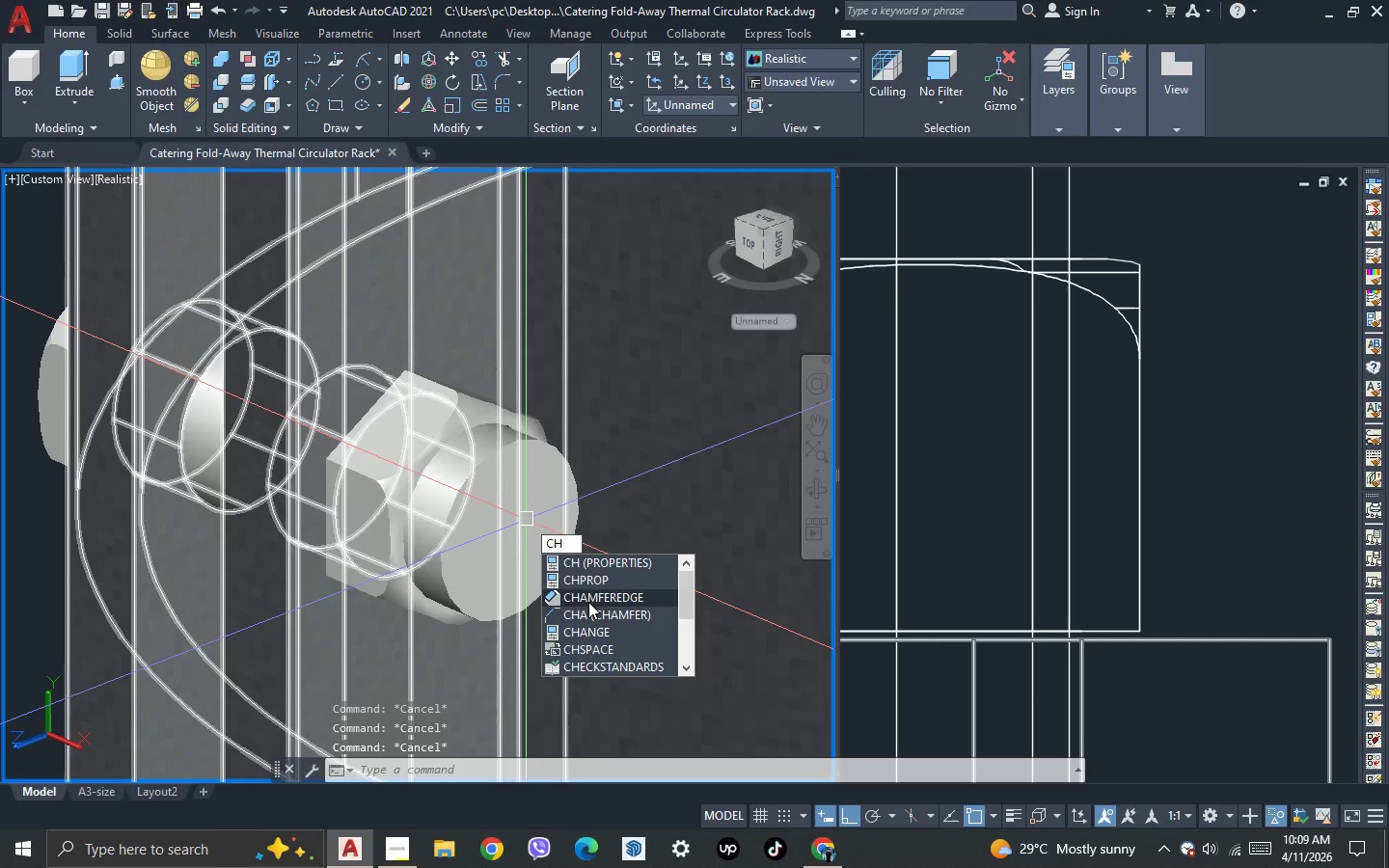 
left_click([588, 599])
 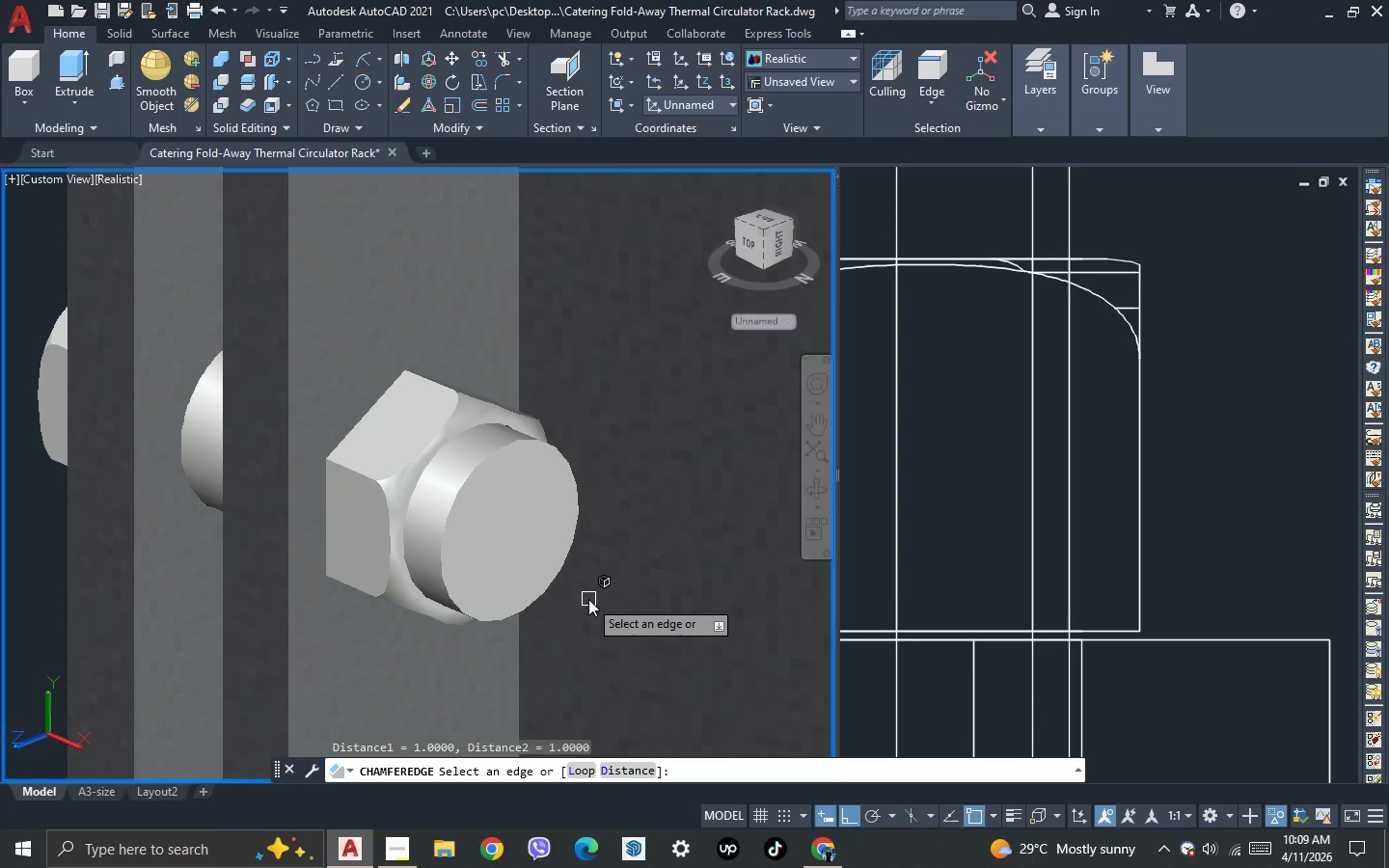 
key(D)
 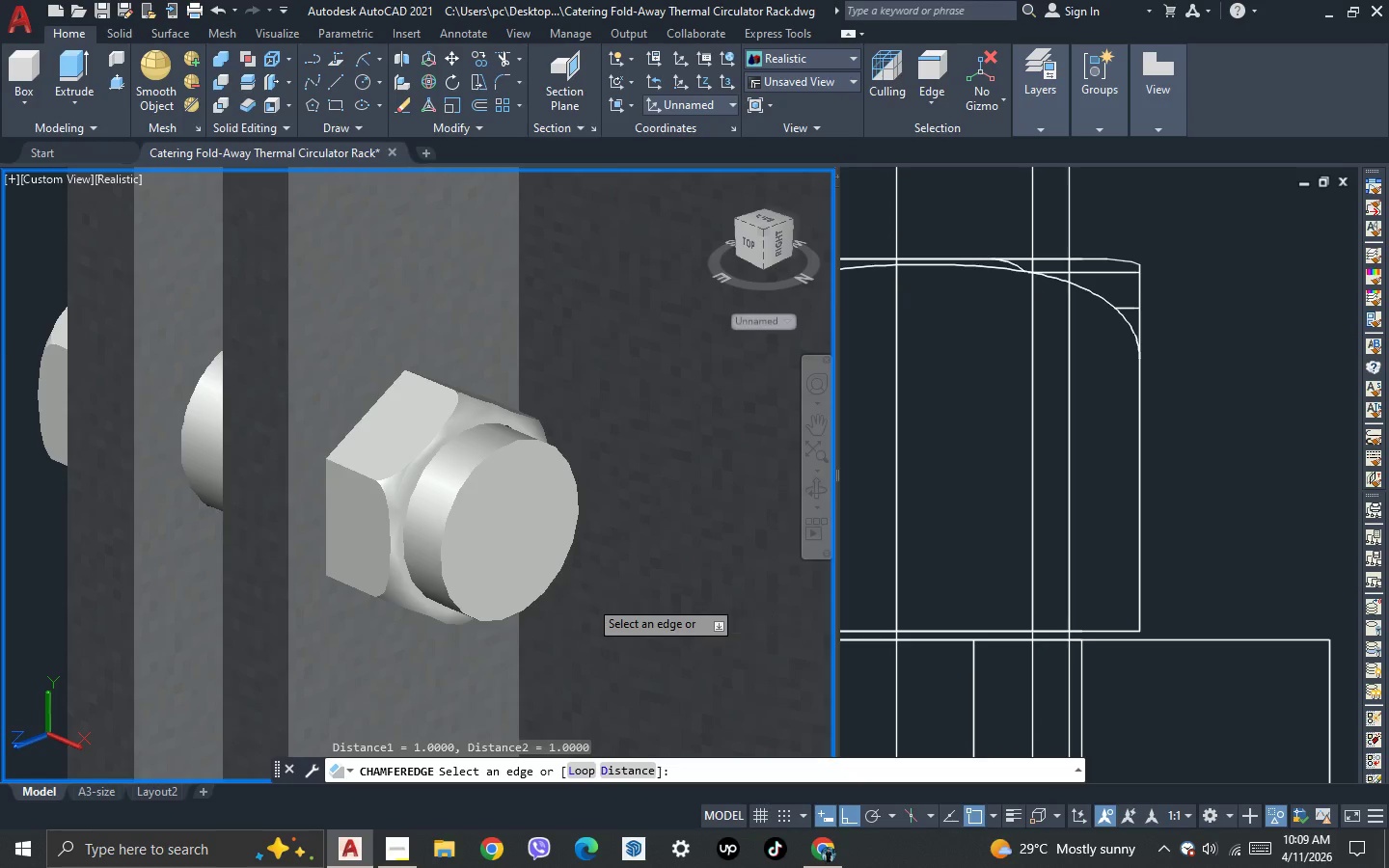 
key(Space)
 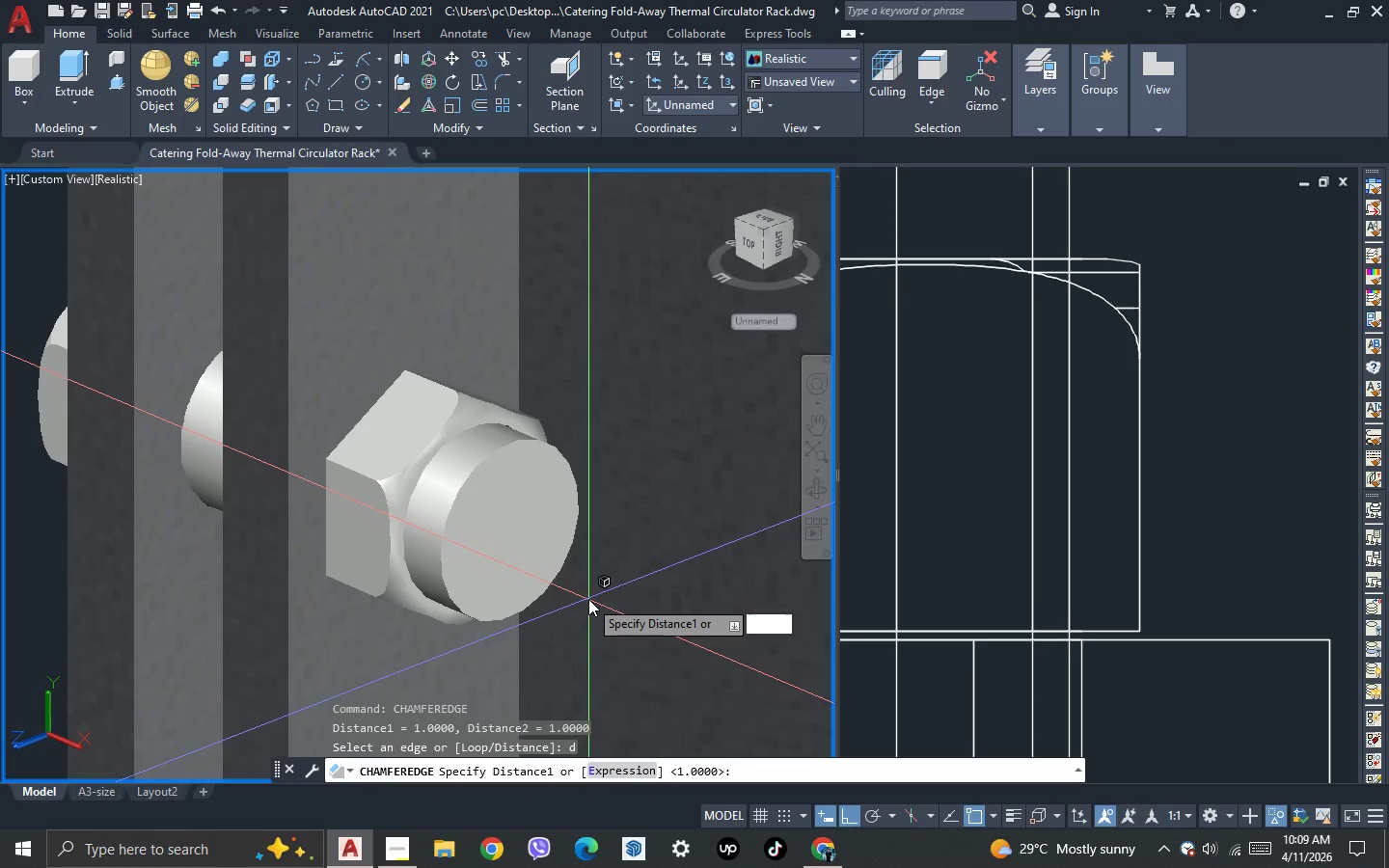 
key(1)
 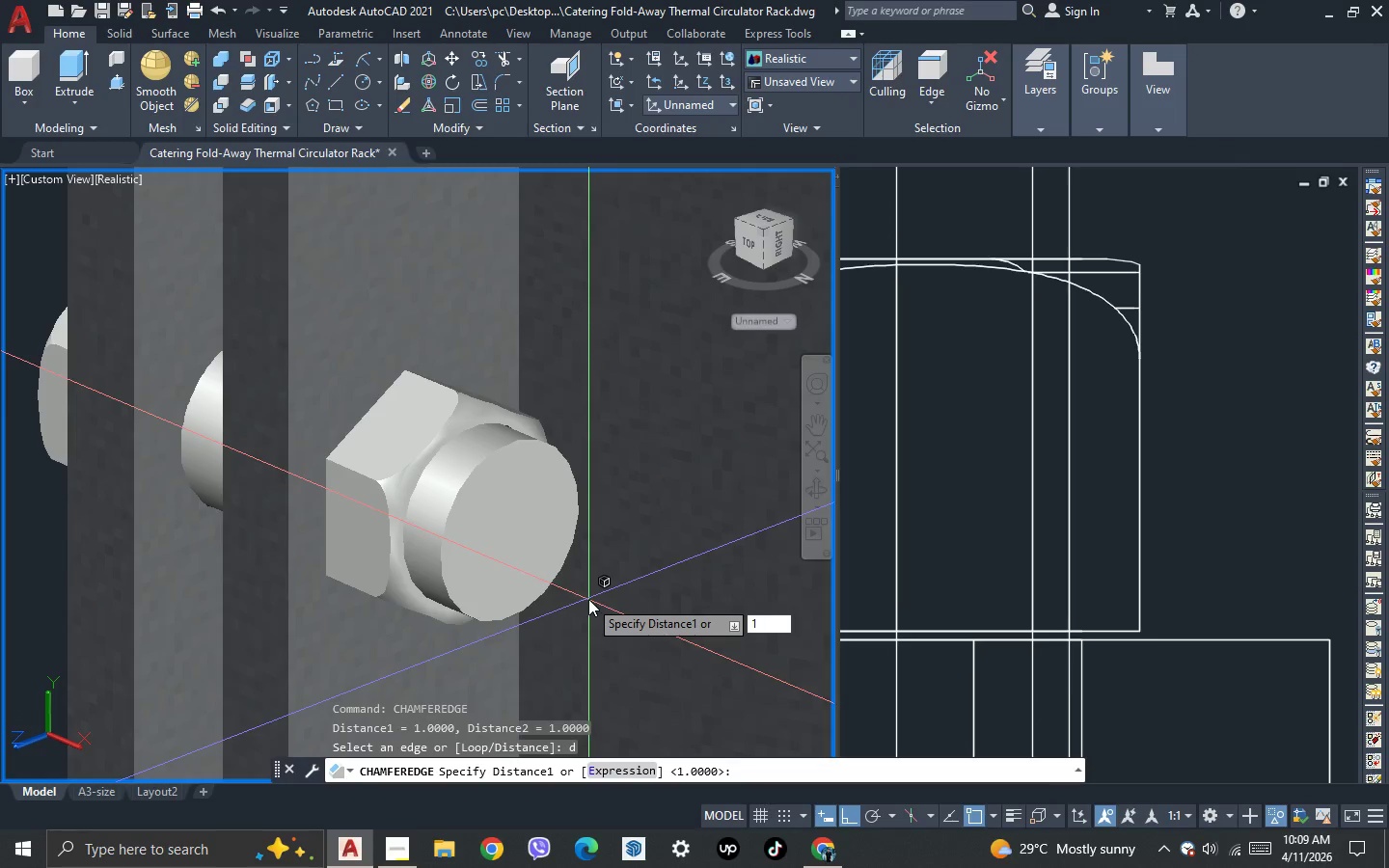 
key(Space)
 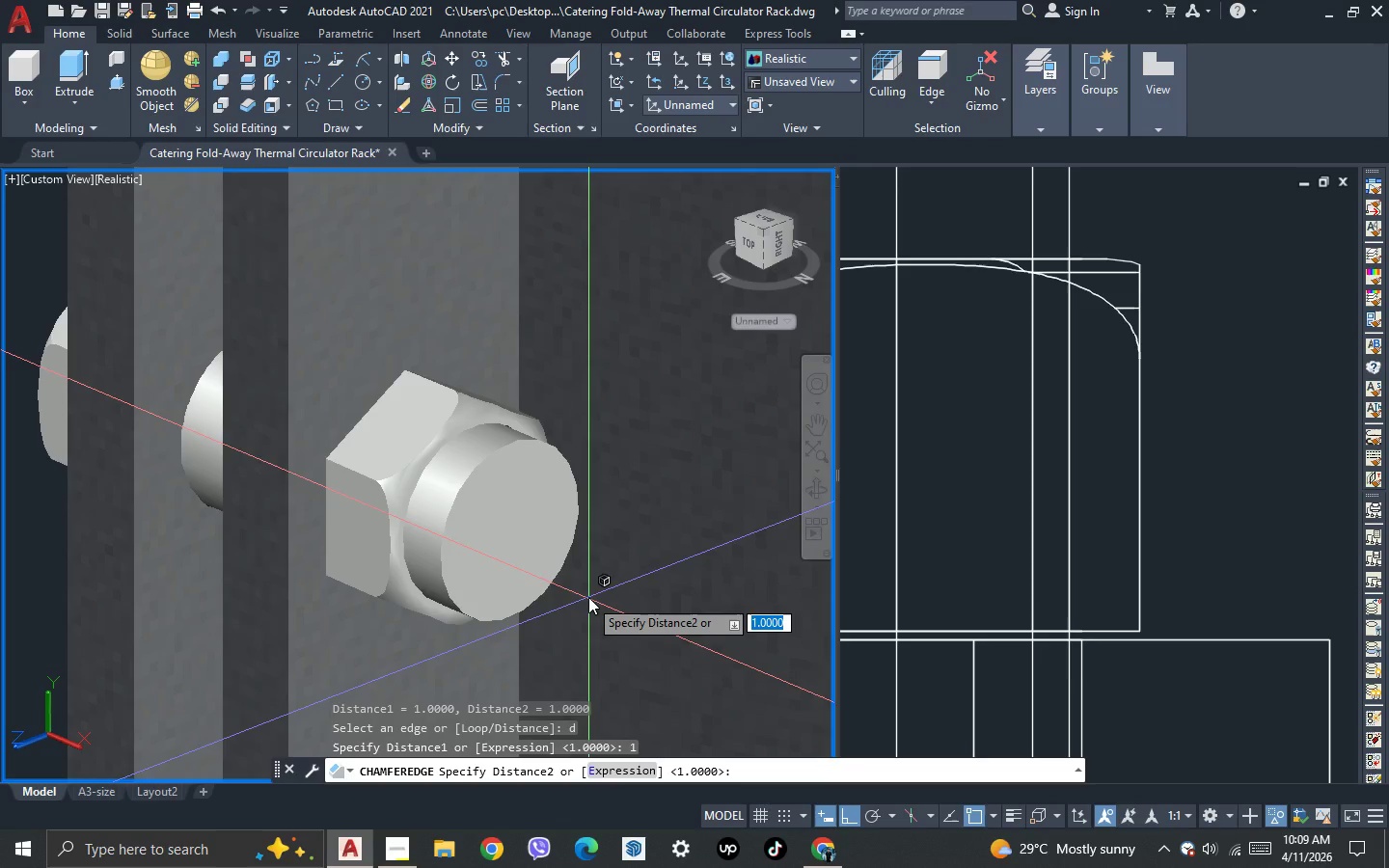 
key(Space)
 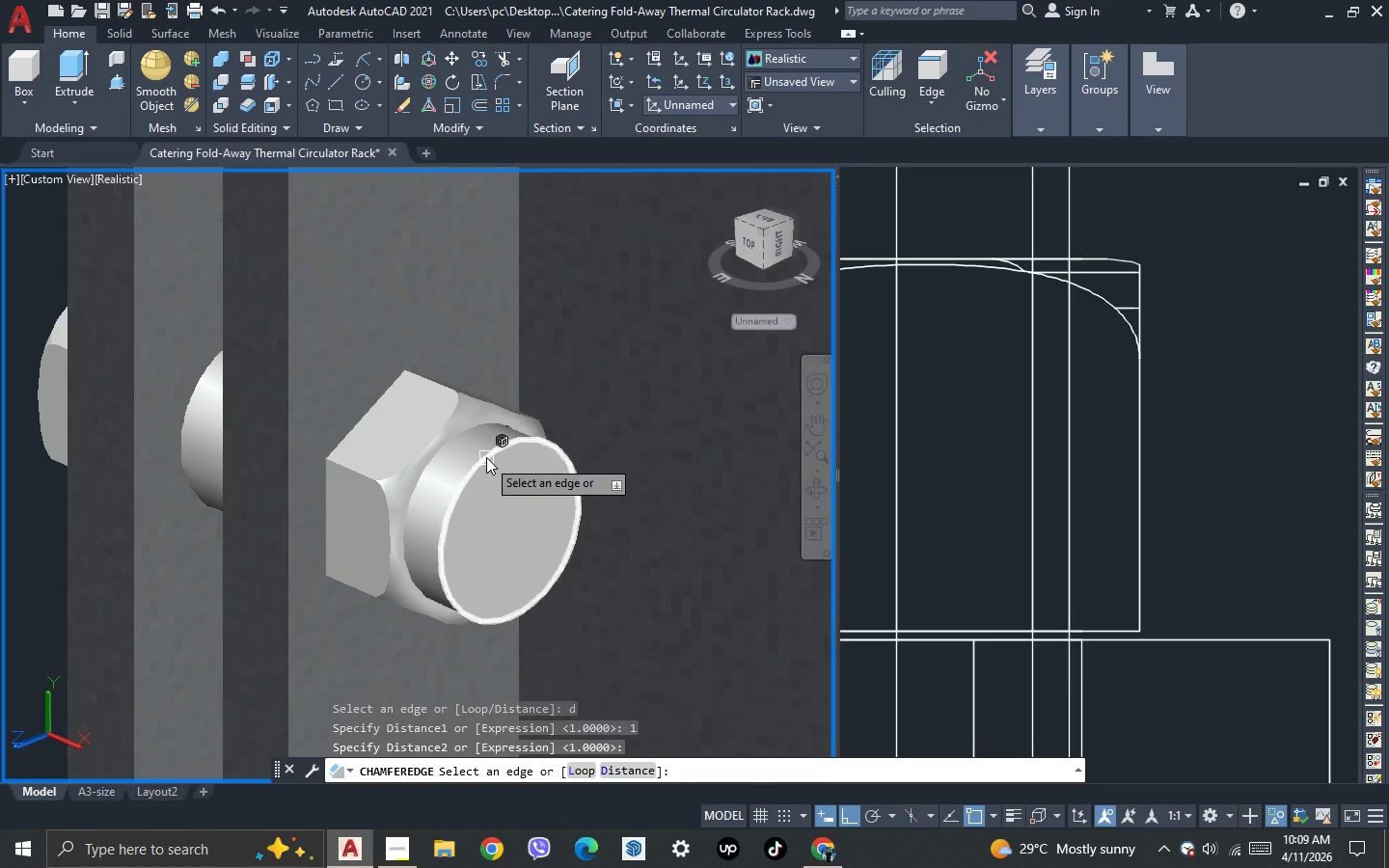 
left_click([485, 457])
 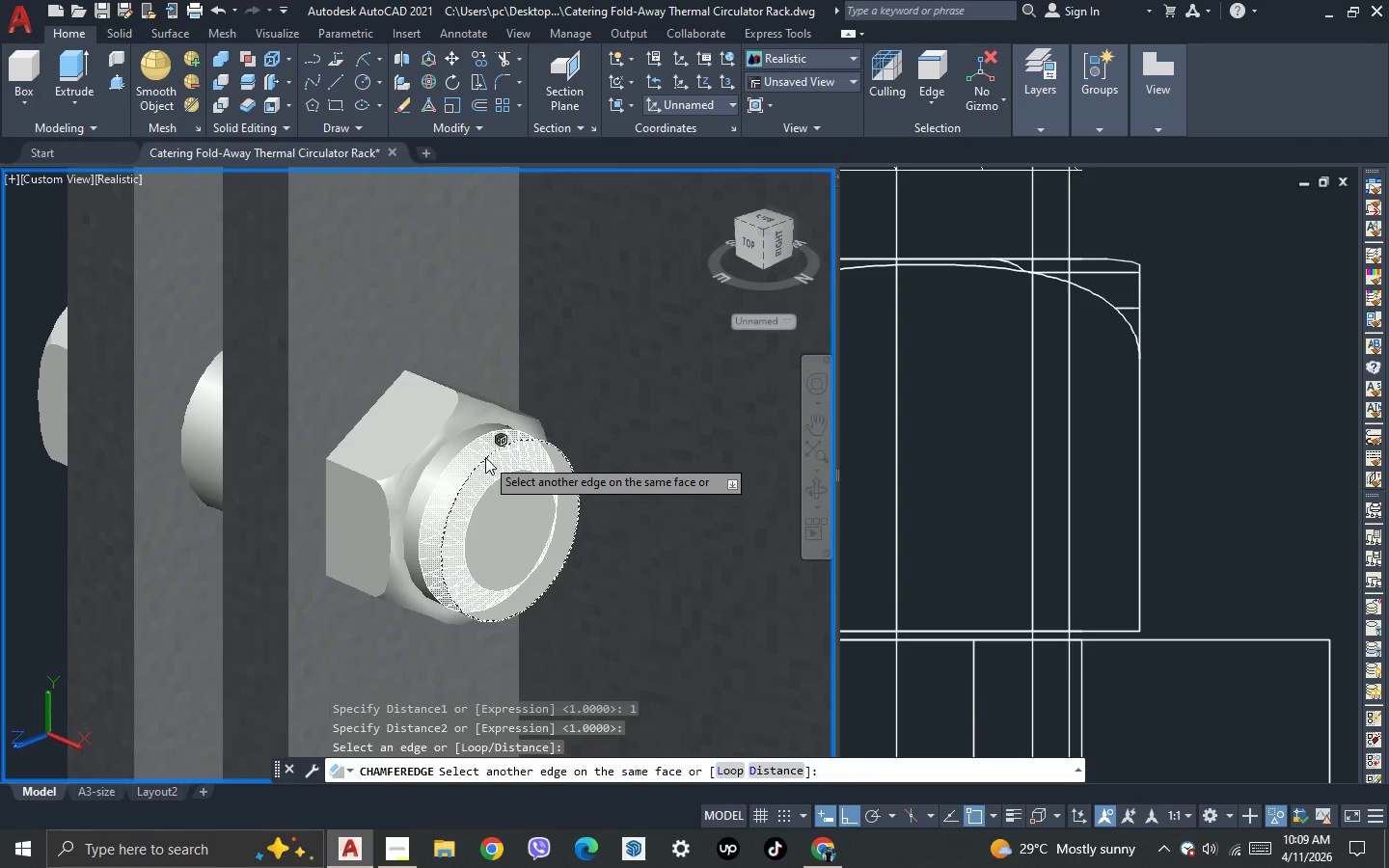 
key(Space)
 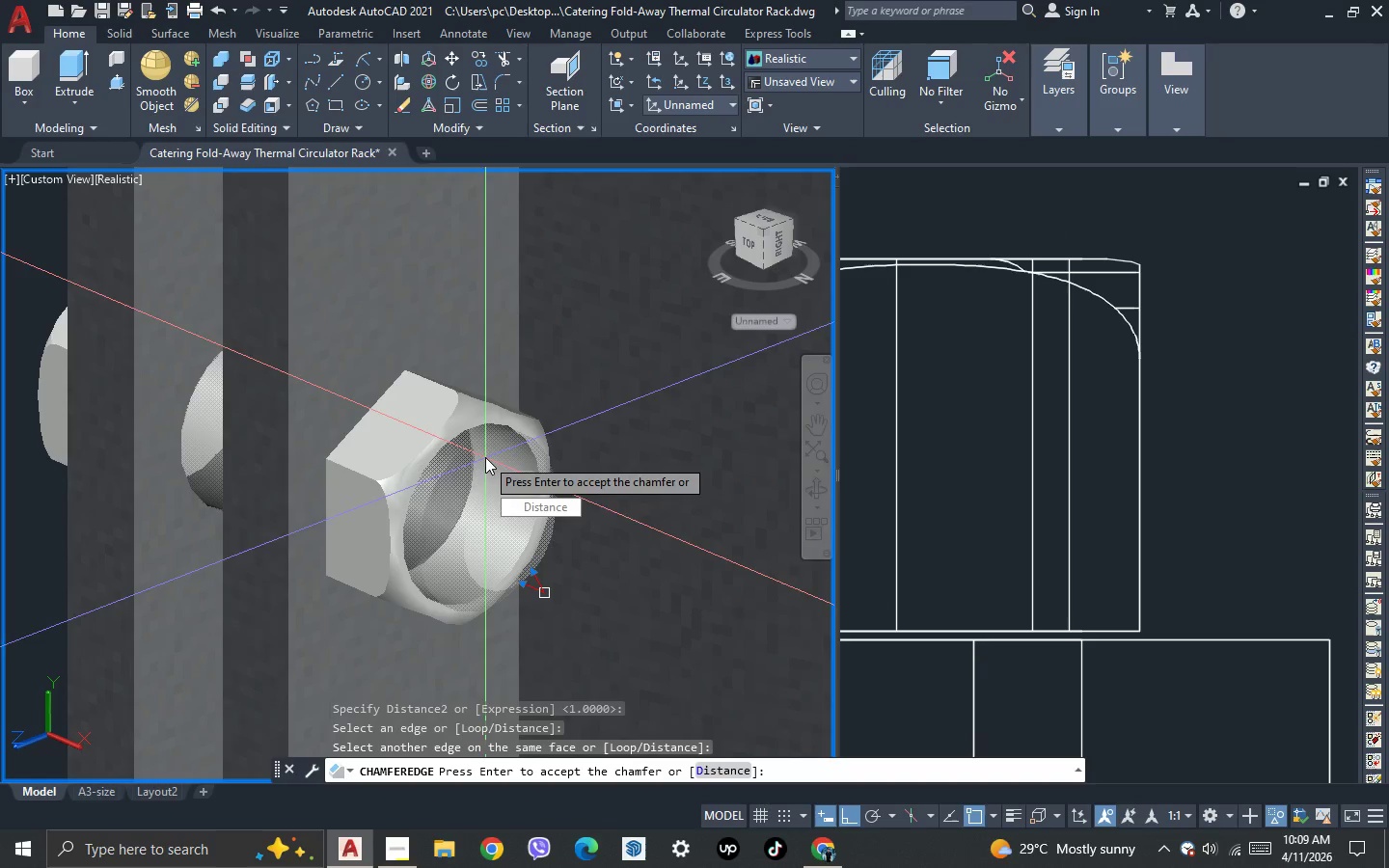 
key(Space)
 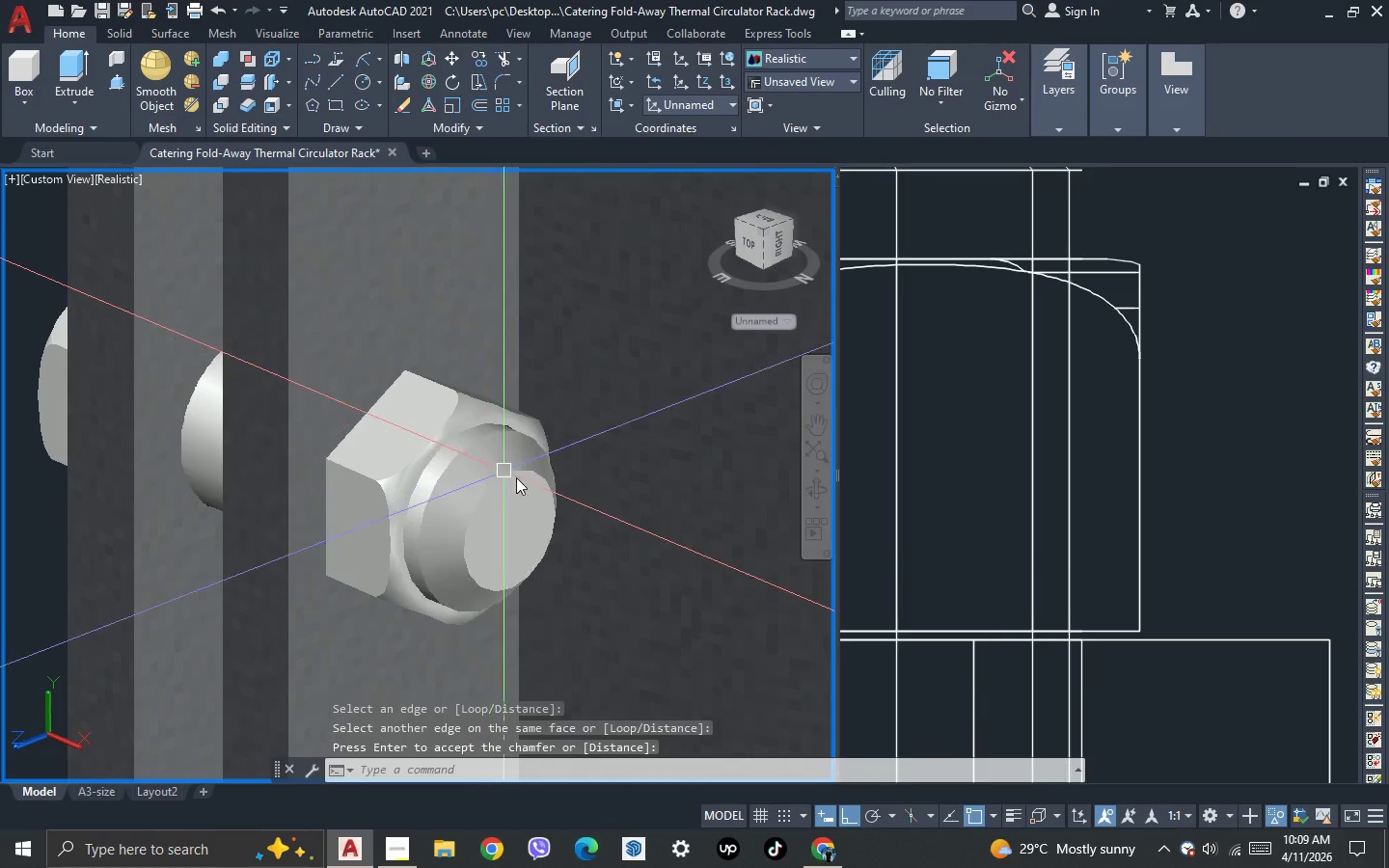 
scroll: coordinate [422, 582], scroll_direction: down, amount: 5.0
 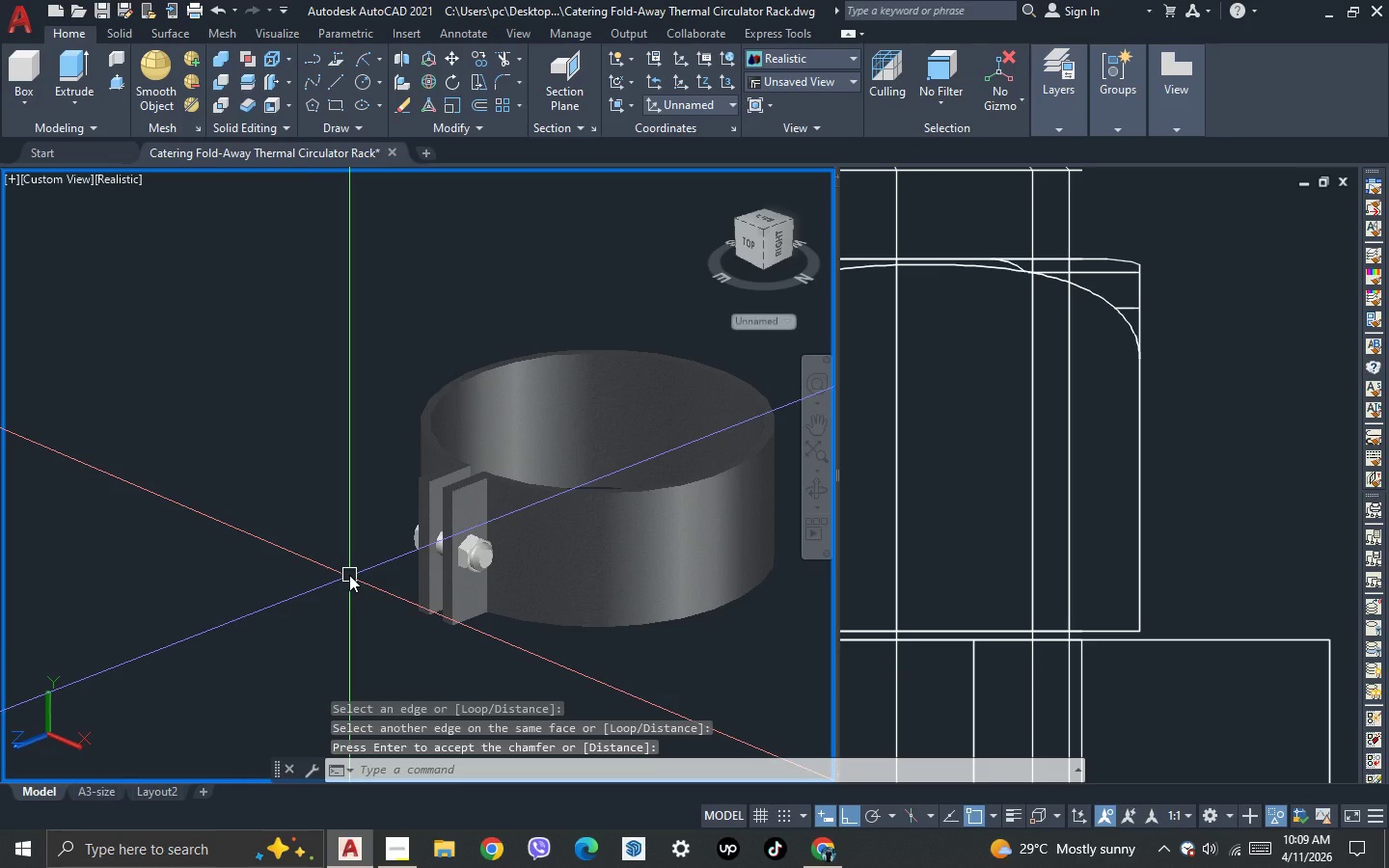 
key(3)
 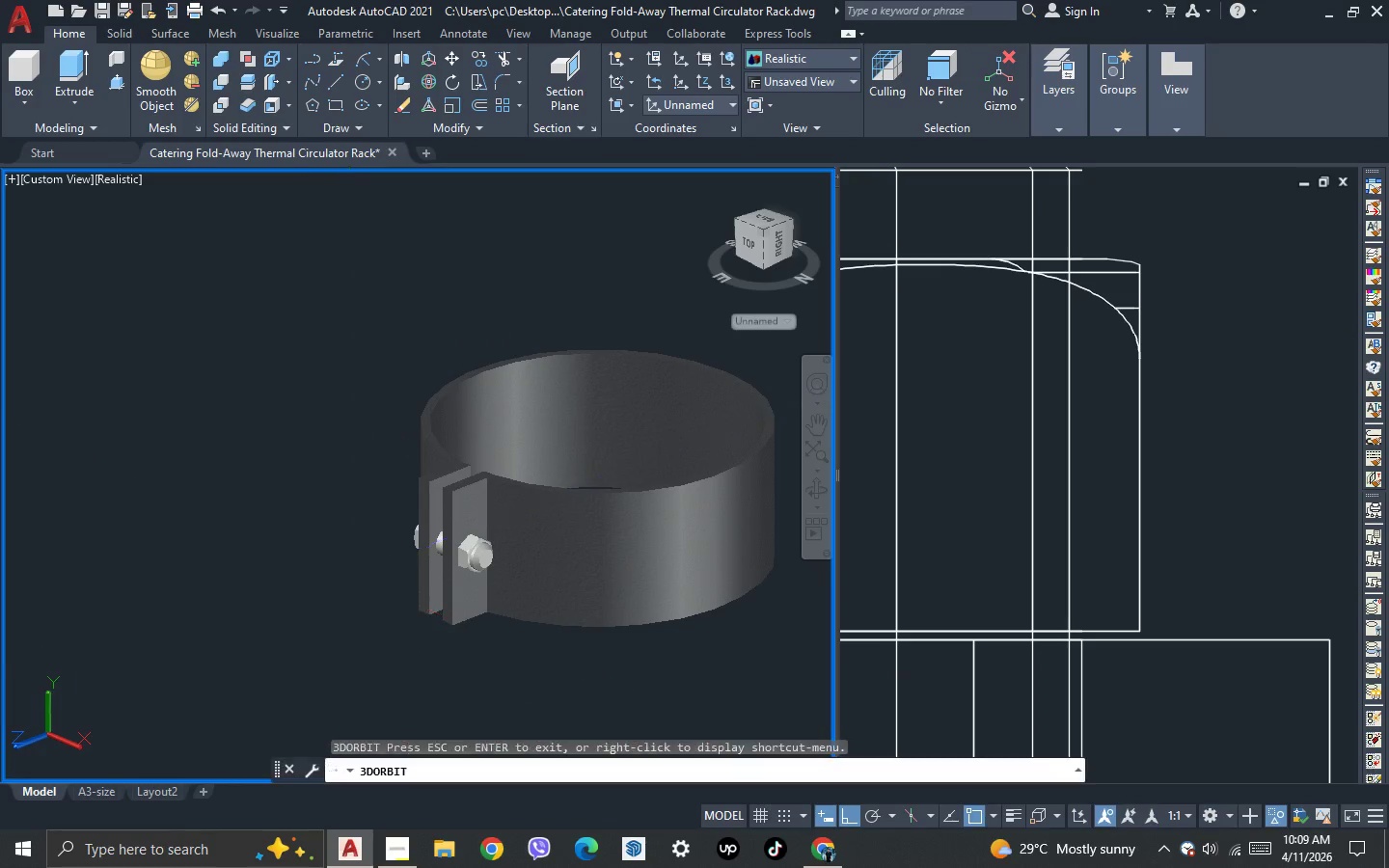 
key(Space)
 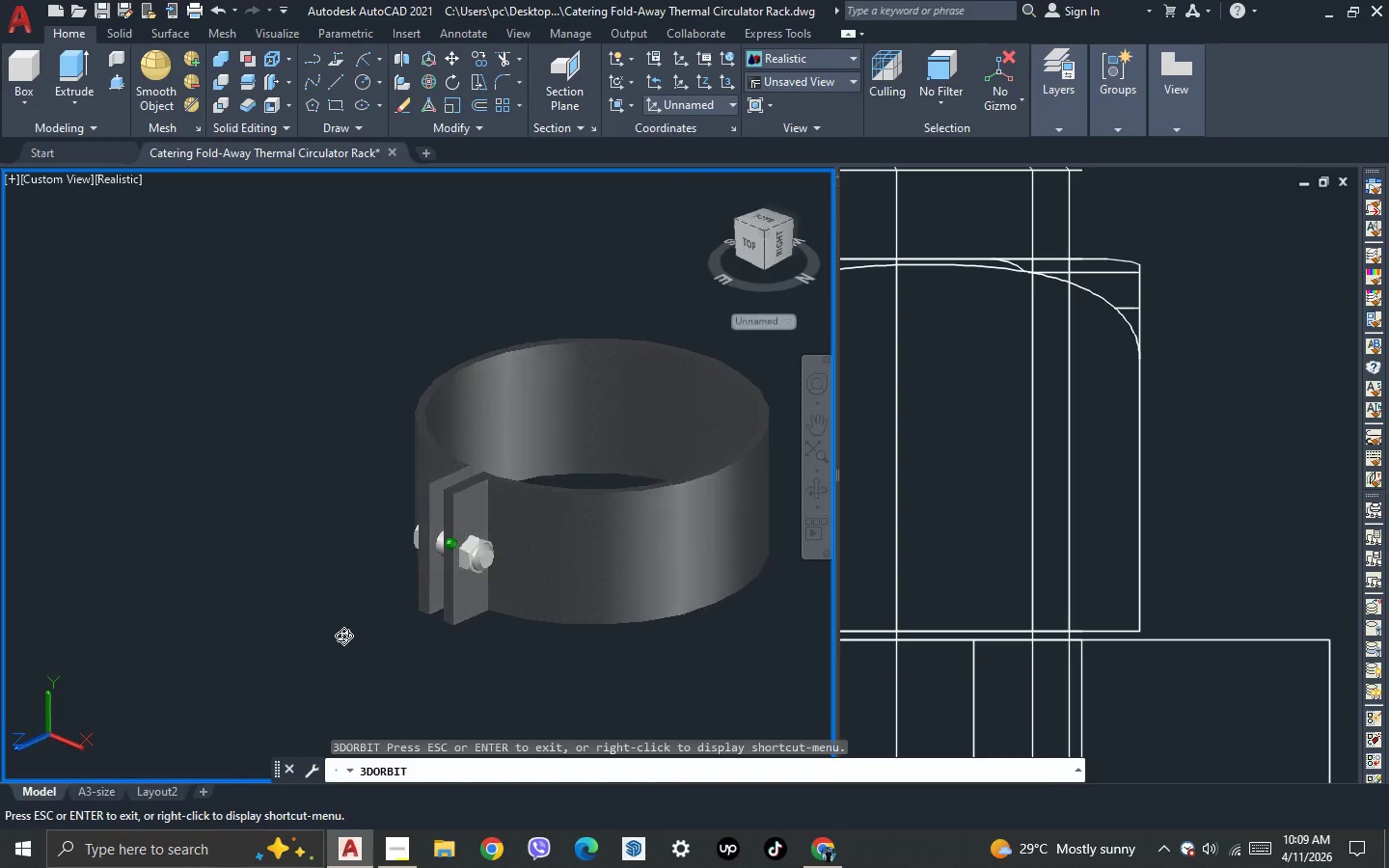 
left_click_drag(start_coordinate=[330, 623], to_coordinate=[513, 680])
 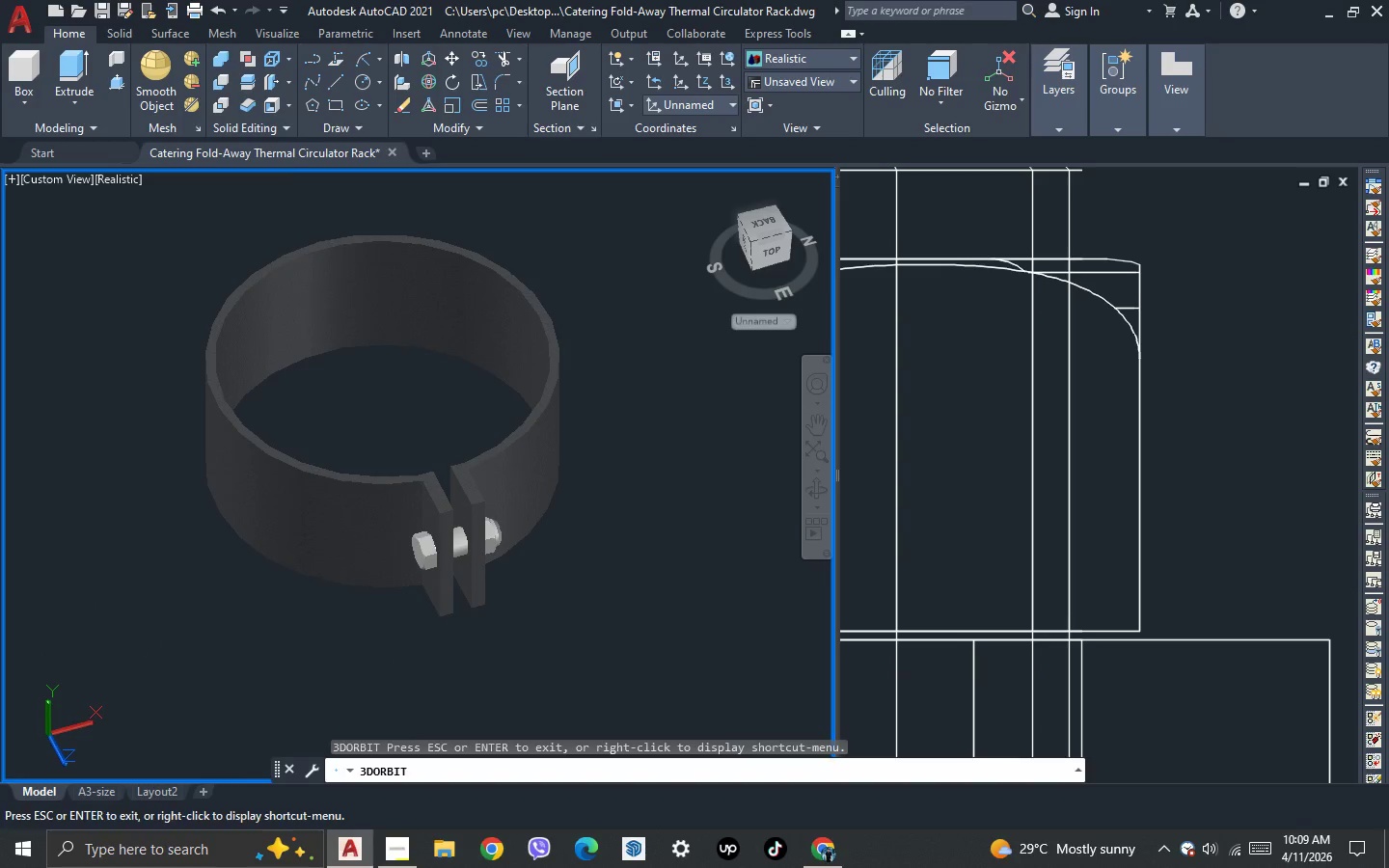 
key(Escape)
 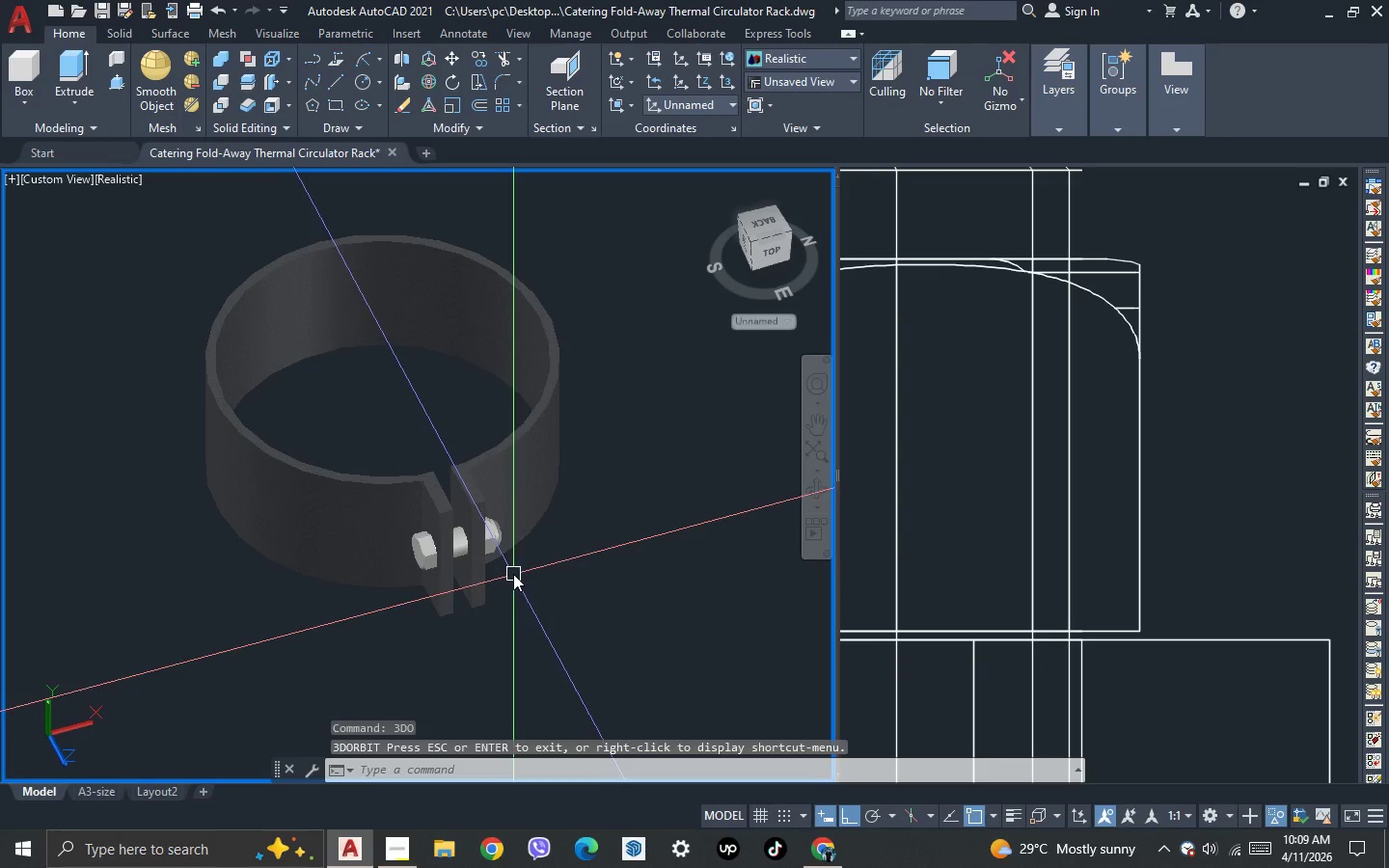 
scroll: coordinate [513, 574], scroll_direction: up, amount: 2.0
 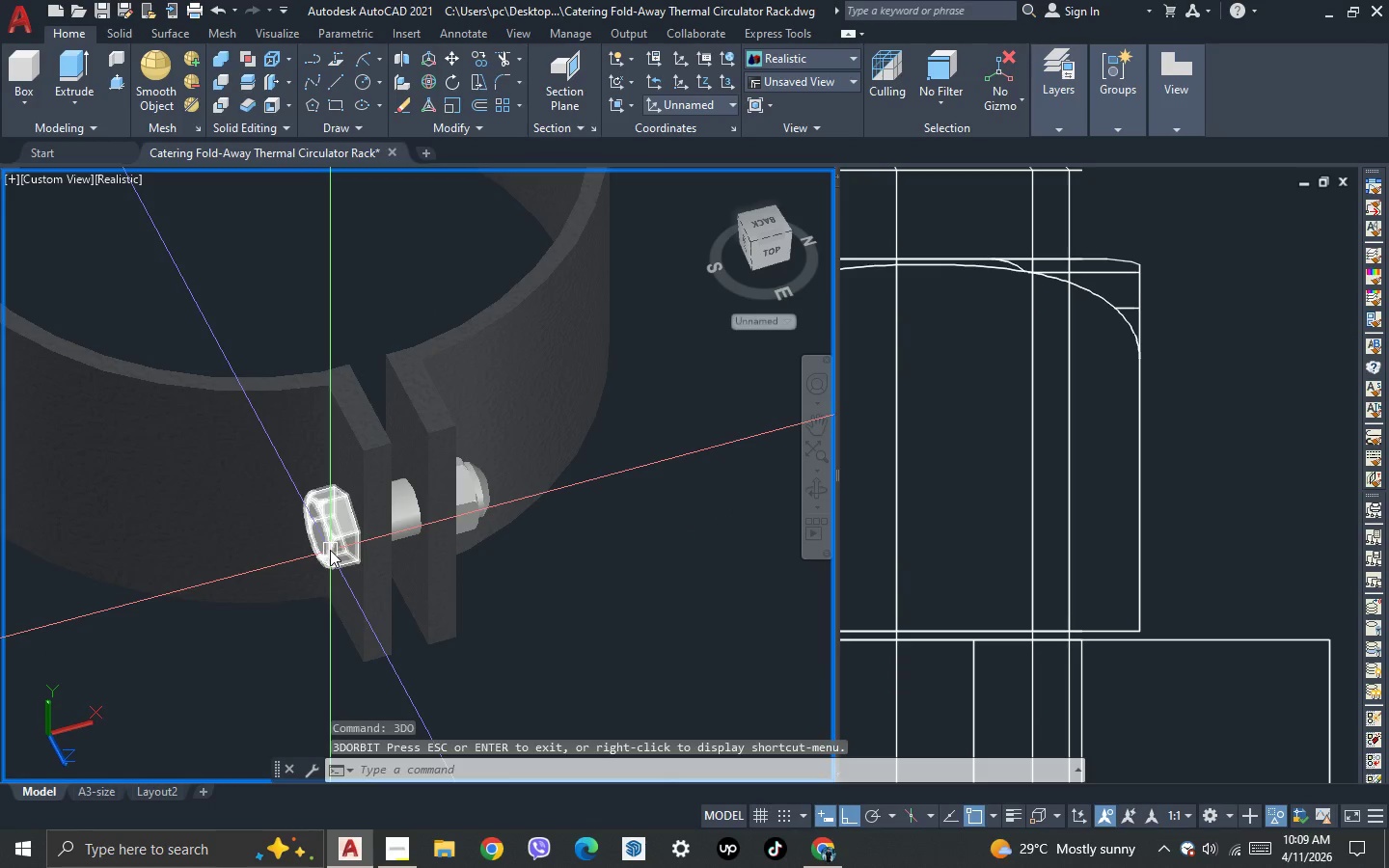 
left_click_drag(start_coordinate=[330, 549], to_coordinate=[337, 549])
 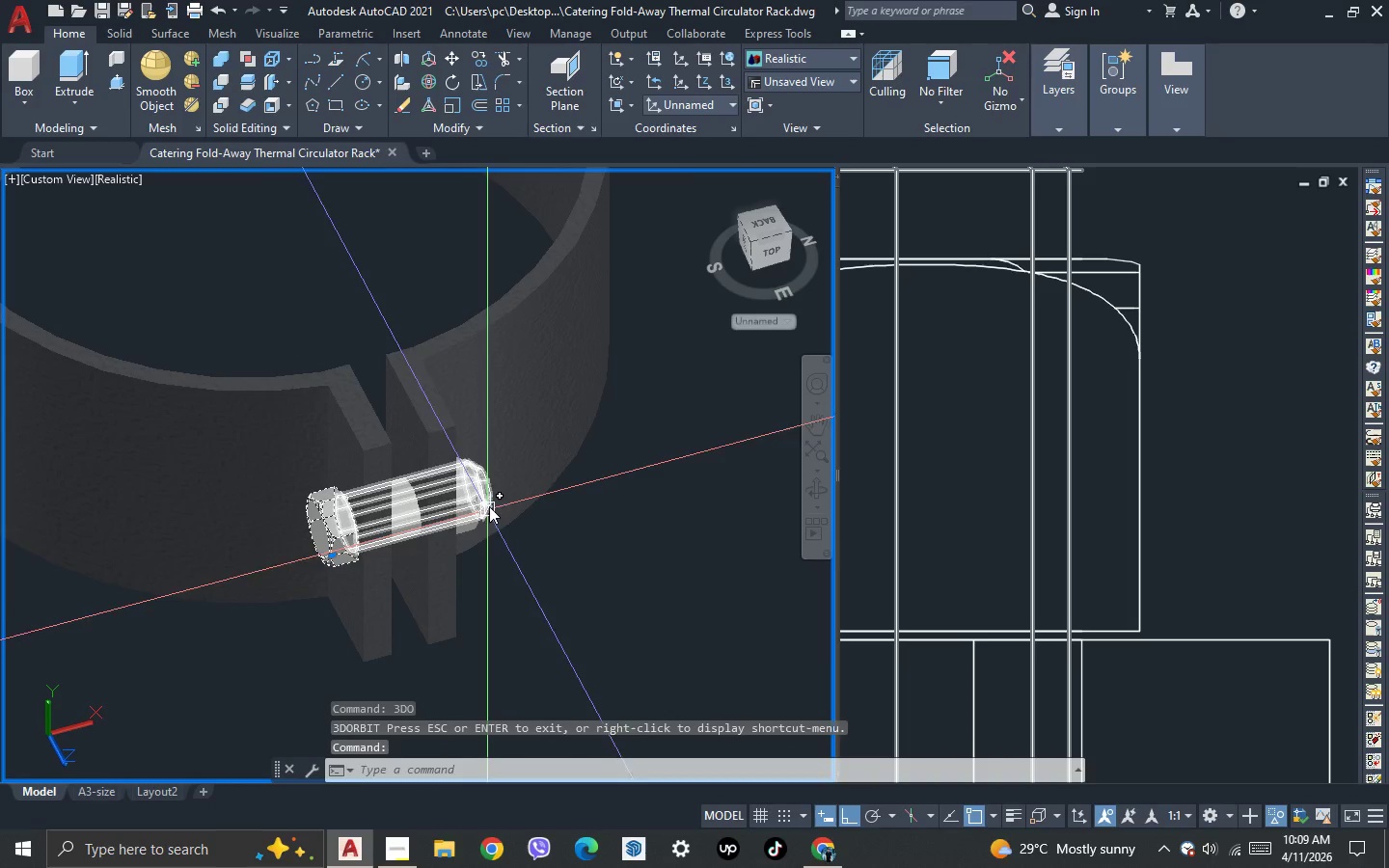 
scroll: coordinate [492, 499], scroll_direction: up, amount: 4.0
 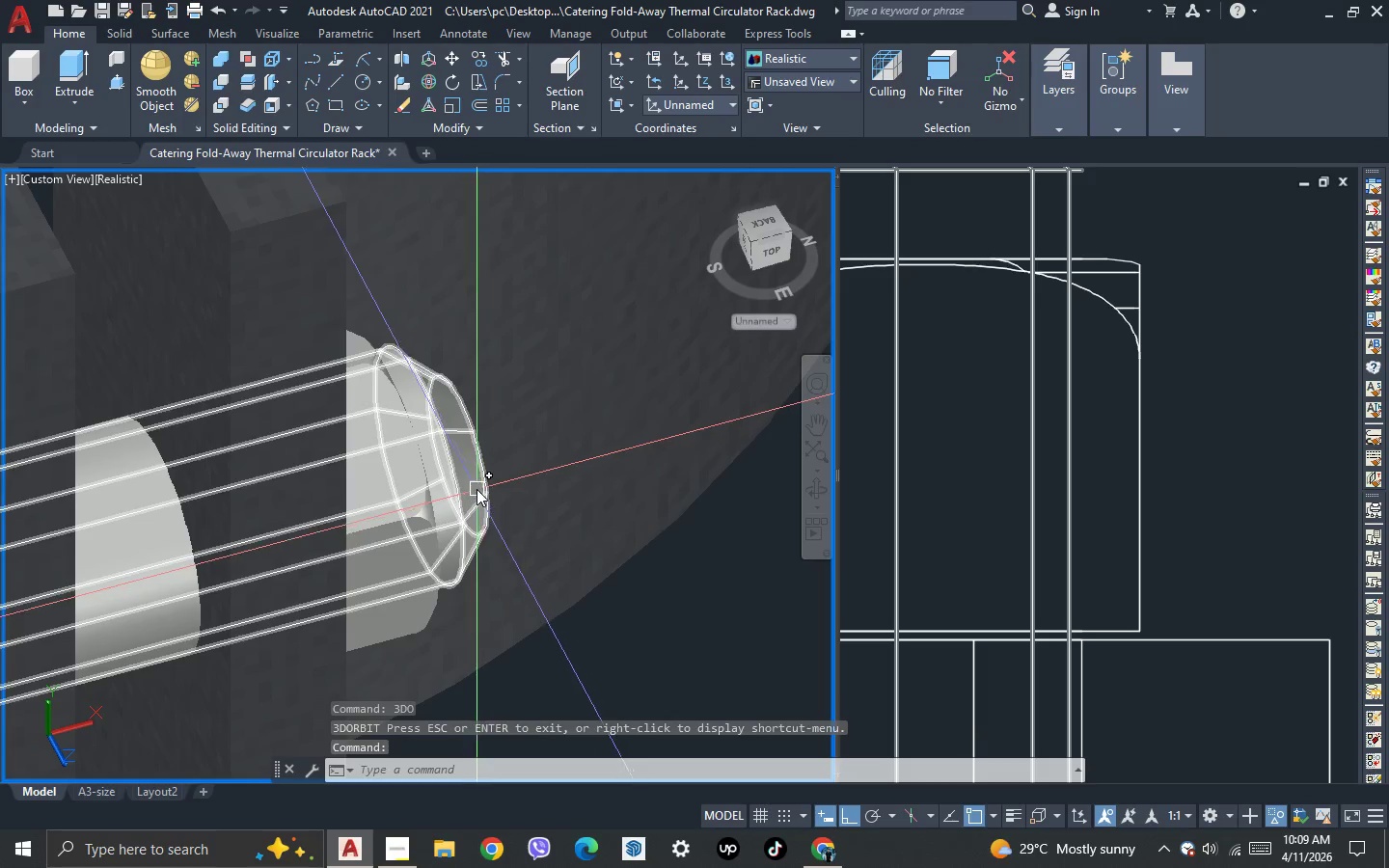 
left_click([476, 488])
 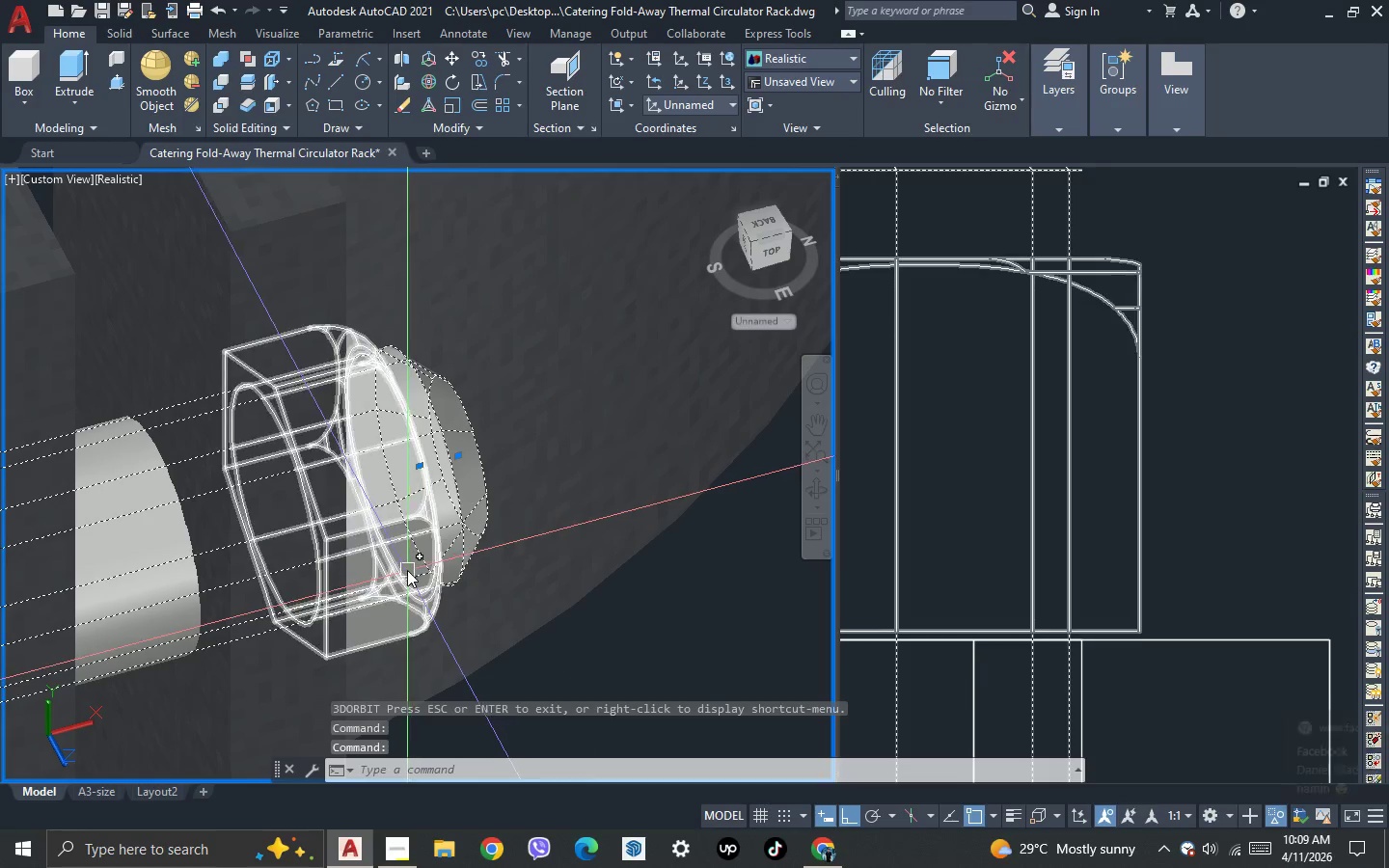 
left_click([407, 570])
 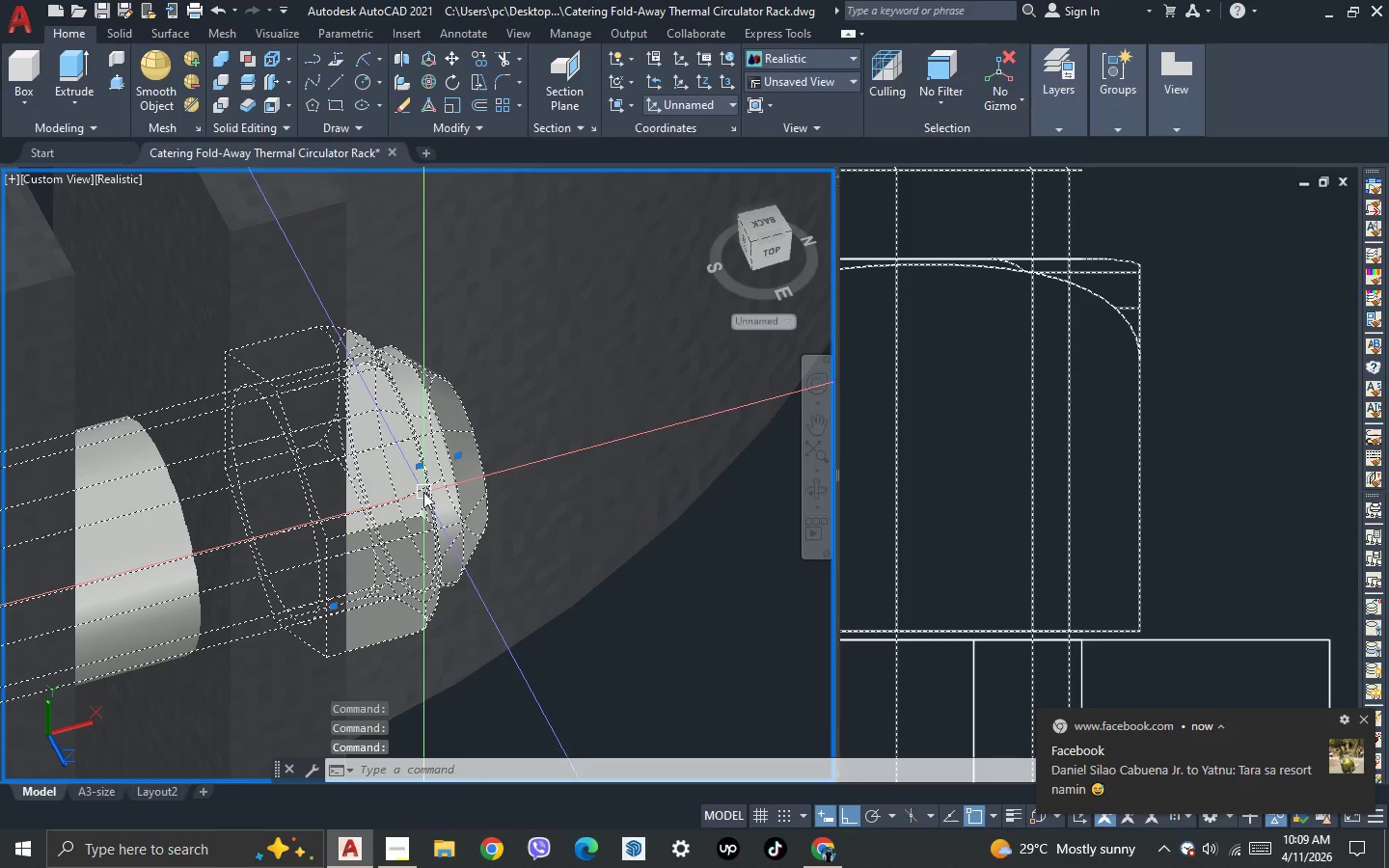 
scroll: coordinate [409, 489], scroll_direction: down, amount: 2.0
 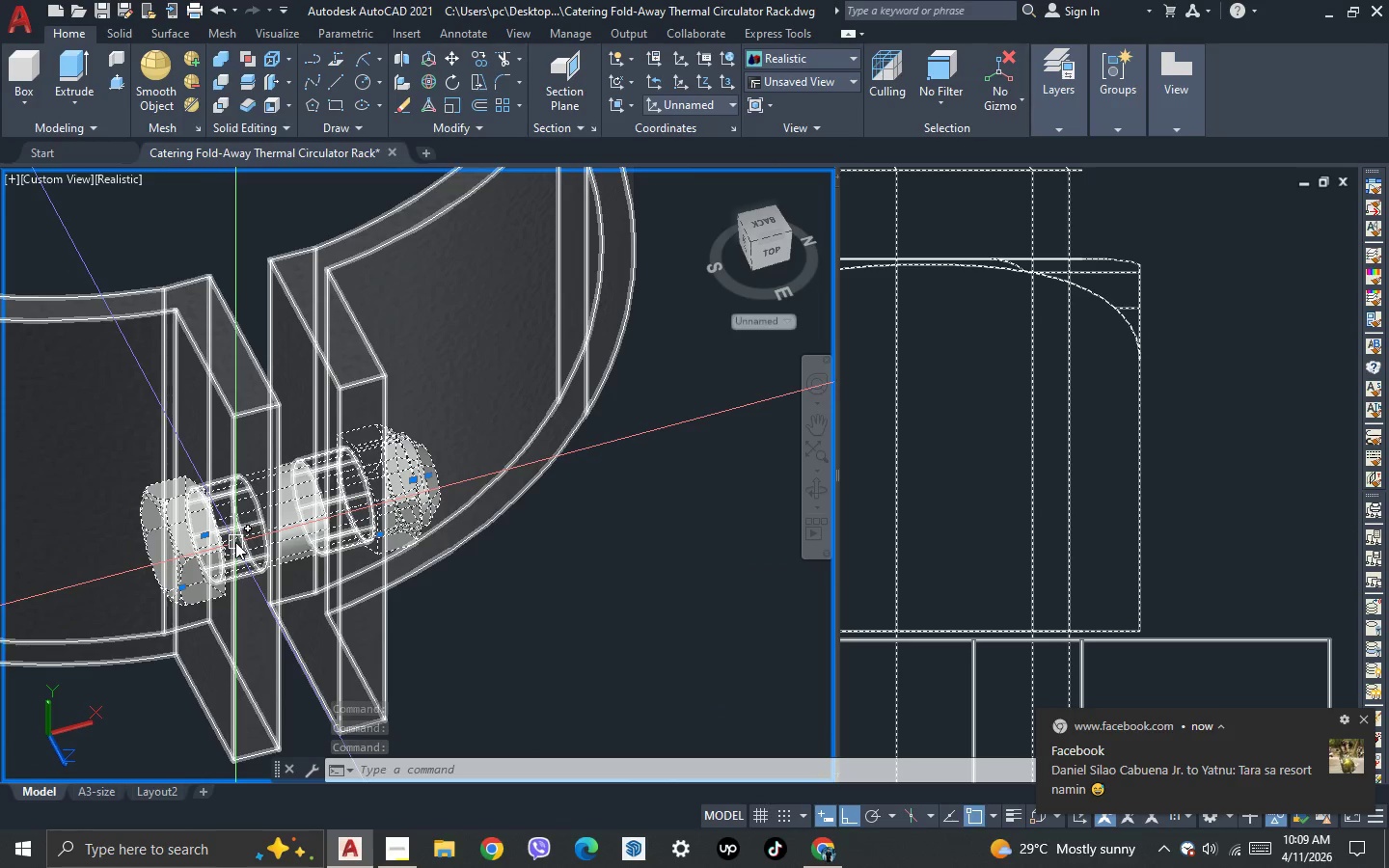 
key(Escape)
 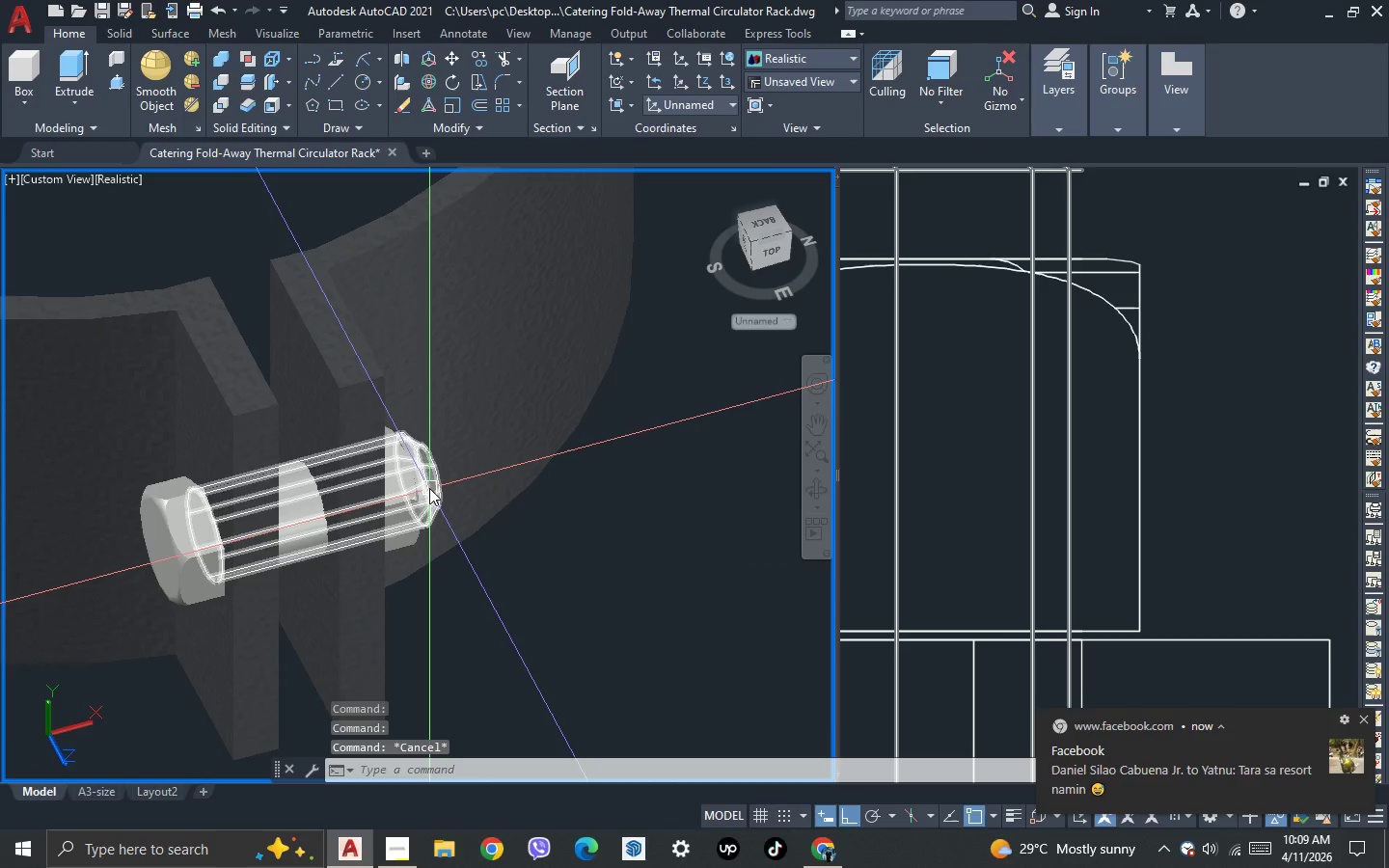 
left_click([429, 488])
 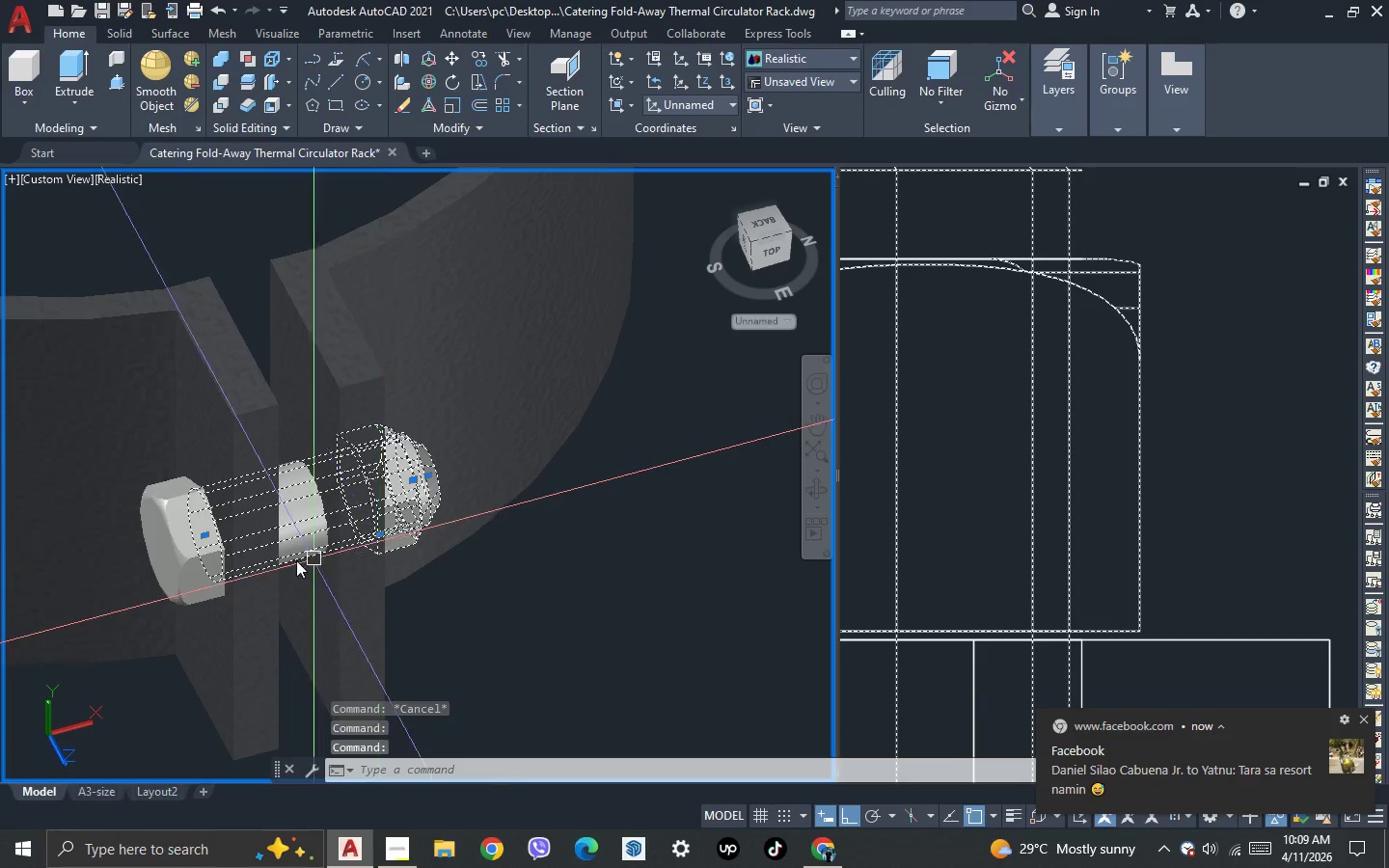 
left_click([202, 569])
 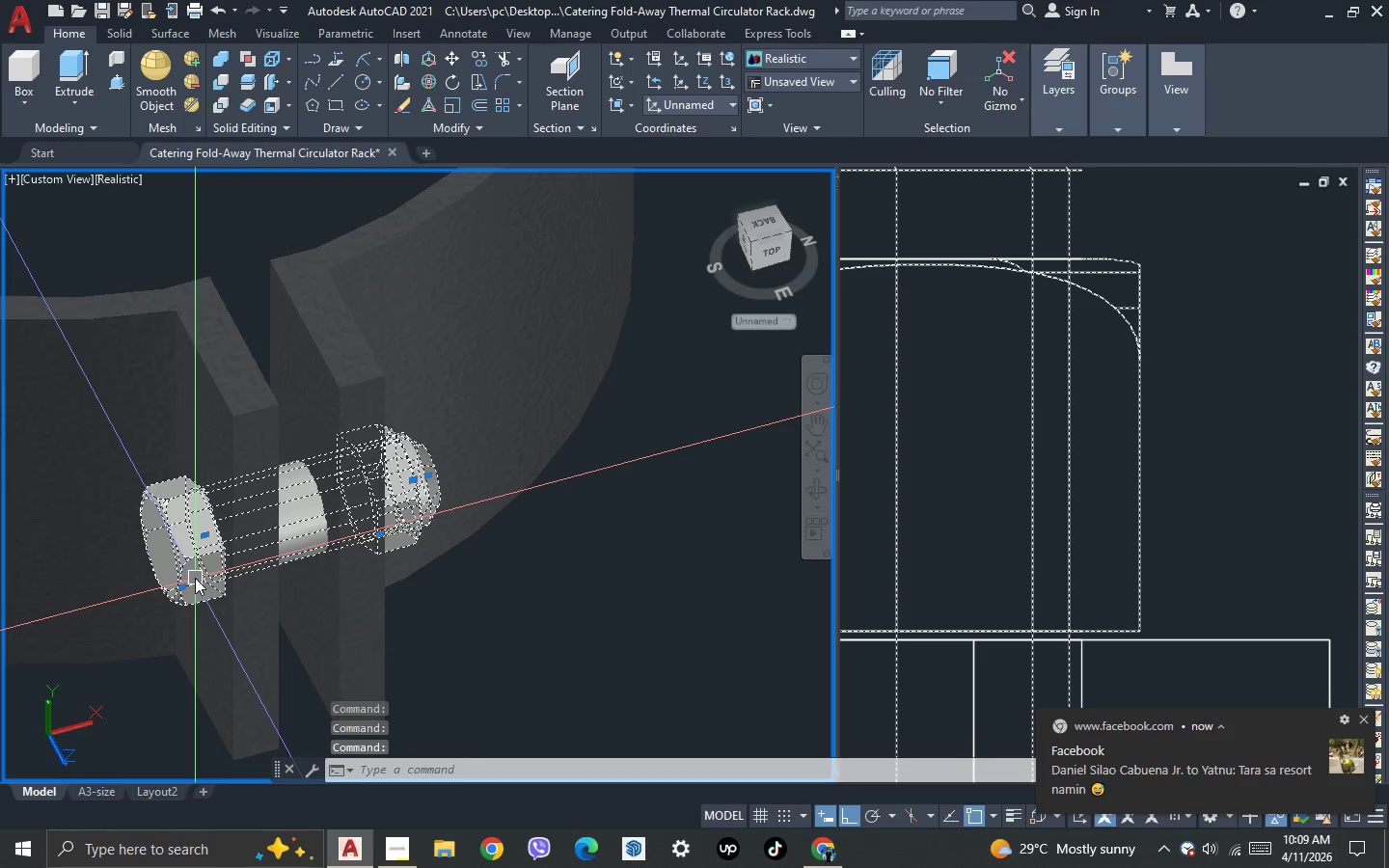 
key(Control+ControlLeft)
 